 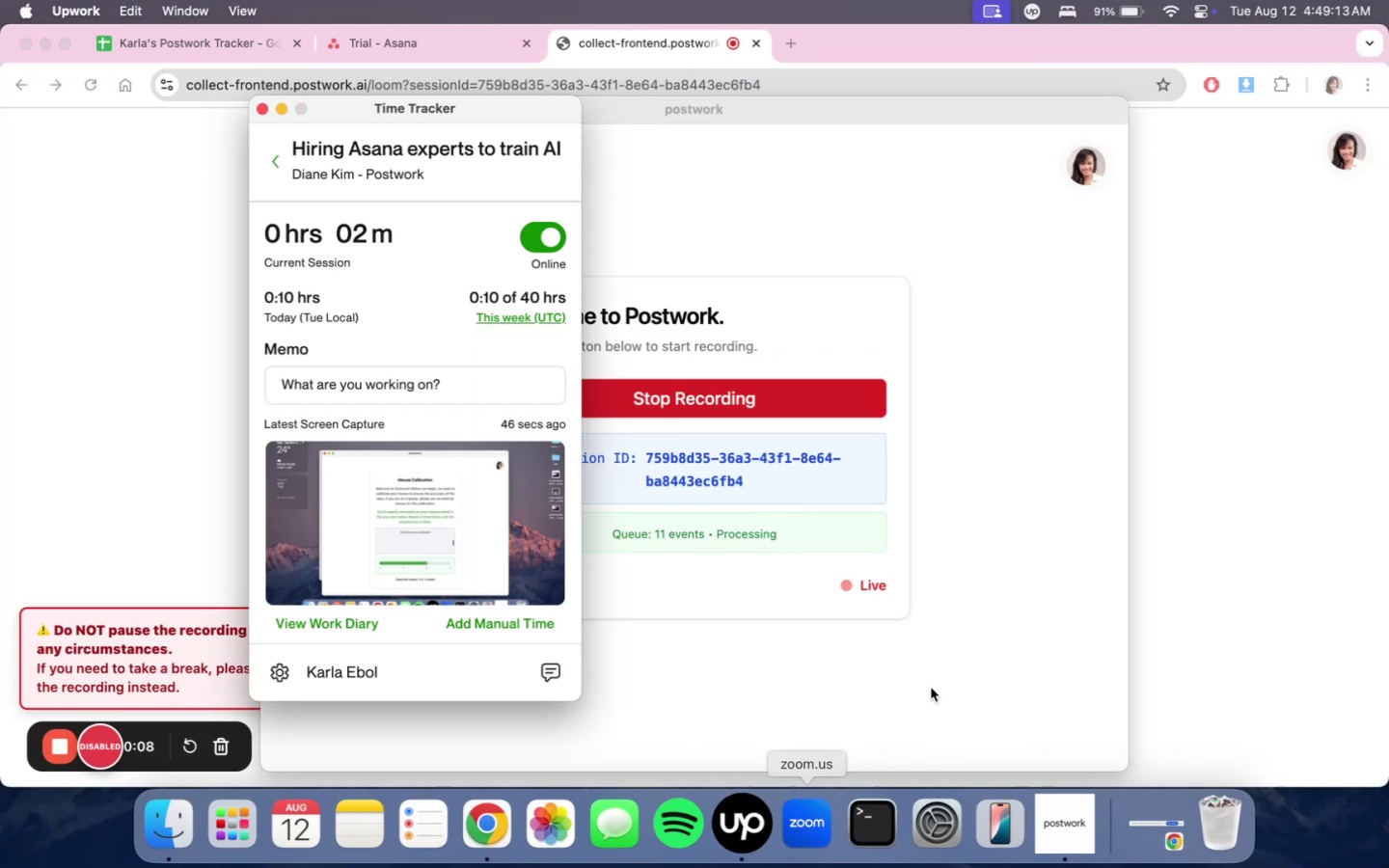 
left_click([1254, 458])
 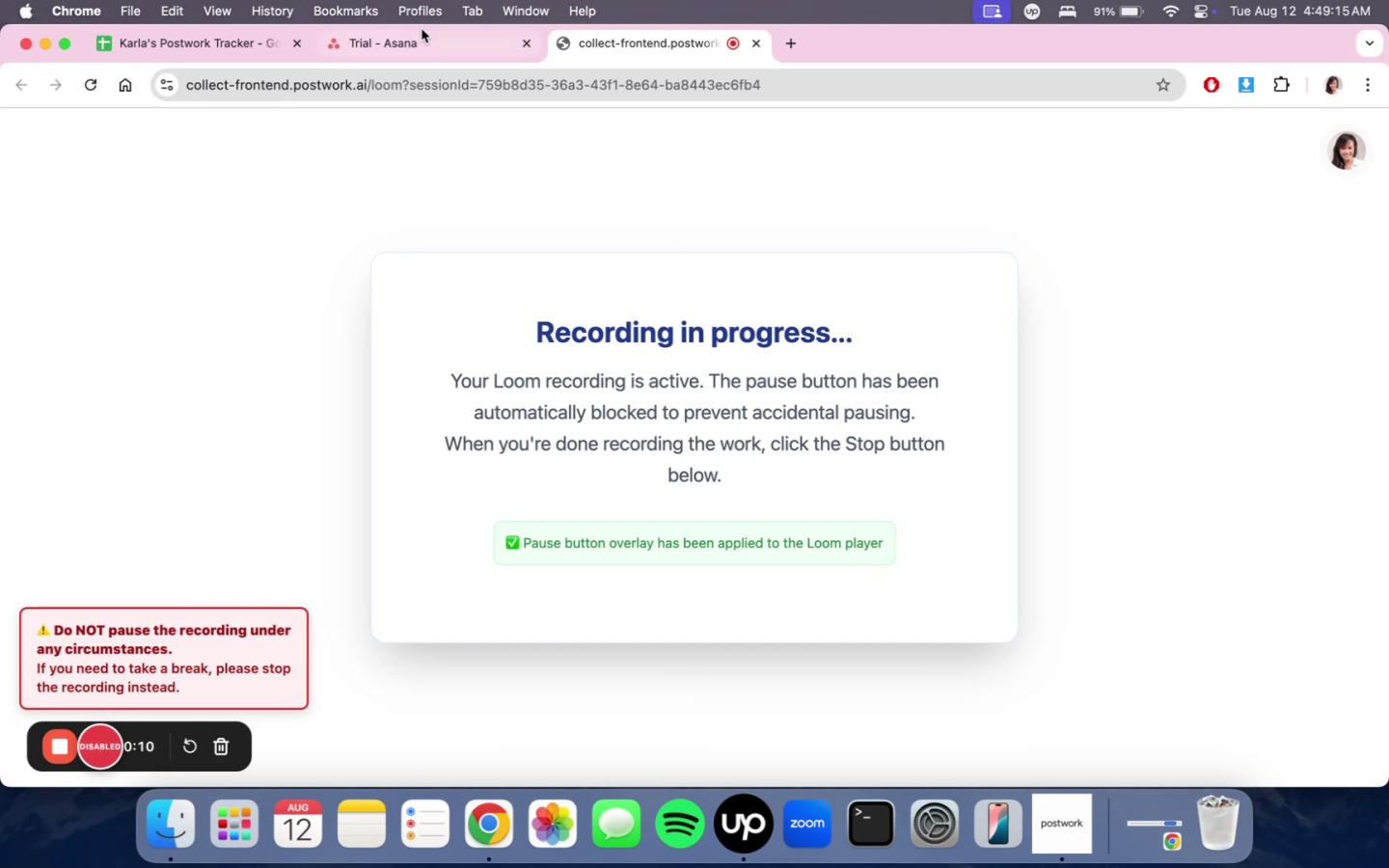 
left_click([421, 33])
 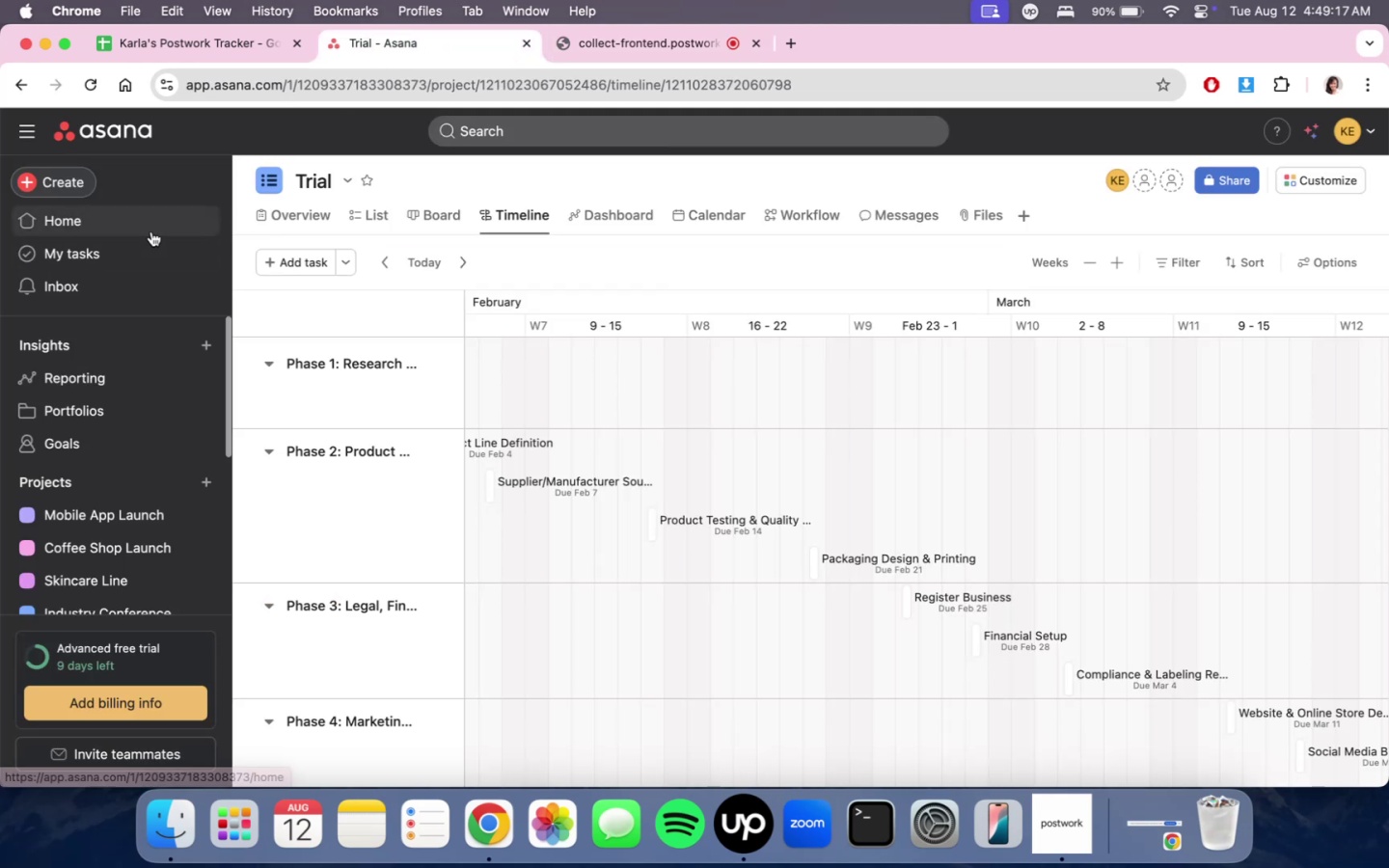 
left_click([151, 231])
 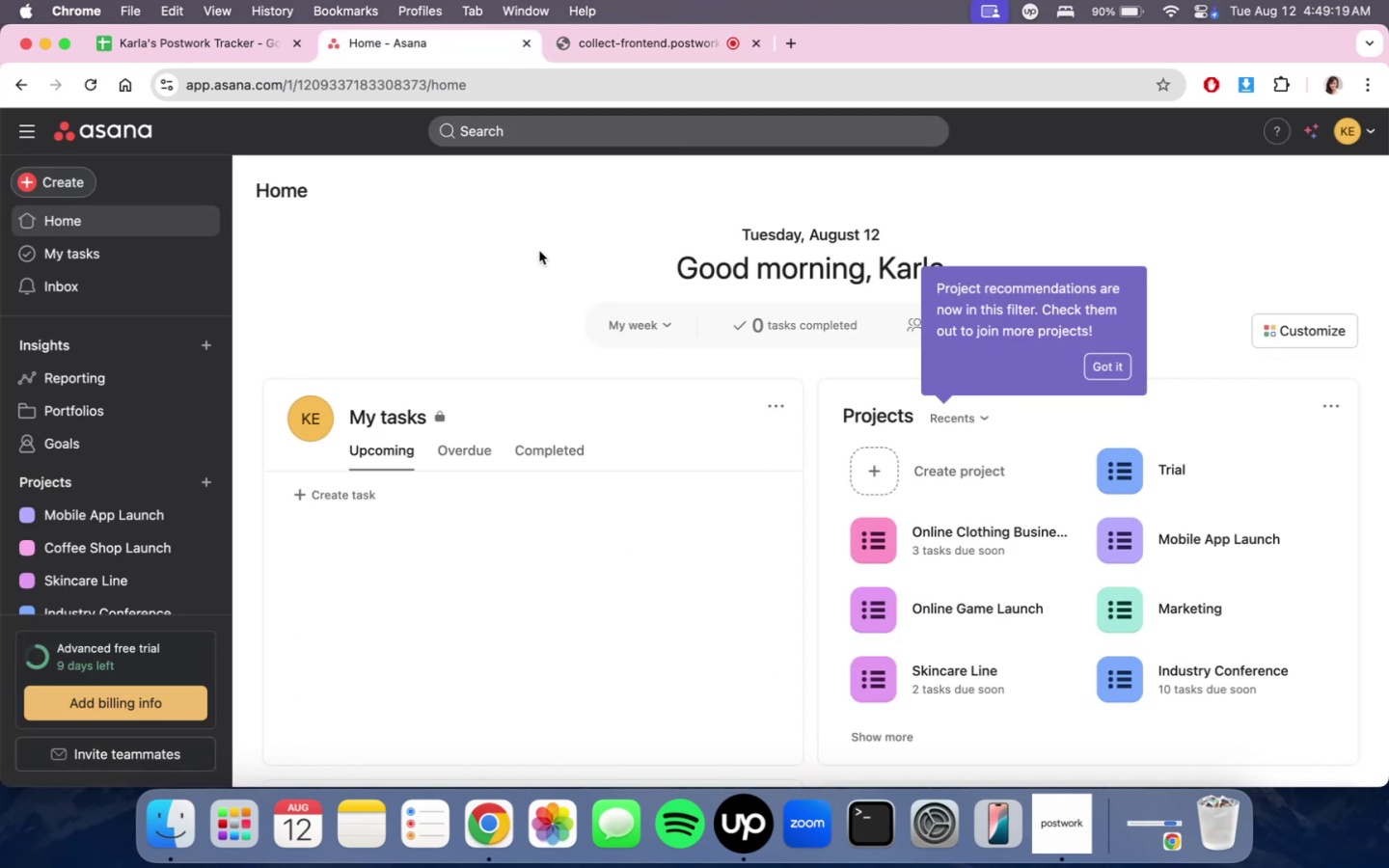 
left_click([942, 484])
 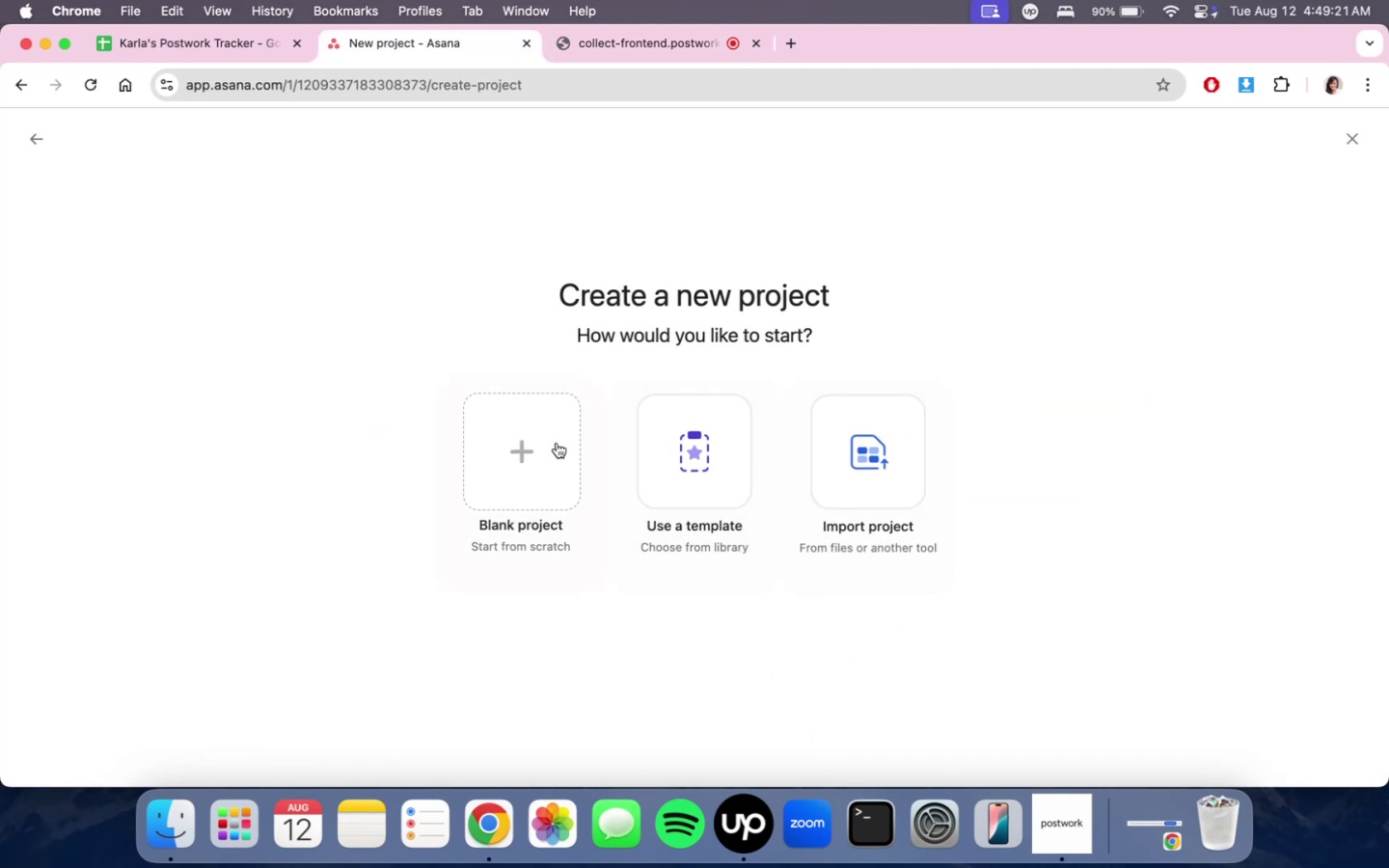 
left_click([557, 443])
 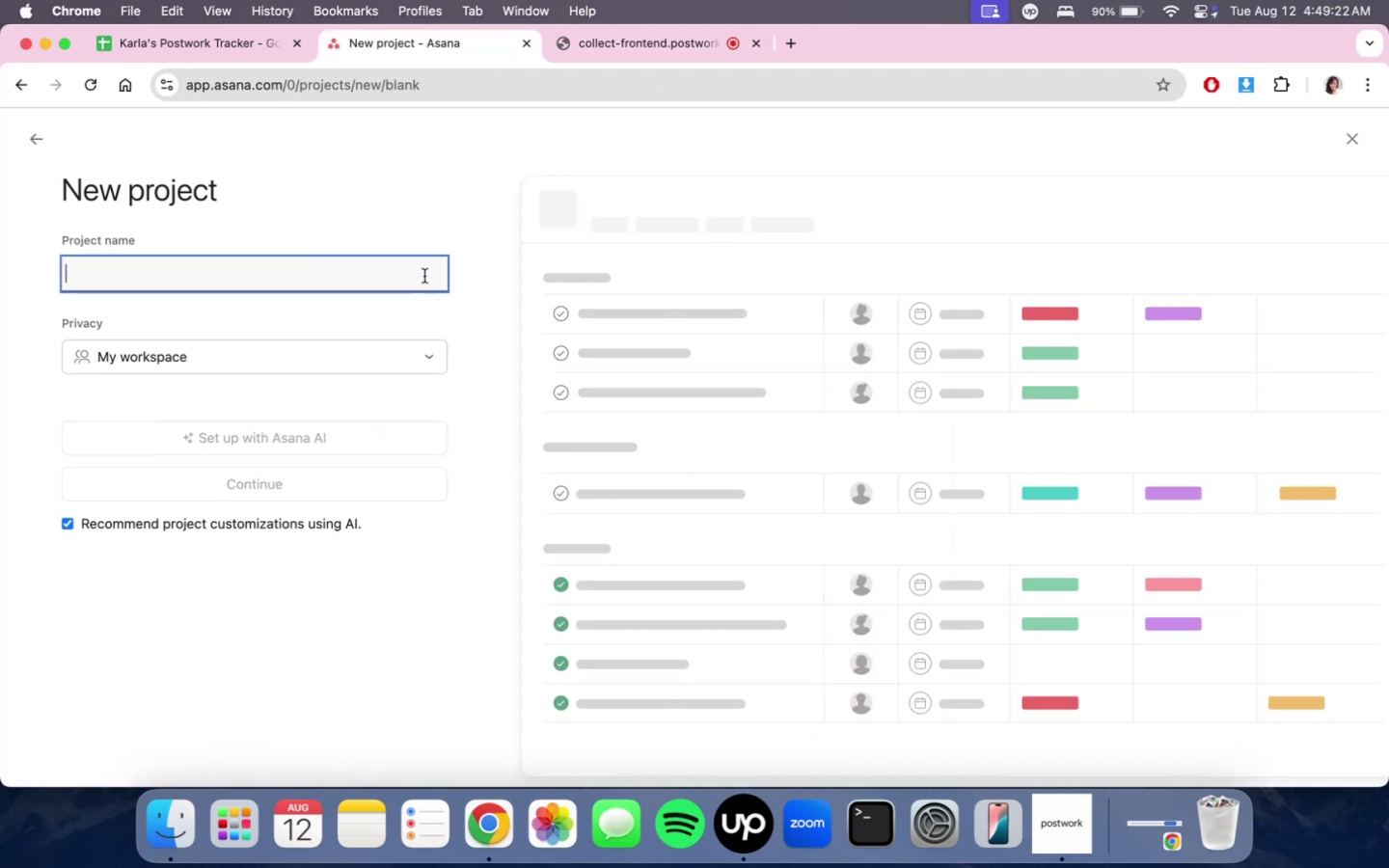 
left_click([389, 282])
 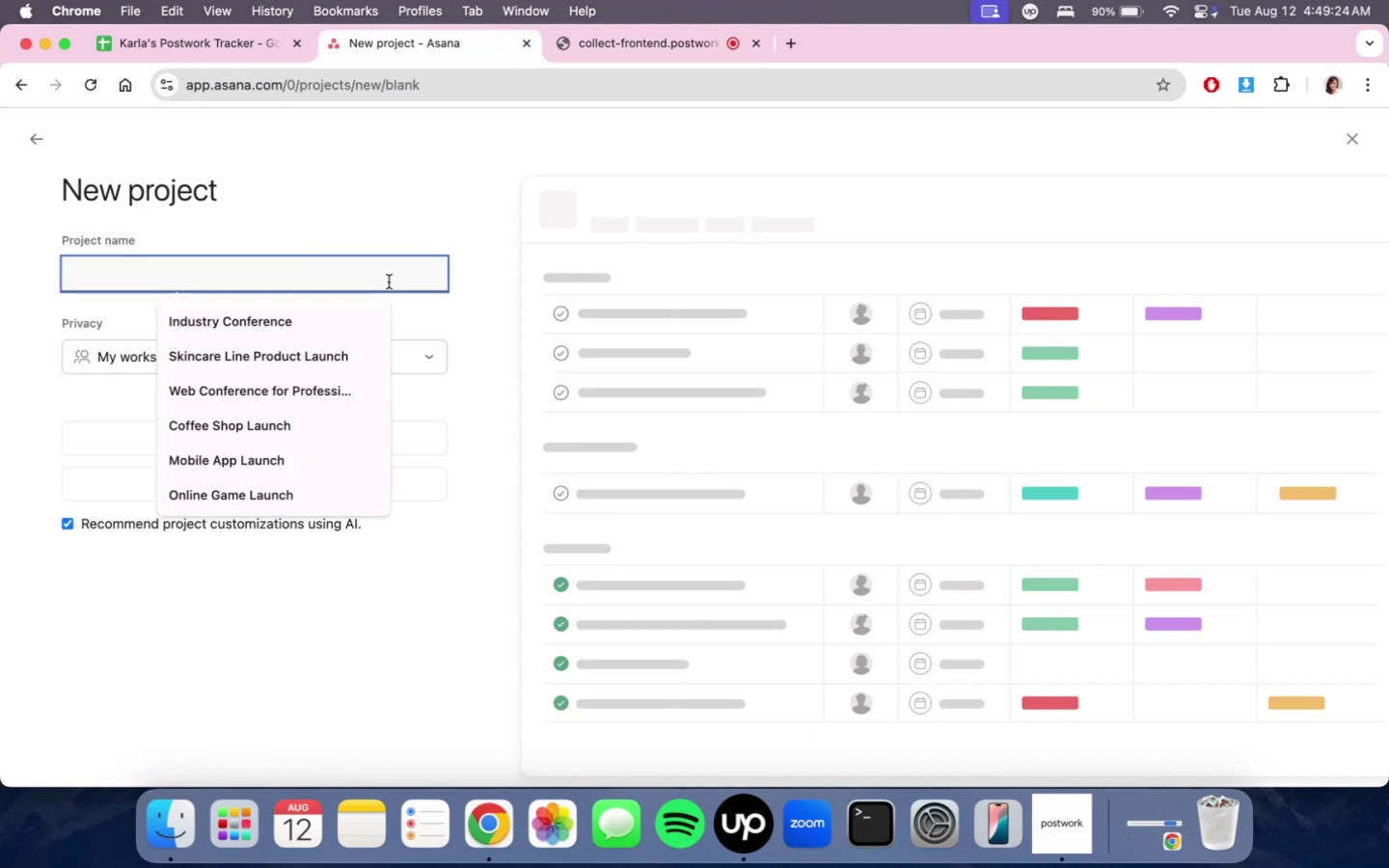 
type(Cosmetics Busine)
key(Backspace)
key(Backspace)
key(Backspace)
key(Backspace)
key(Backspace)
type(usiness Launch)
 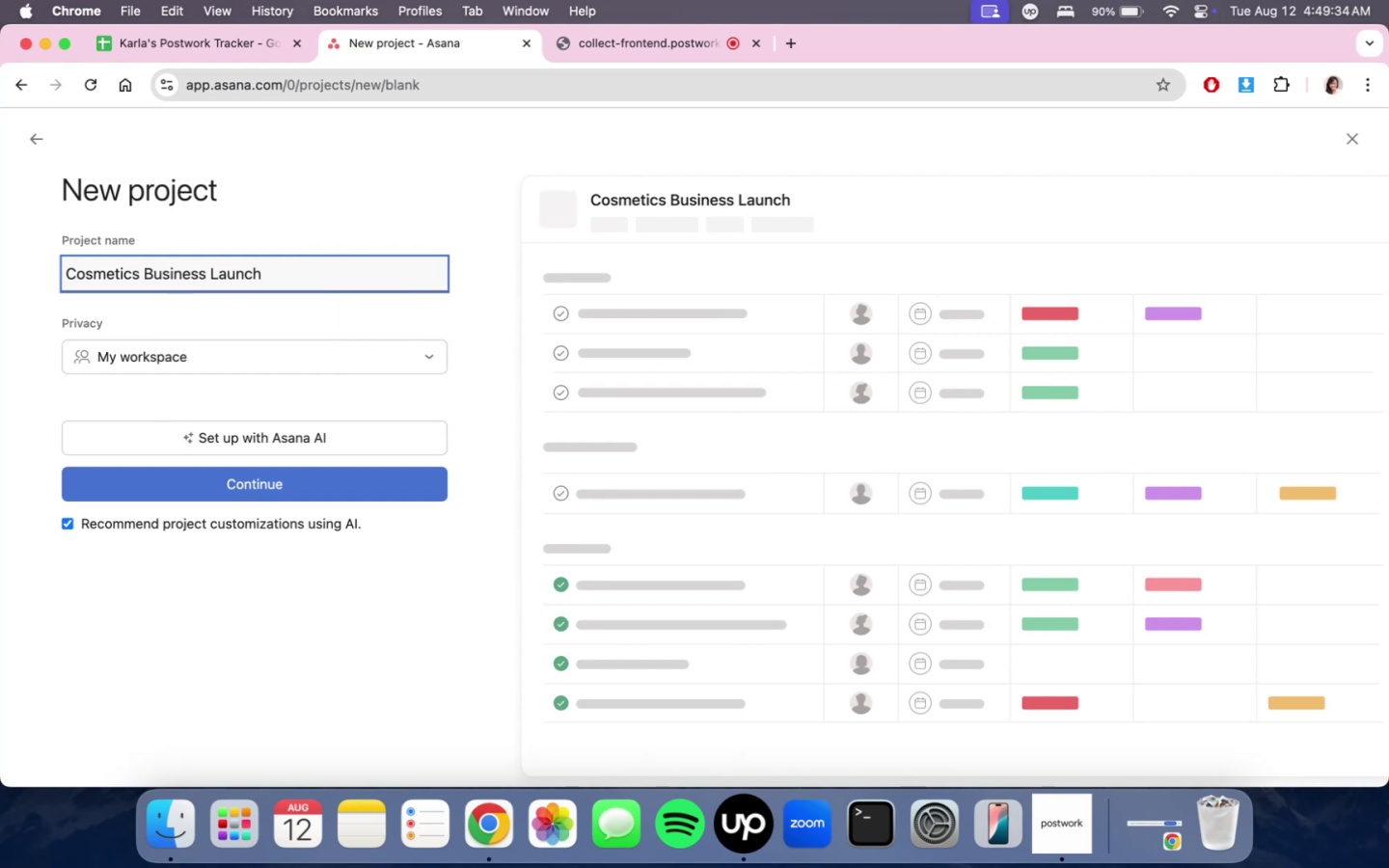 
left_click([286, 361])
 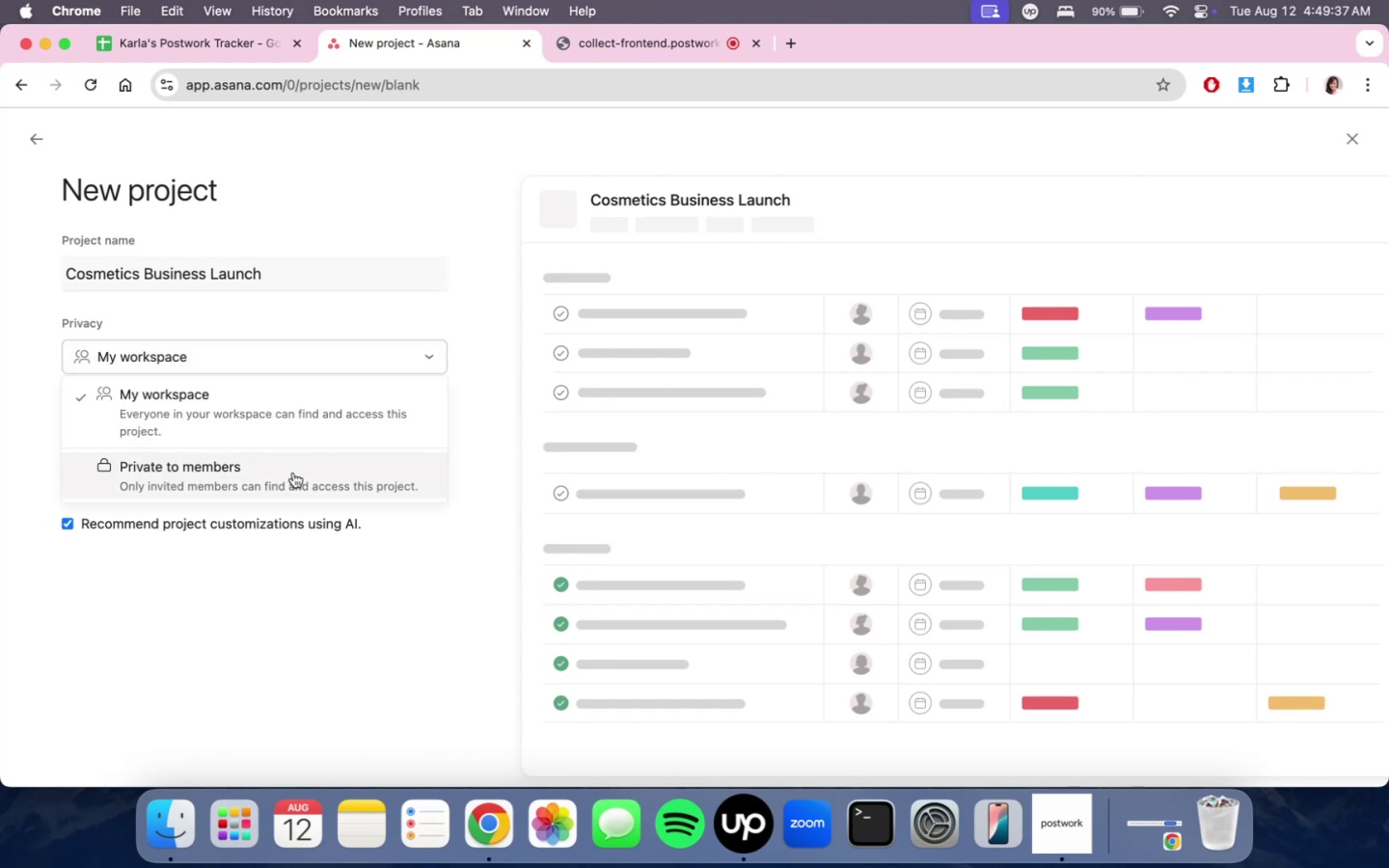 
double_click([293, 474])
 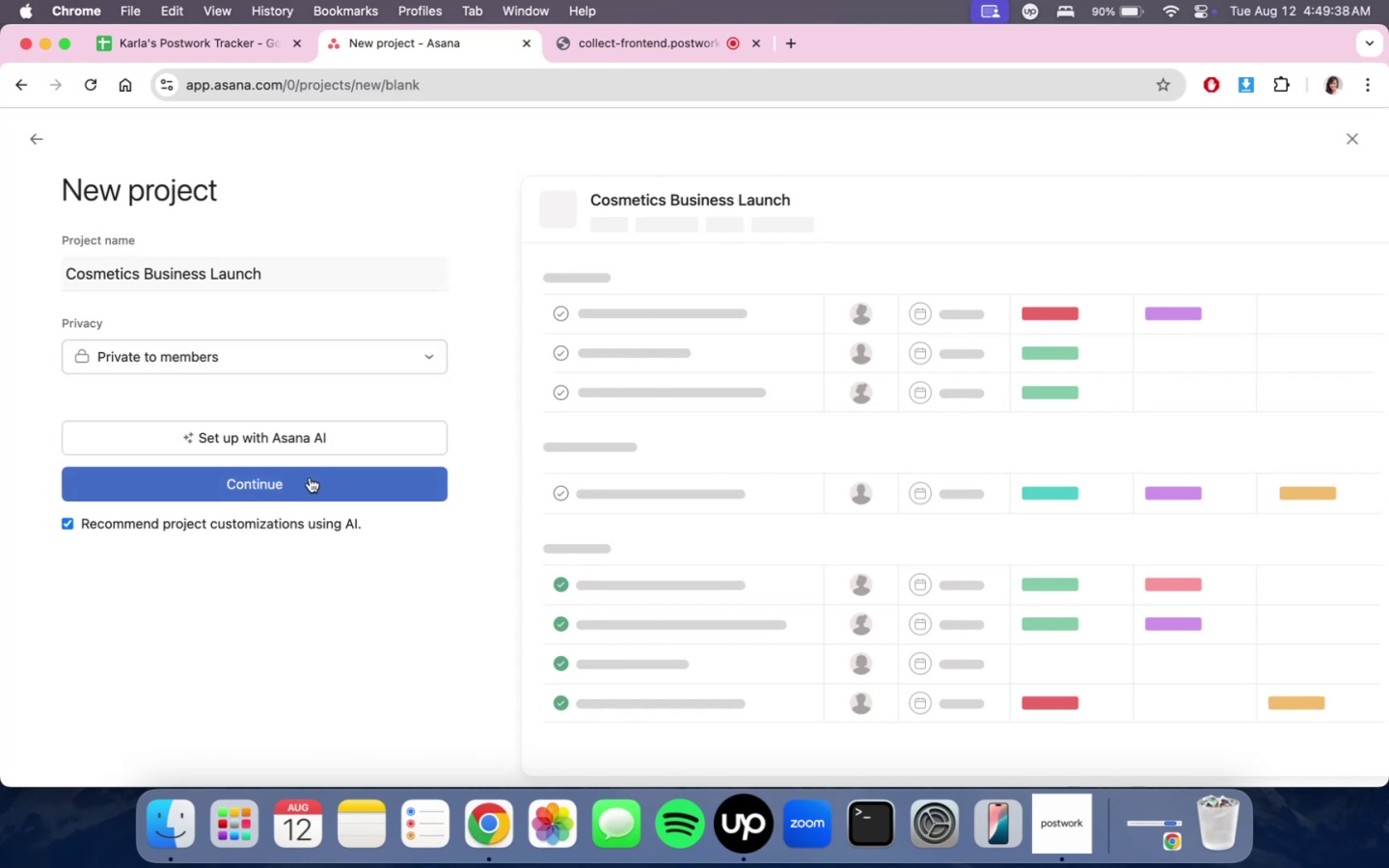 
left_click([310, 477])
 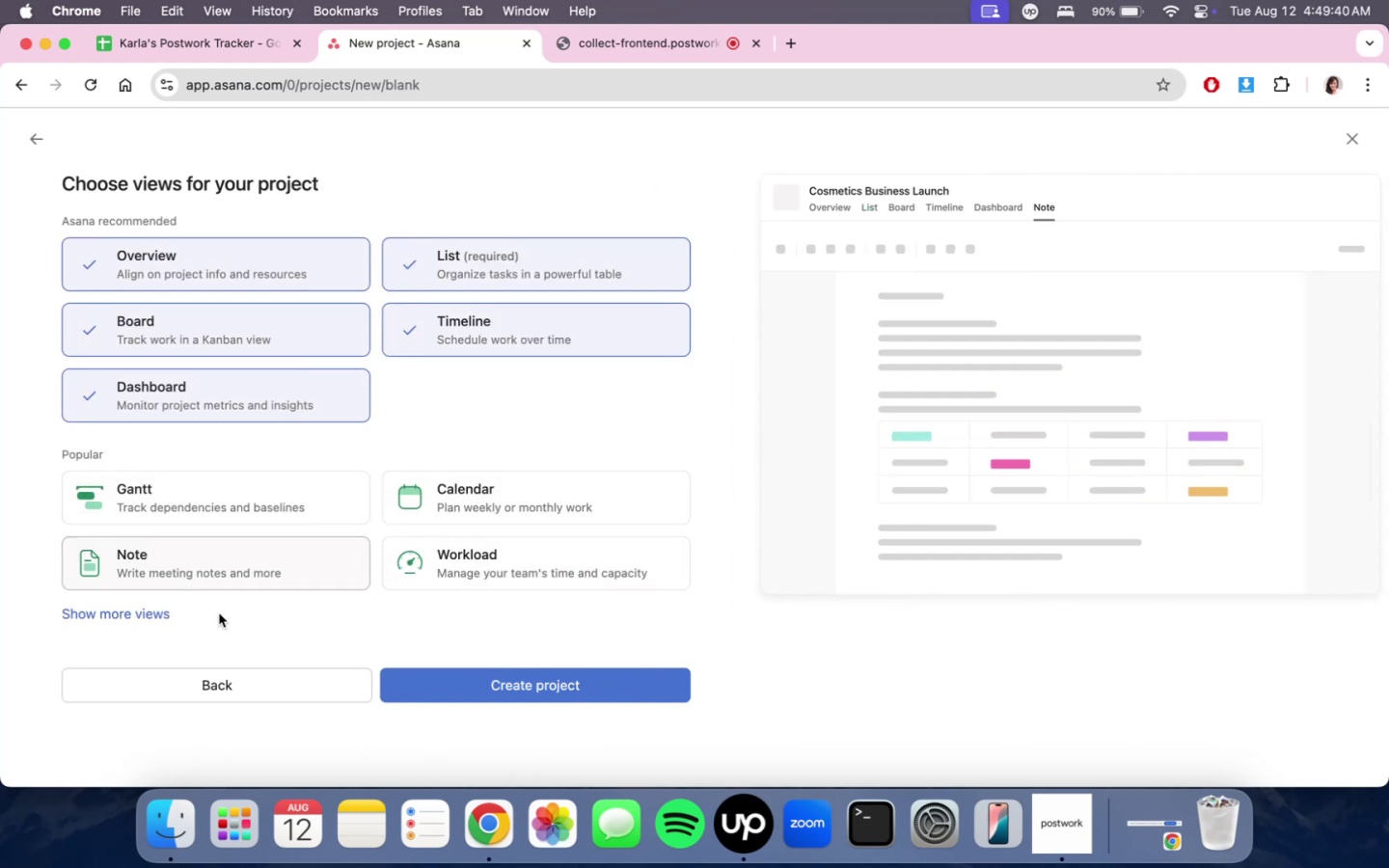 
left_click([148, 617])
 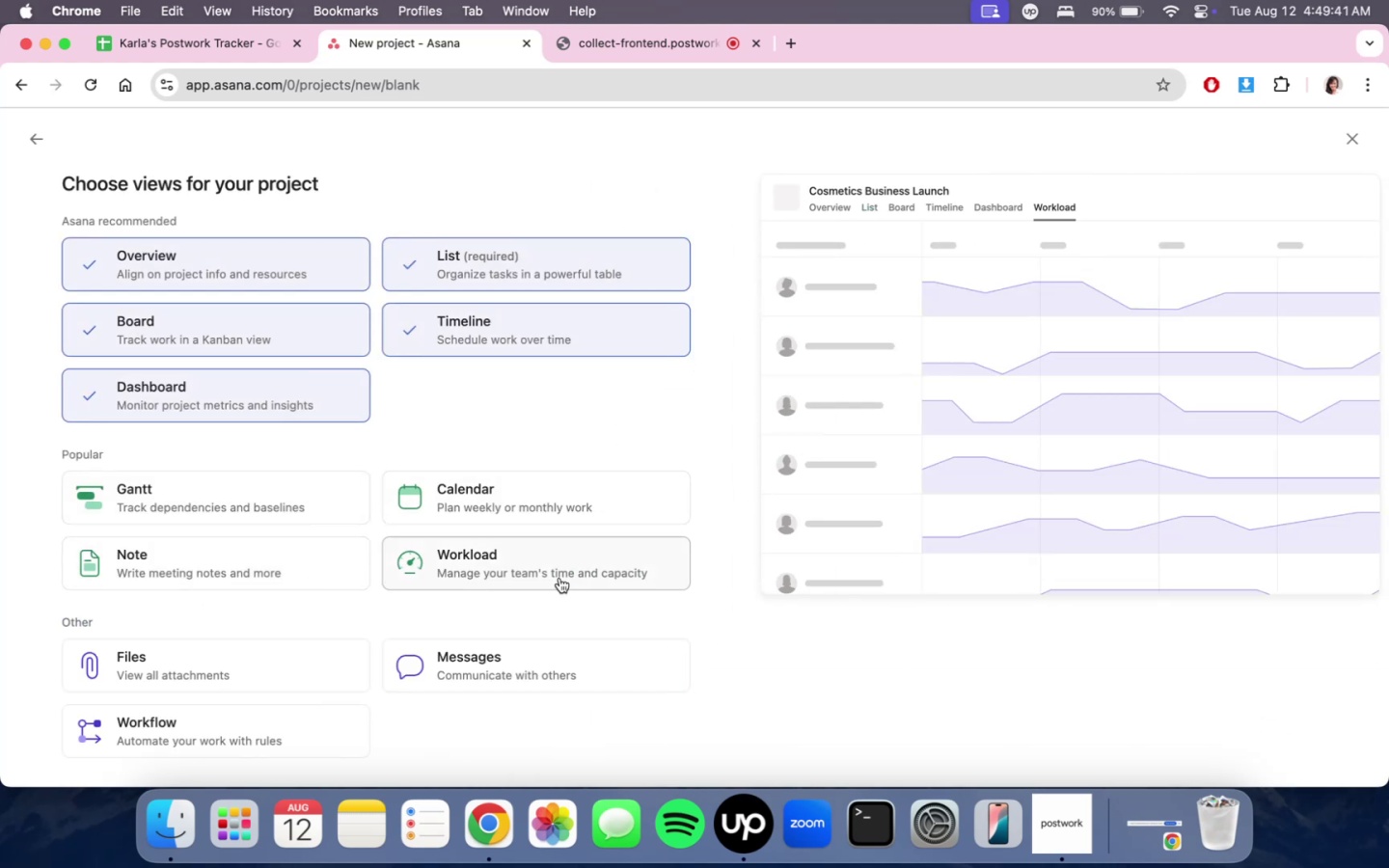 
scroll: coordinate [559, 578], scroll_direction: down, amount: 6.0
 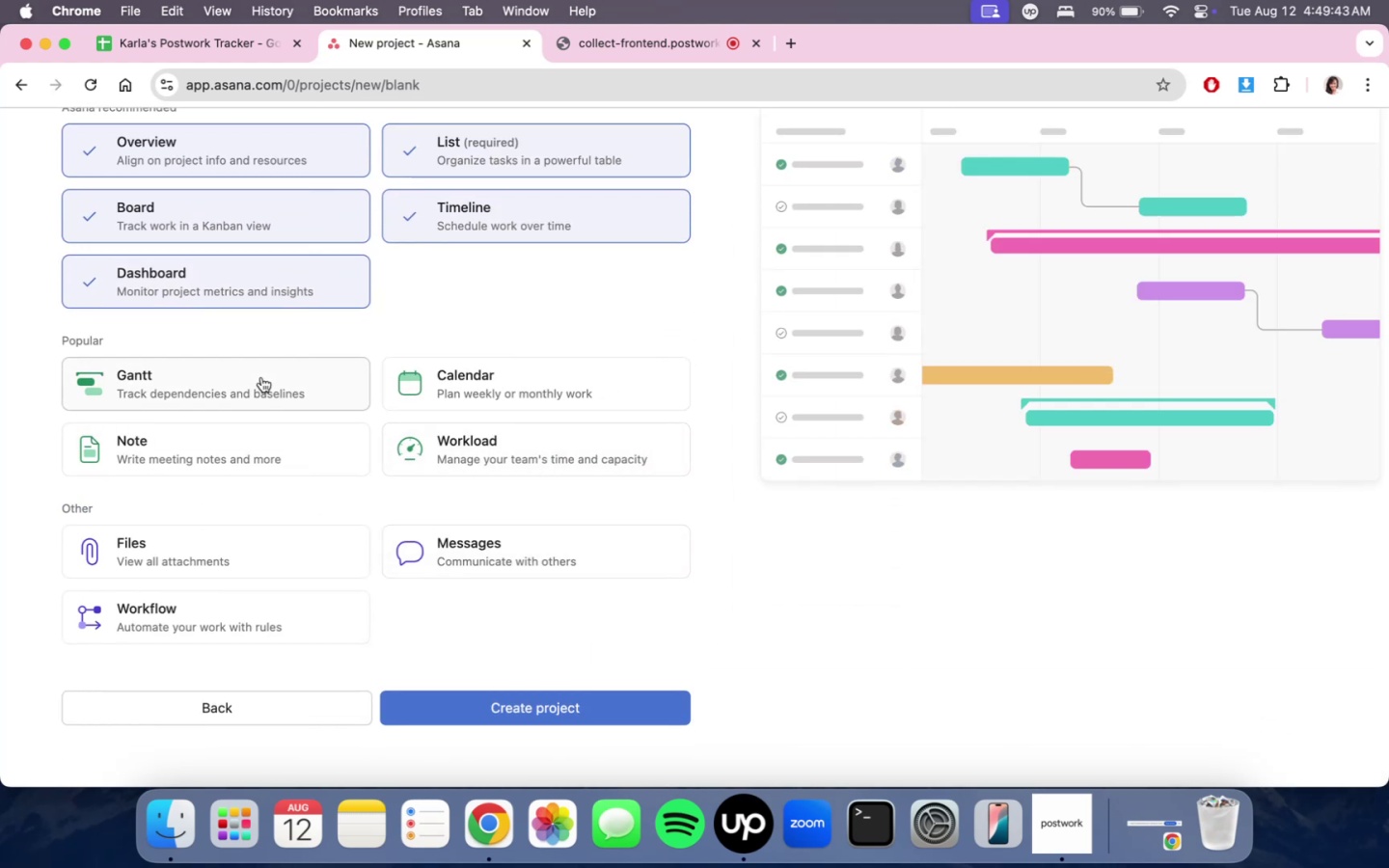 
left_click([261, 377])
 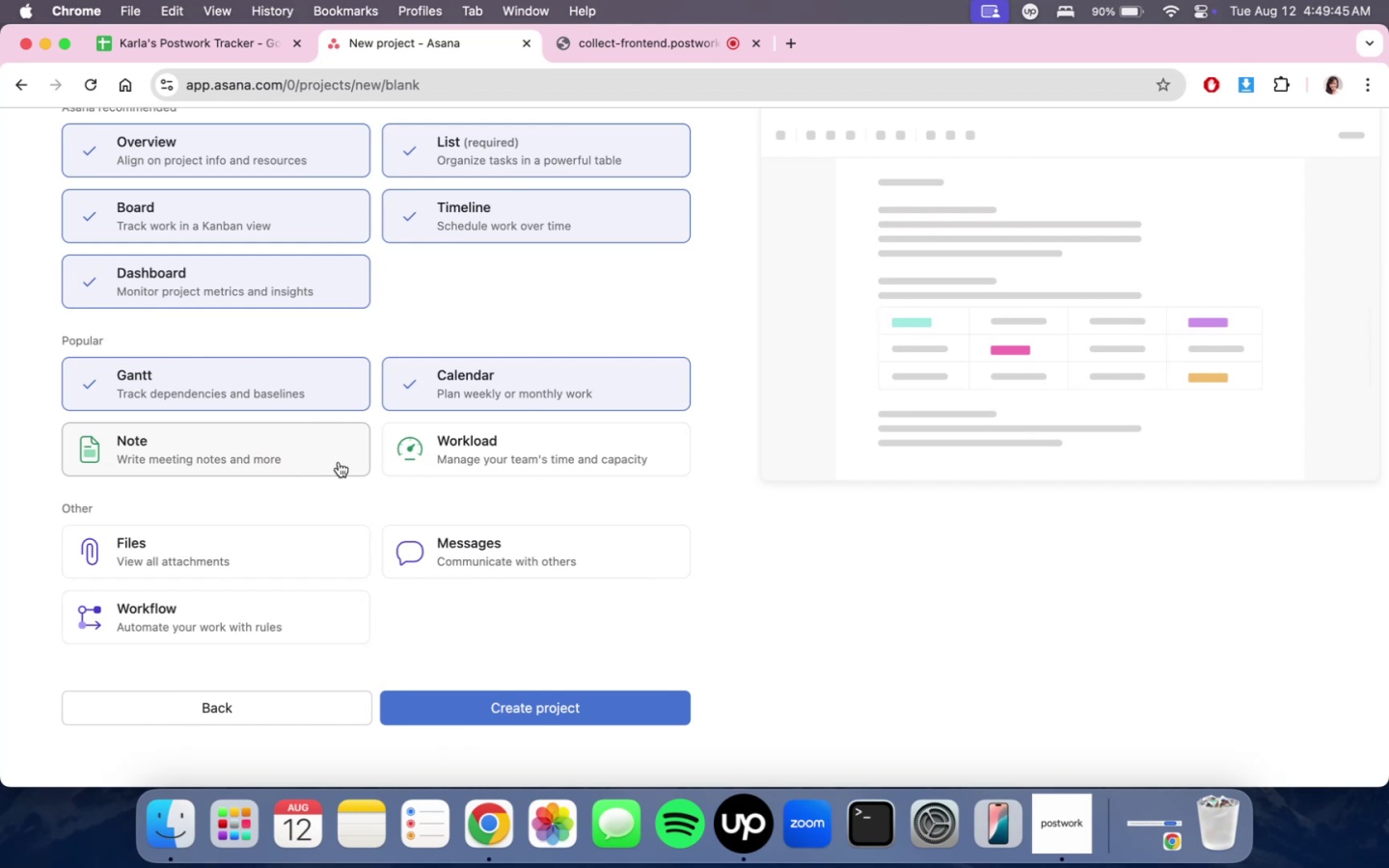 
double_click([327, 555])
 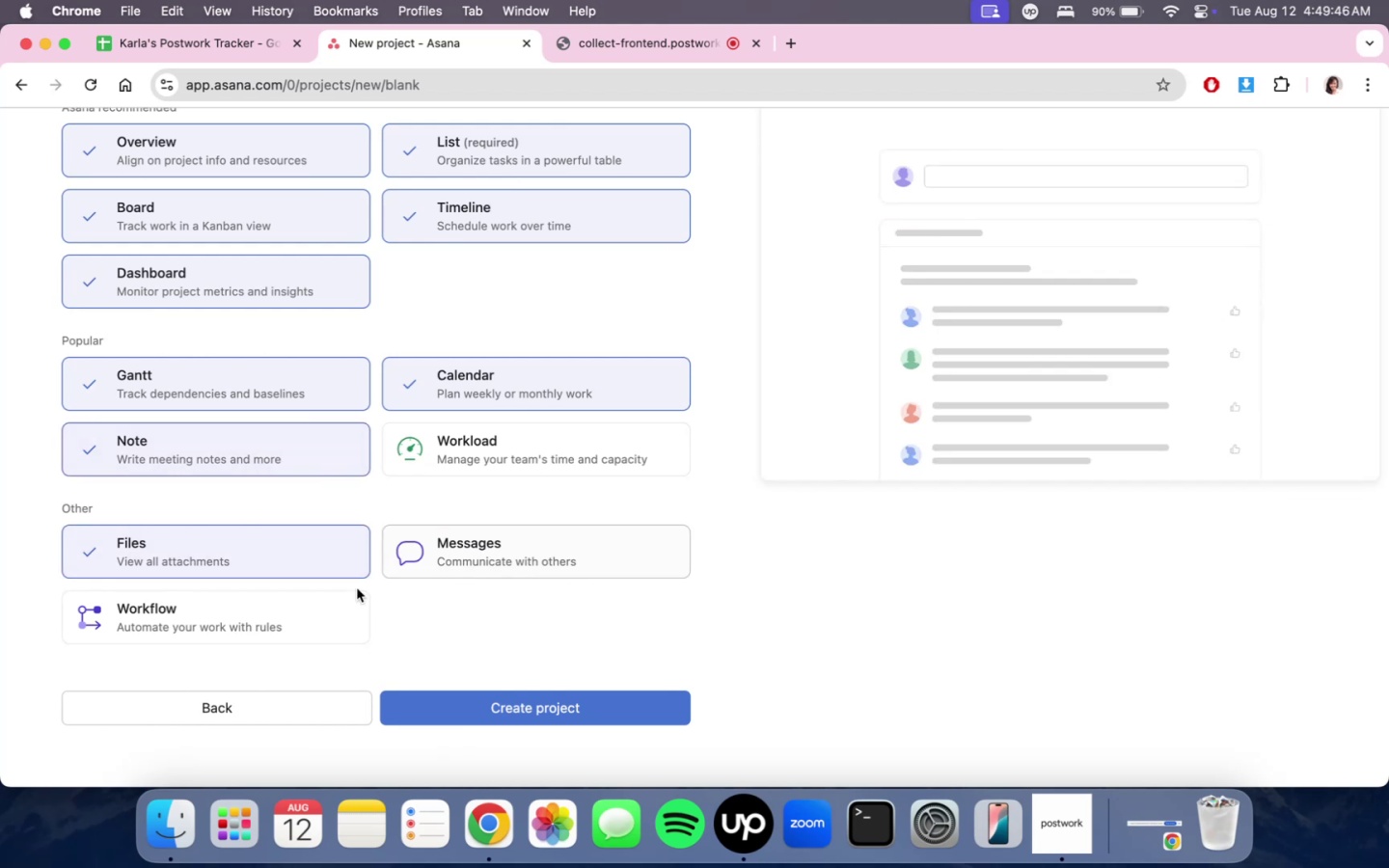 
left_click([245, 609])
 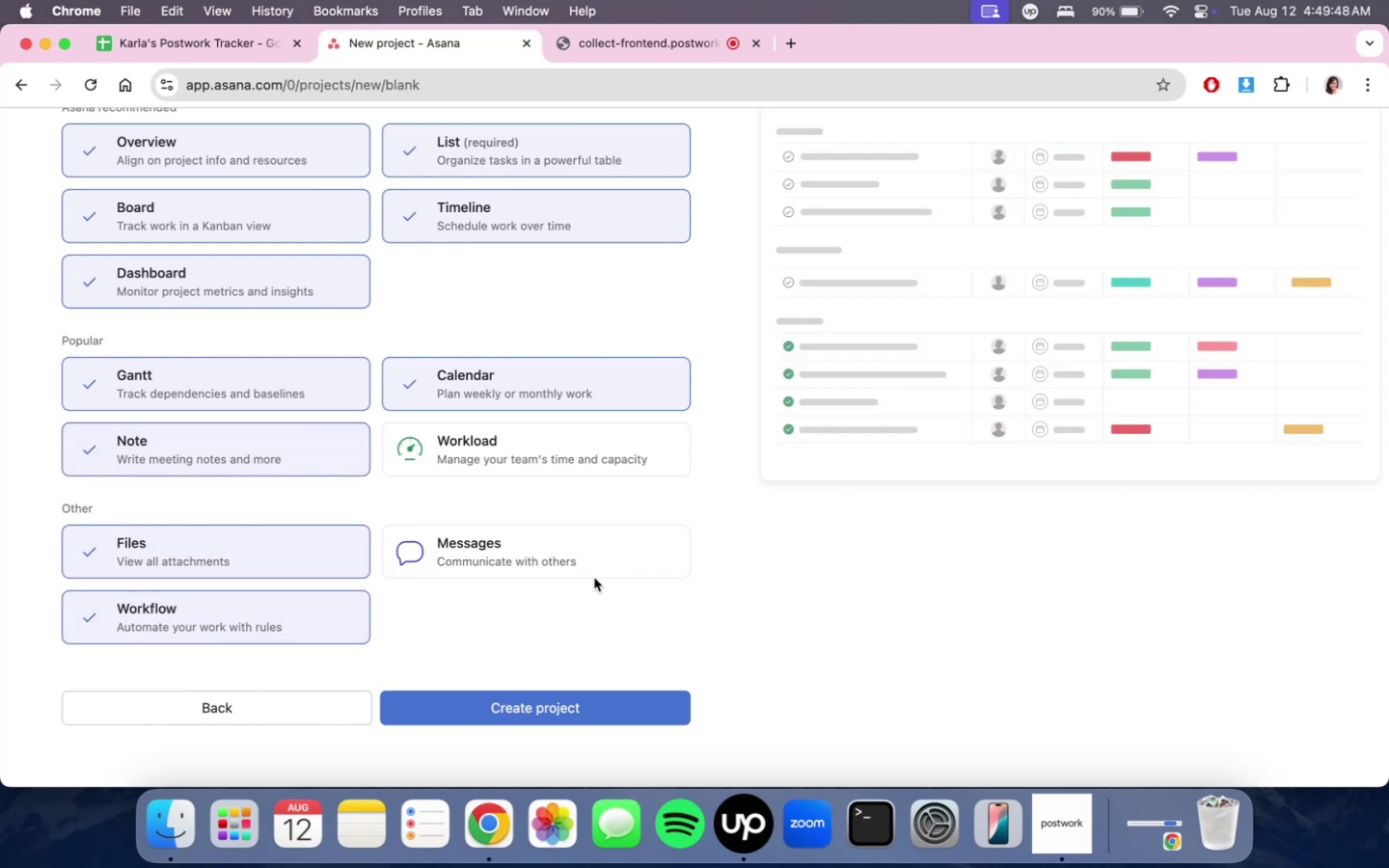 
left_click([592, 567])
 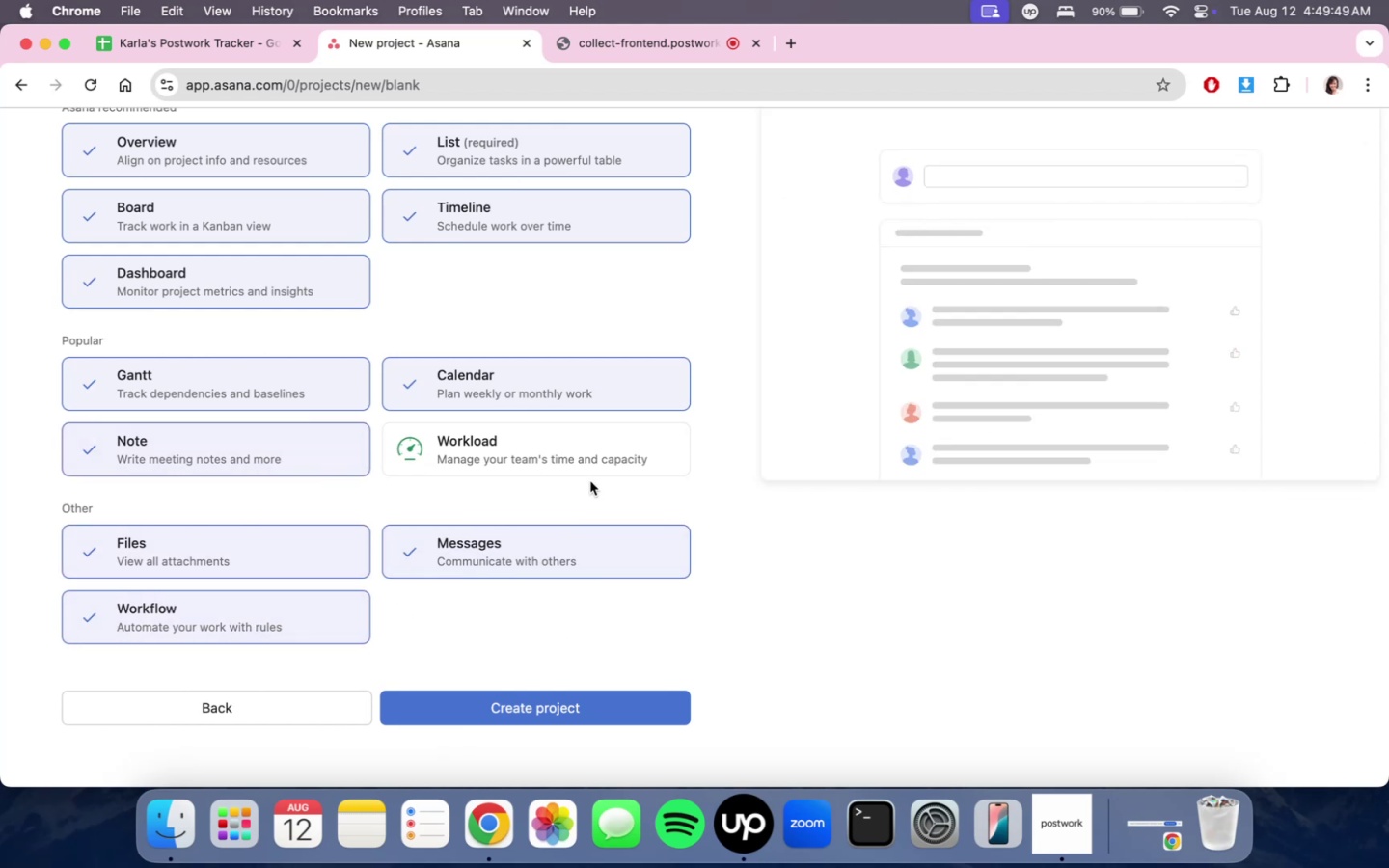 
double_click([590, 479])
 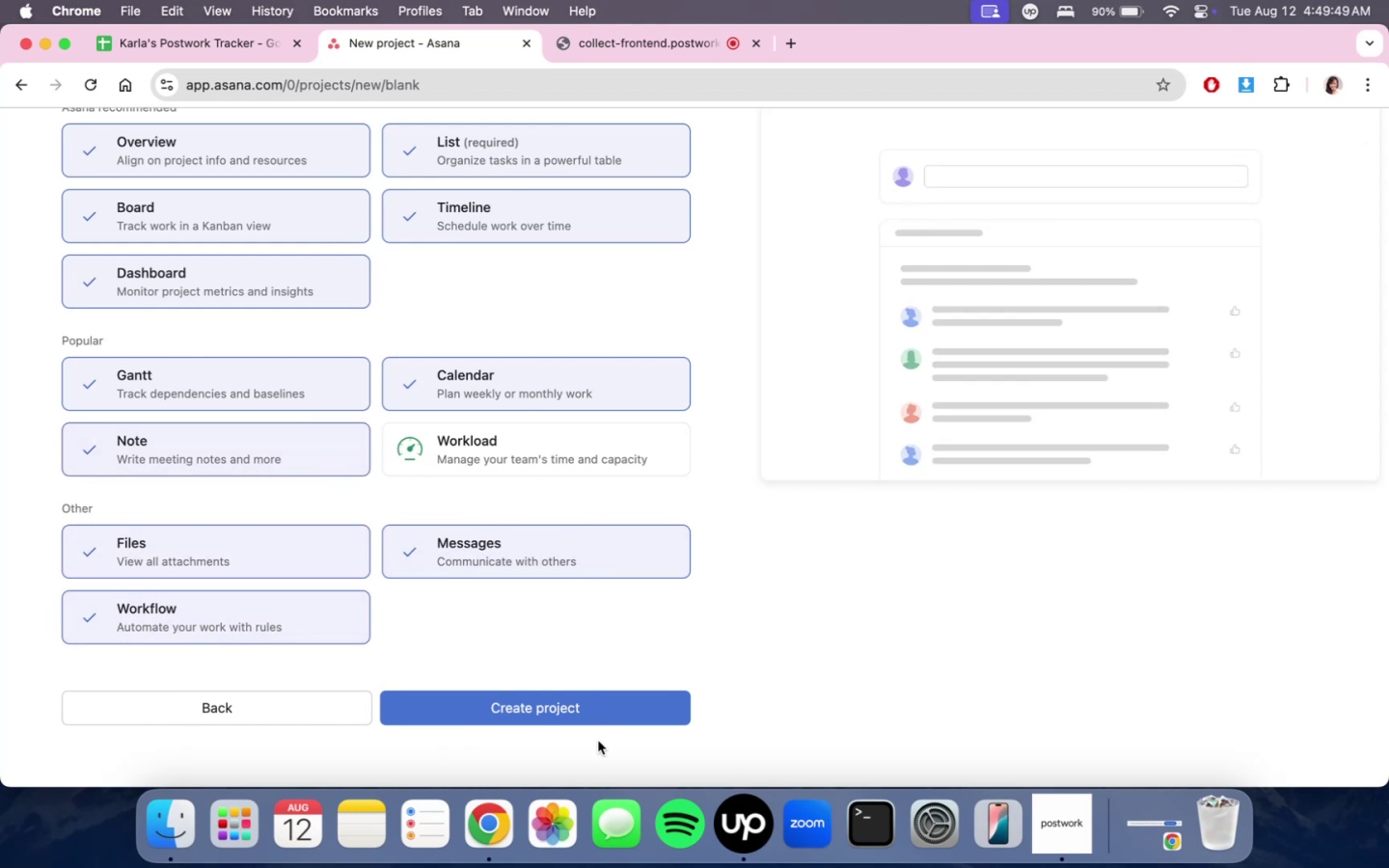 
left_click([593, 704])
 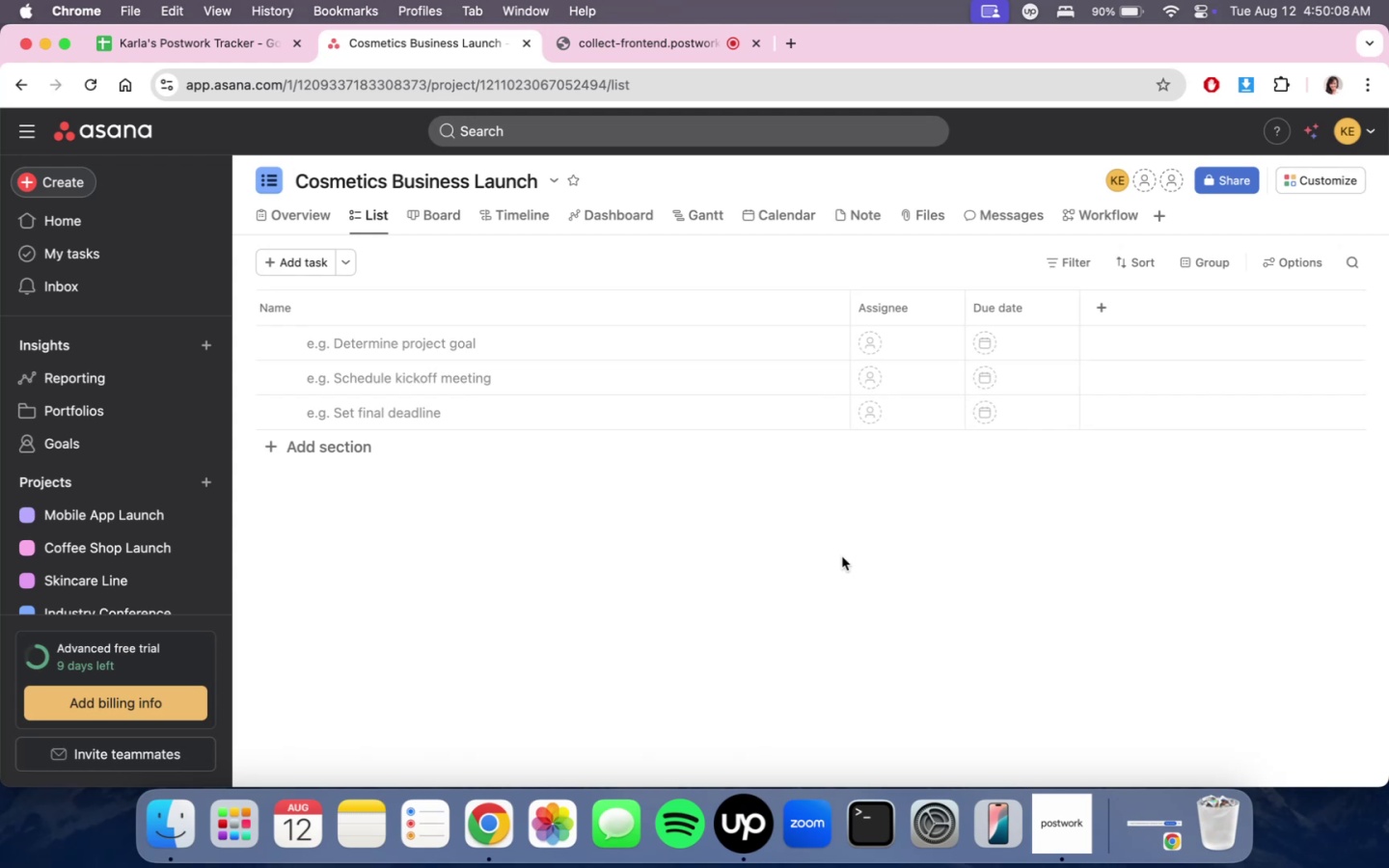 
wait(24.17)
 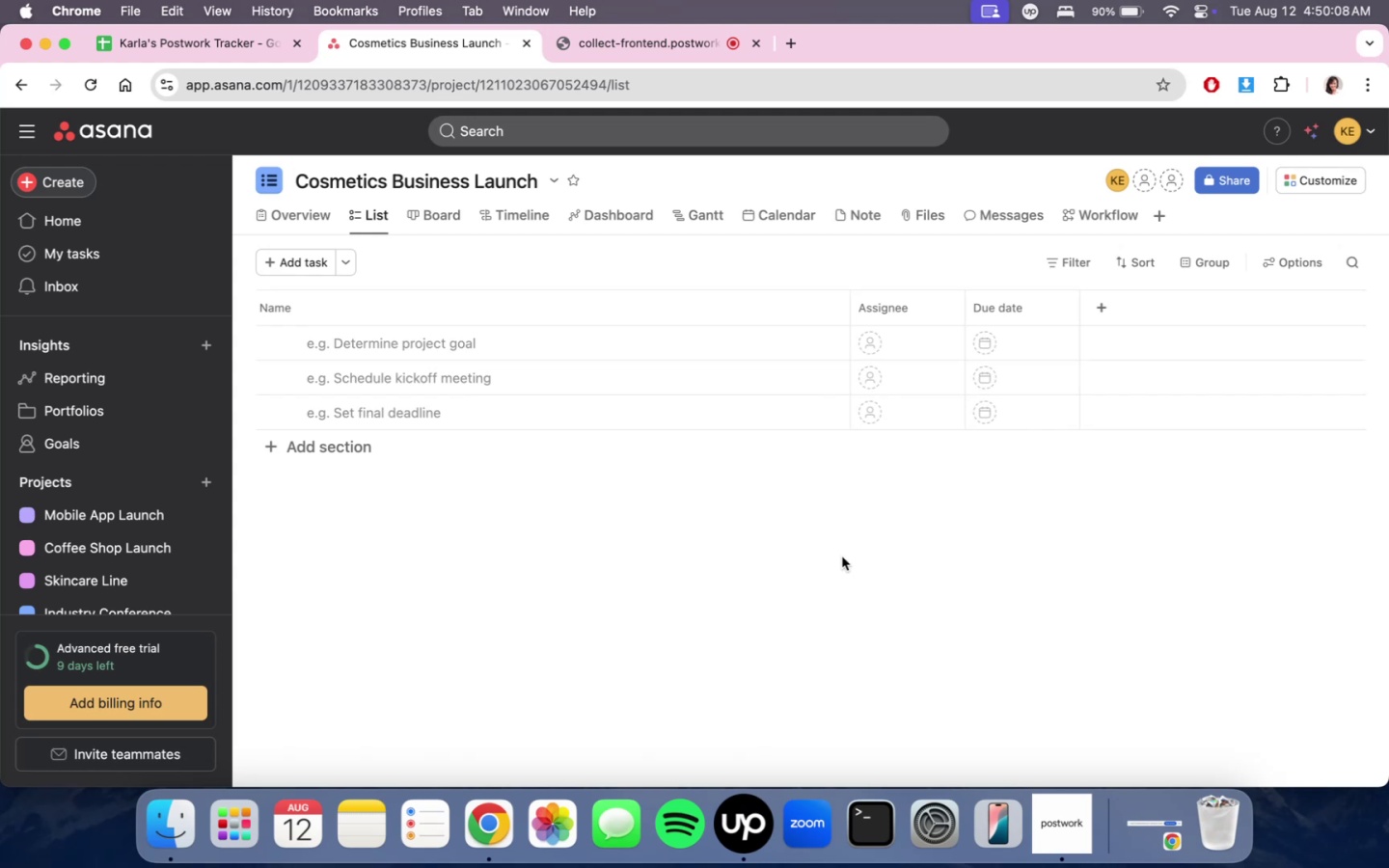 
left_click([450, 218])
 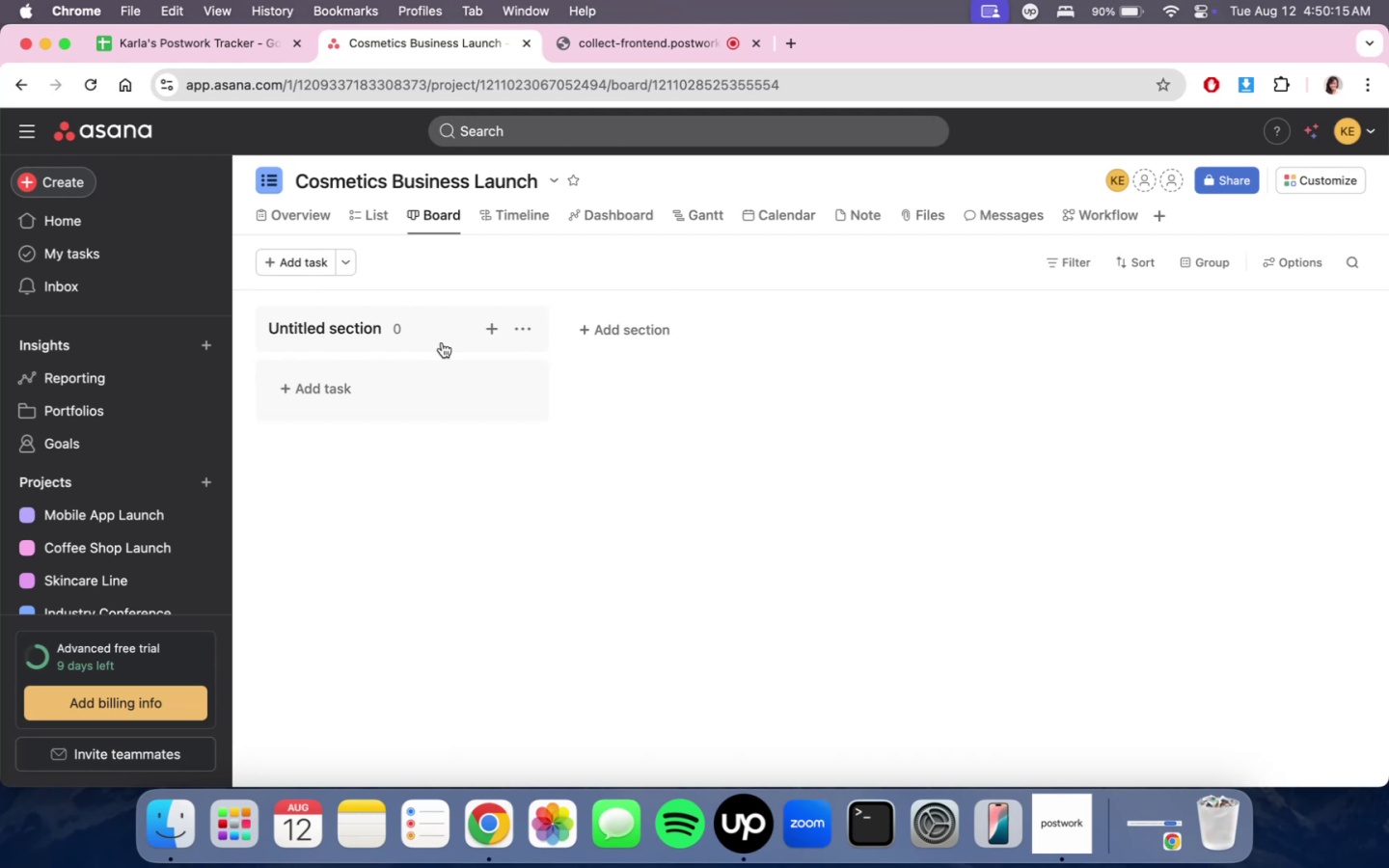 
left_click([373, 324])
 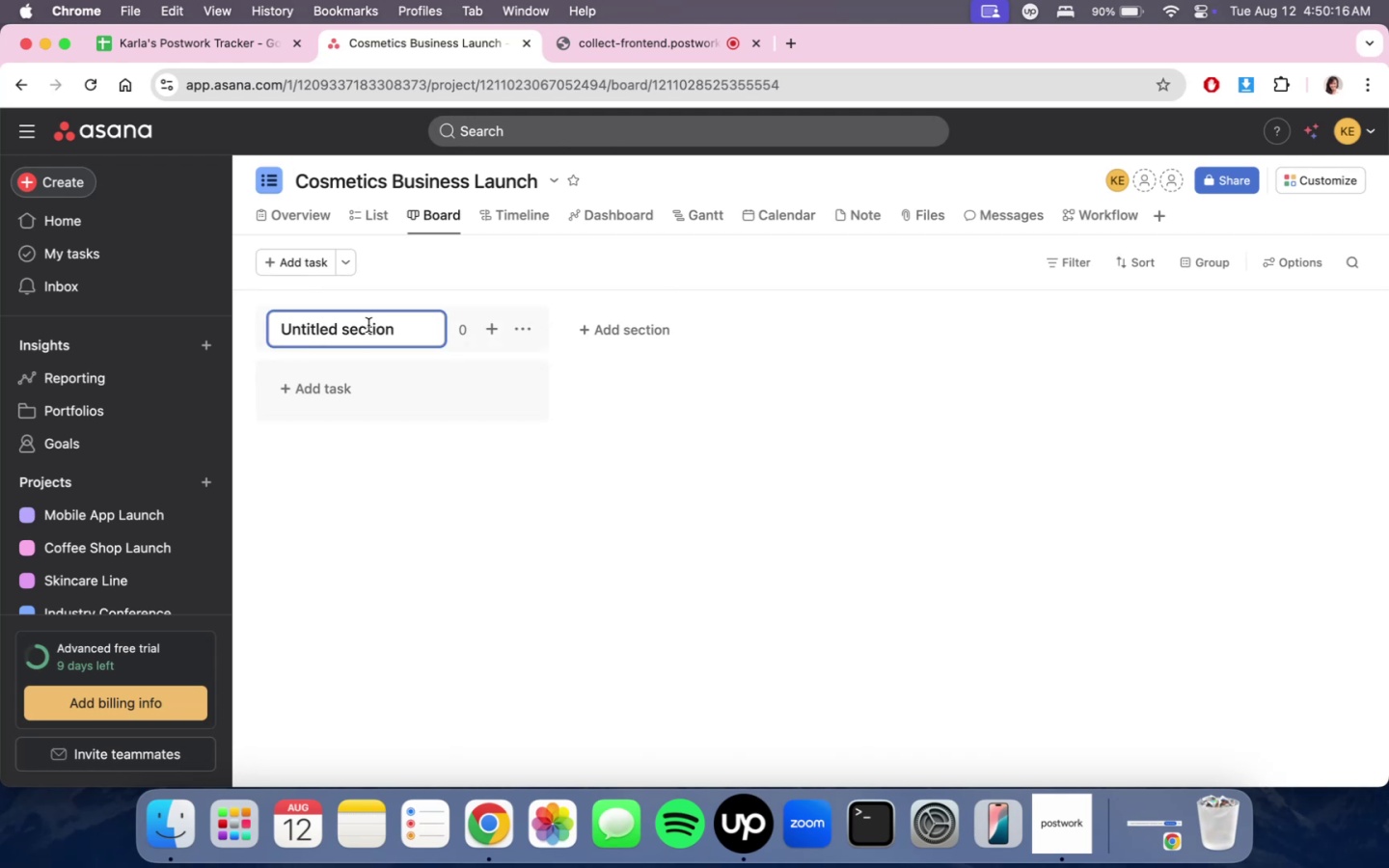 
type(MIEL)
 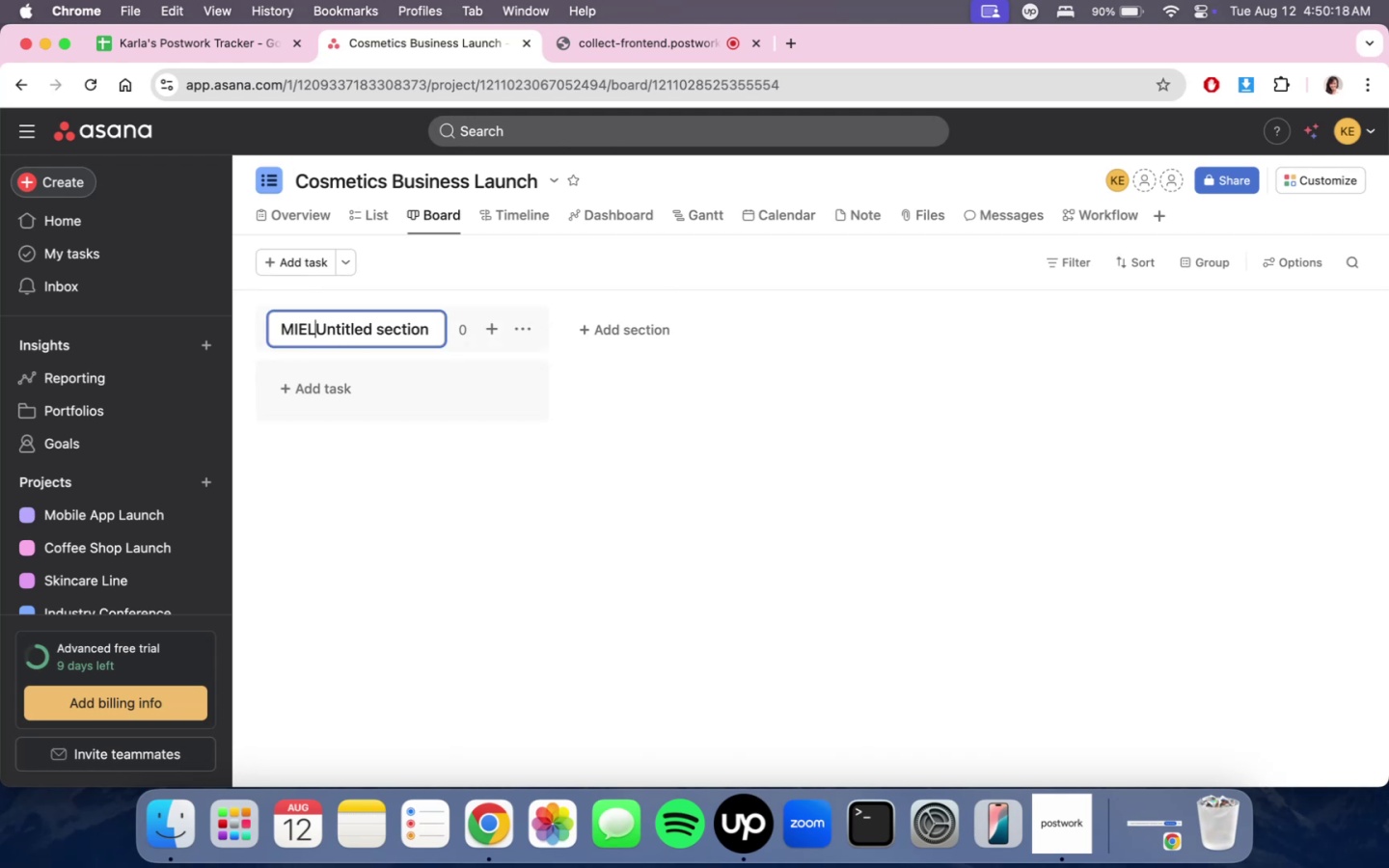 
key(Meta+CommandLeft)
 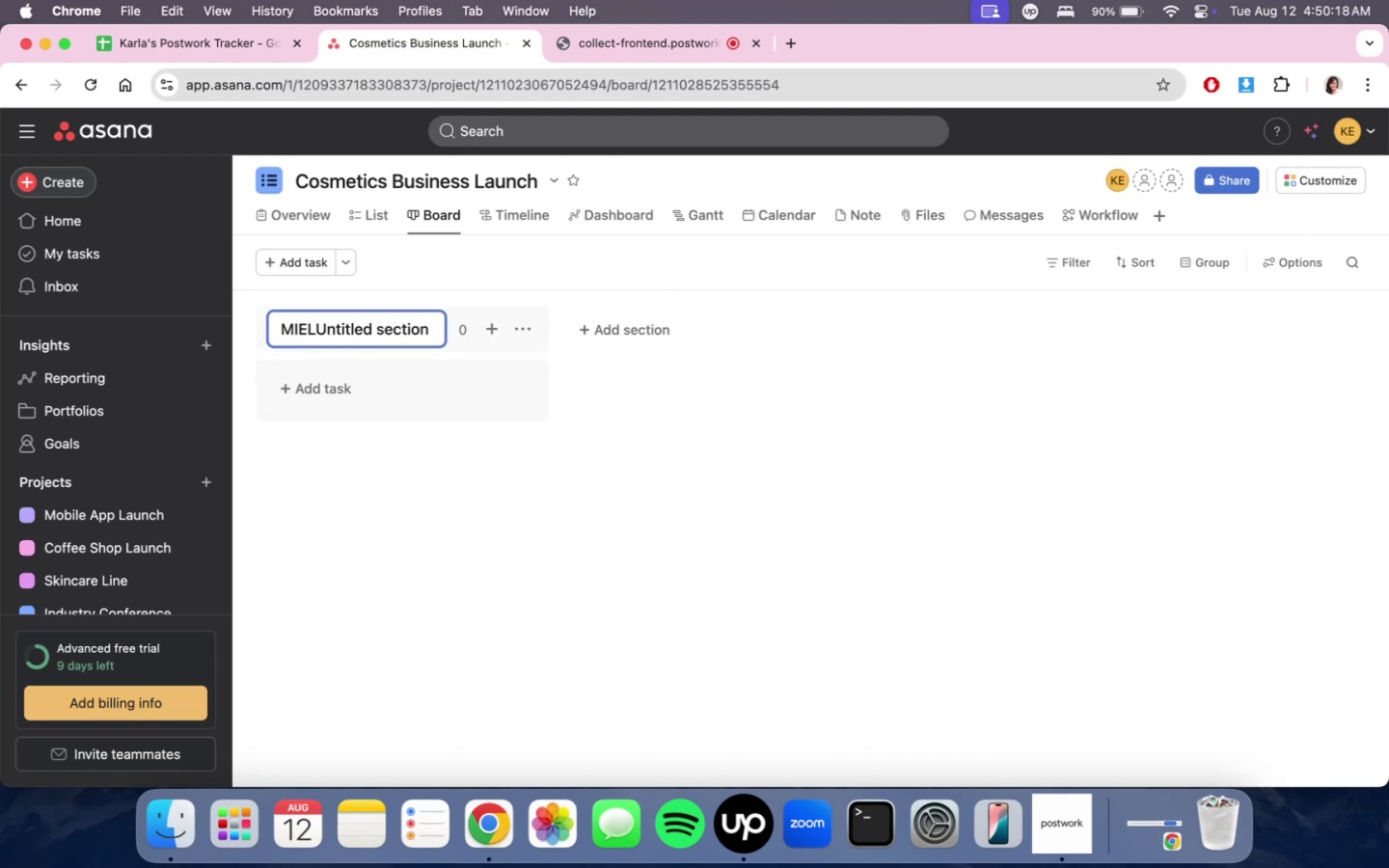 
key(Meta+A)
 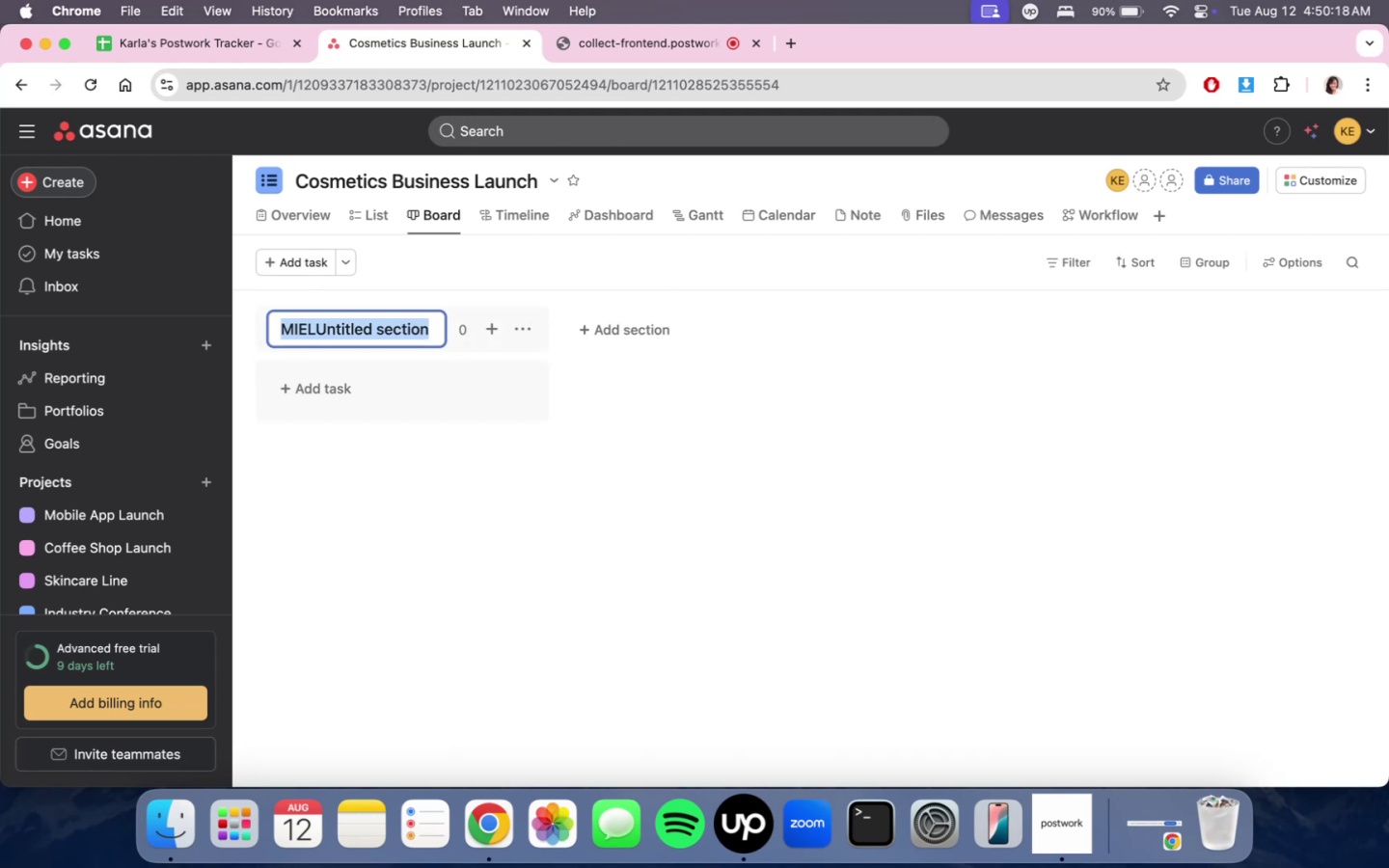 
type(MIEl)
key(Backspace)
key(Backspace)
type(LESTONES)
 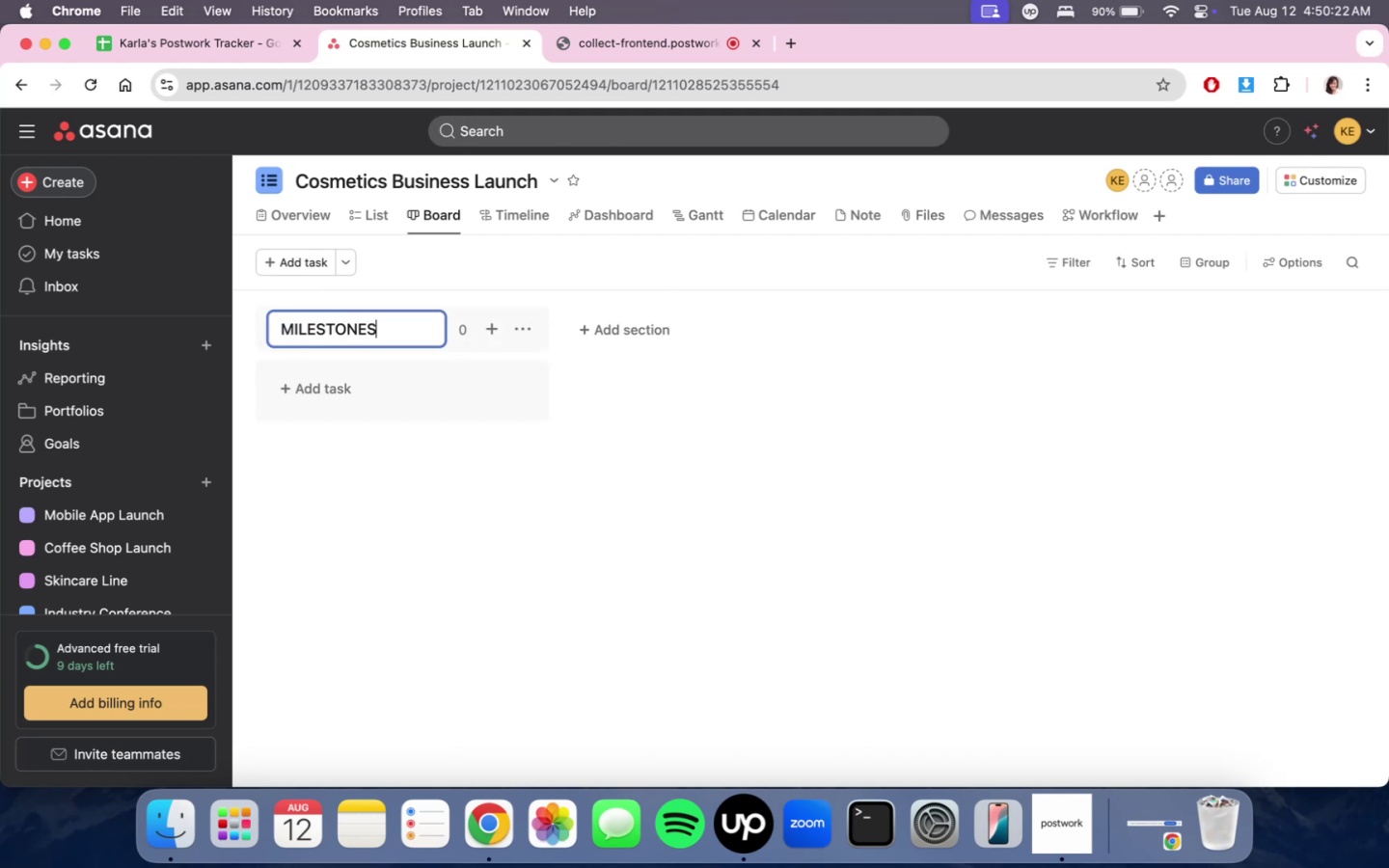 
left_click([677, 331])
 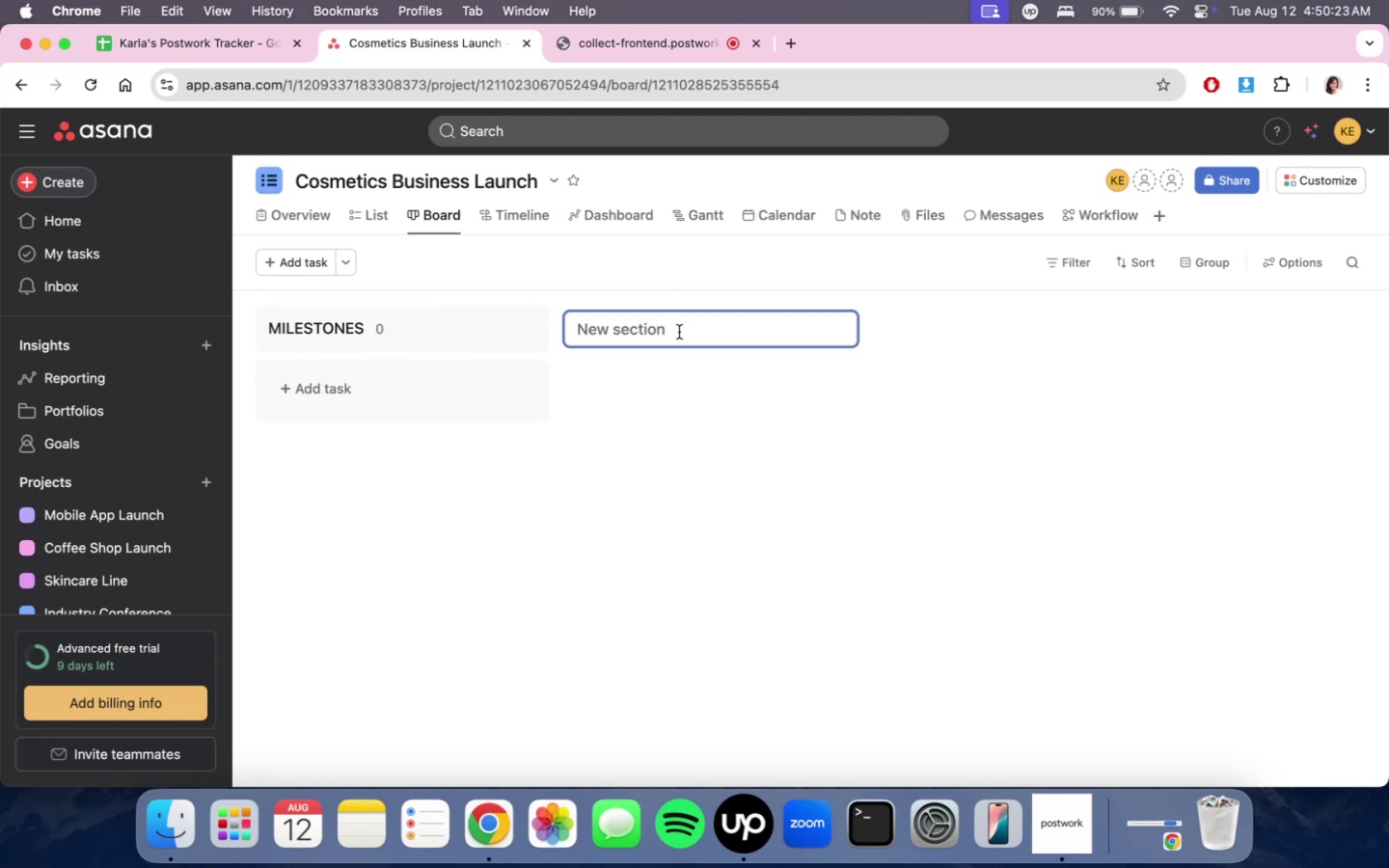 
type(Phase 1: res)
key(Backspace)
key(Backspace)
key(Backspace)
type(Research )
 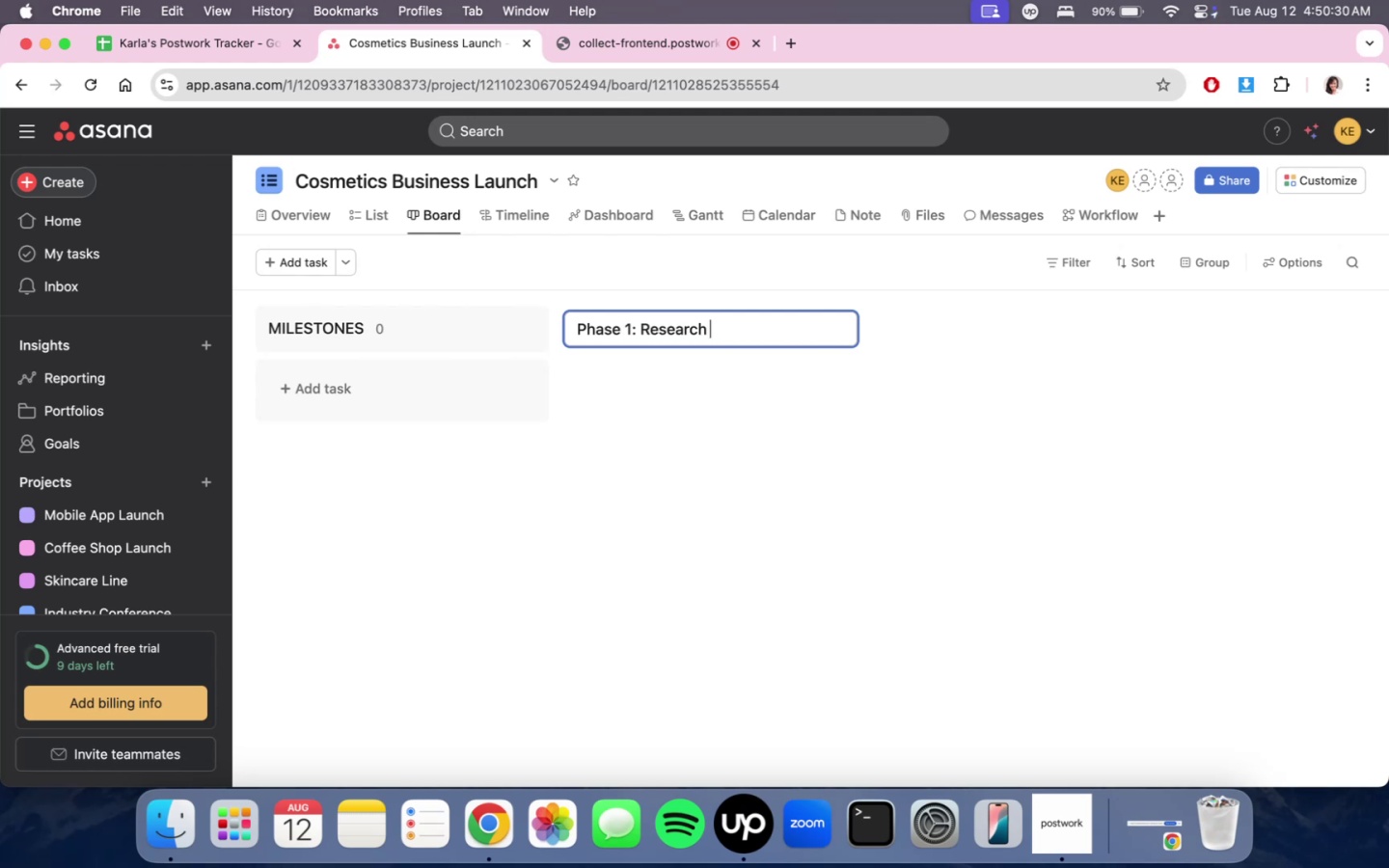 
wait(7.83)
 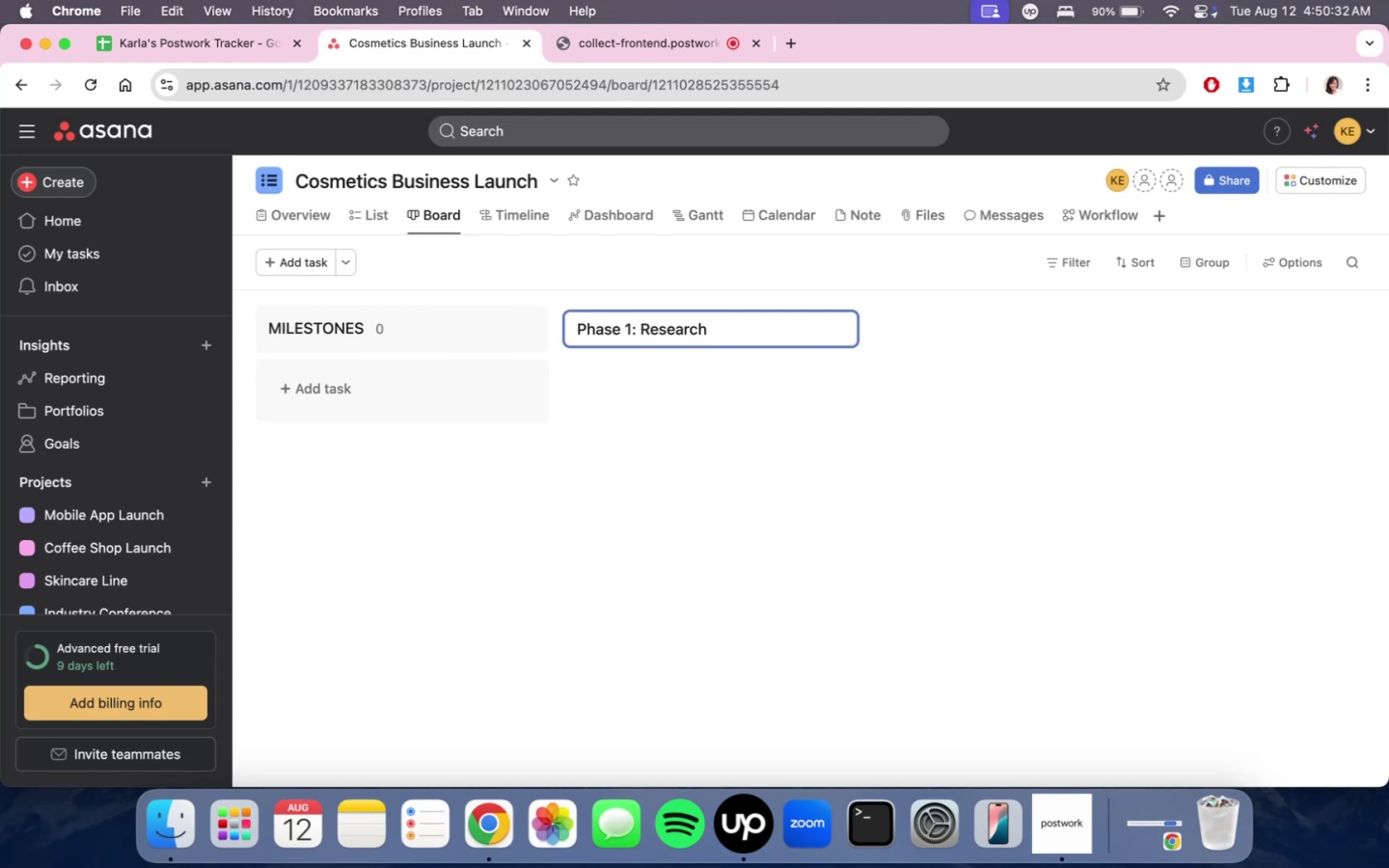 
type(& Brand Development )
key(Backspace)
 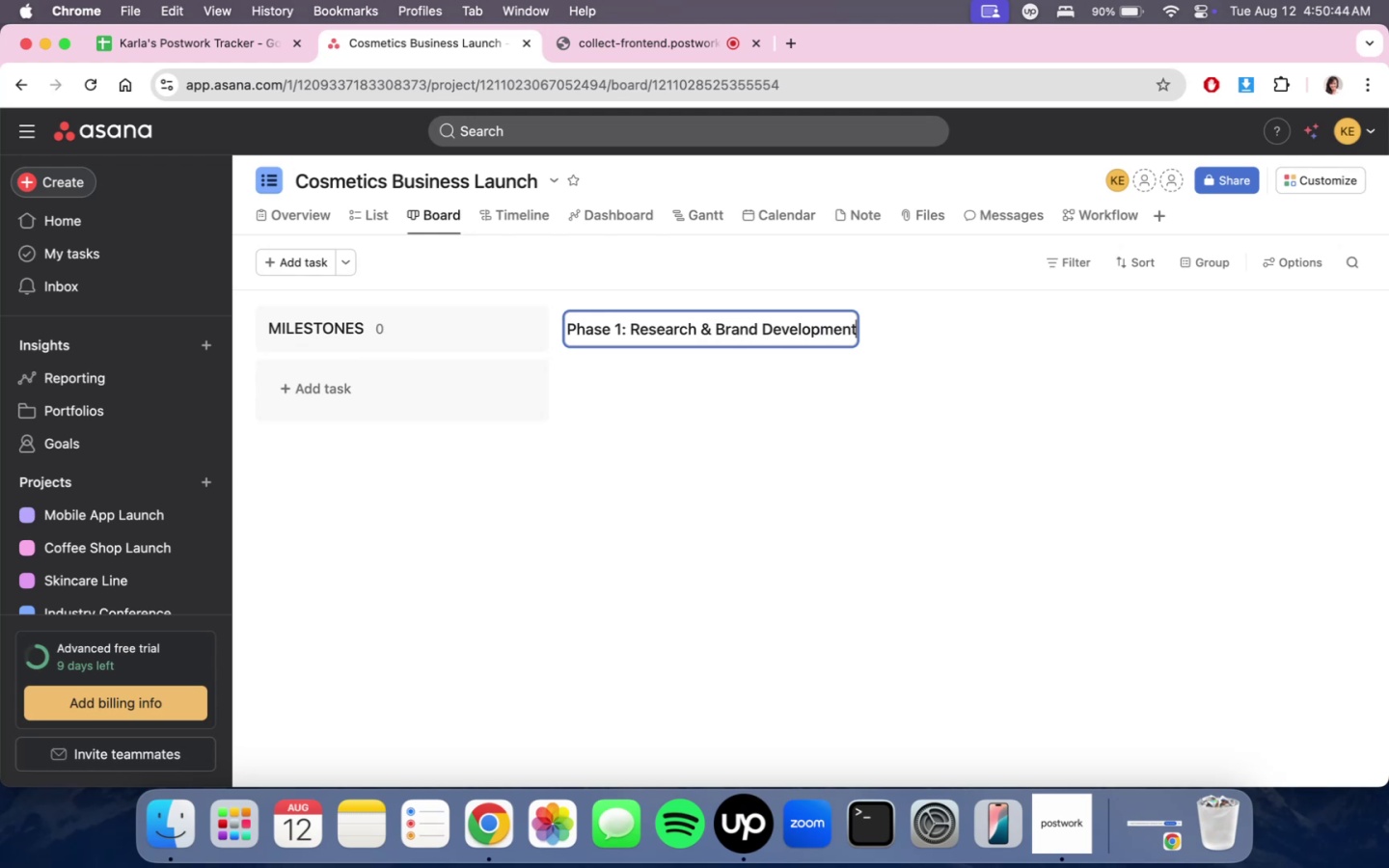 
left_click([778, 443])
 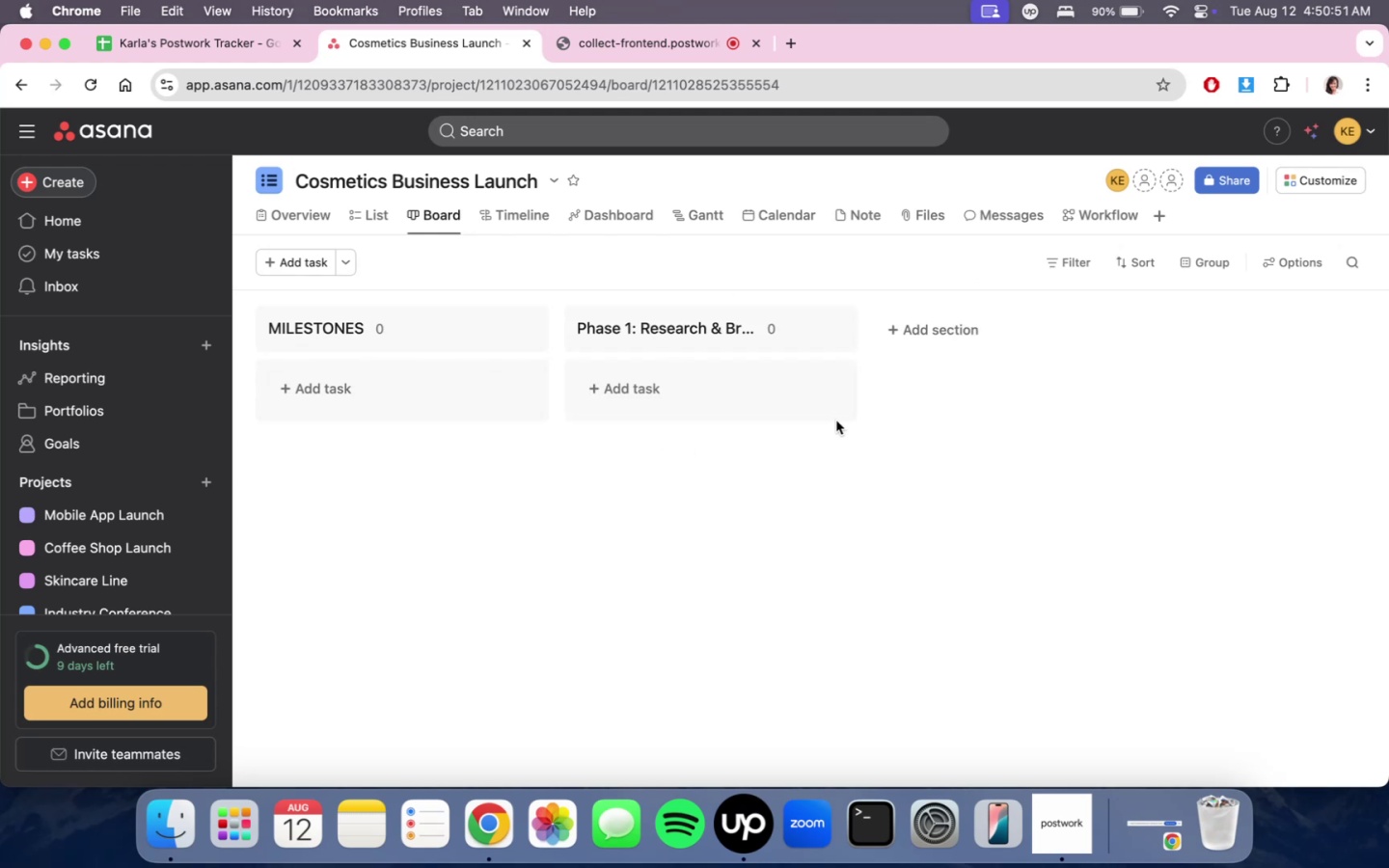 
wait(10.2)
 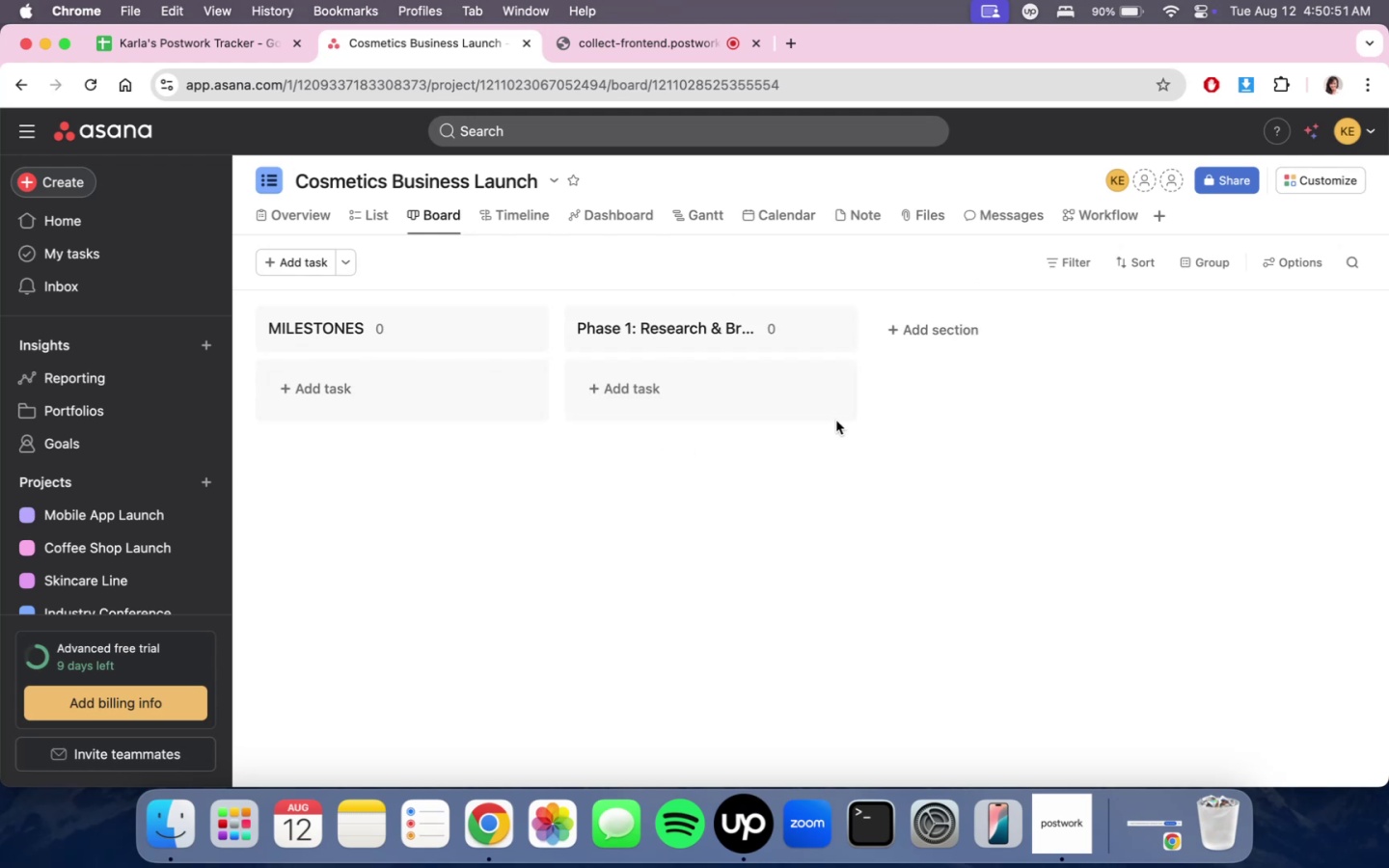 
left_click([967, 334])
 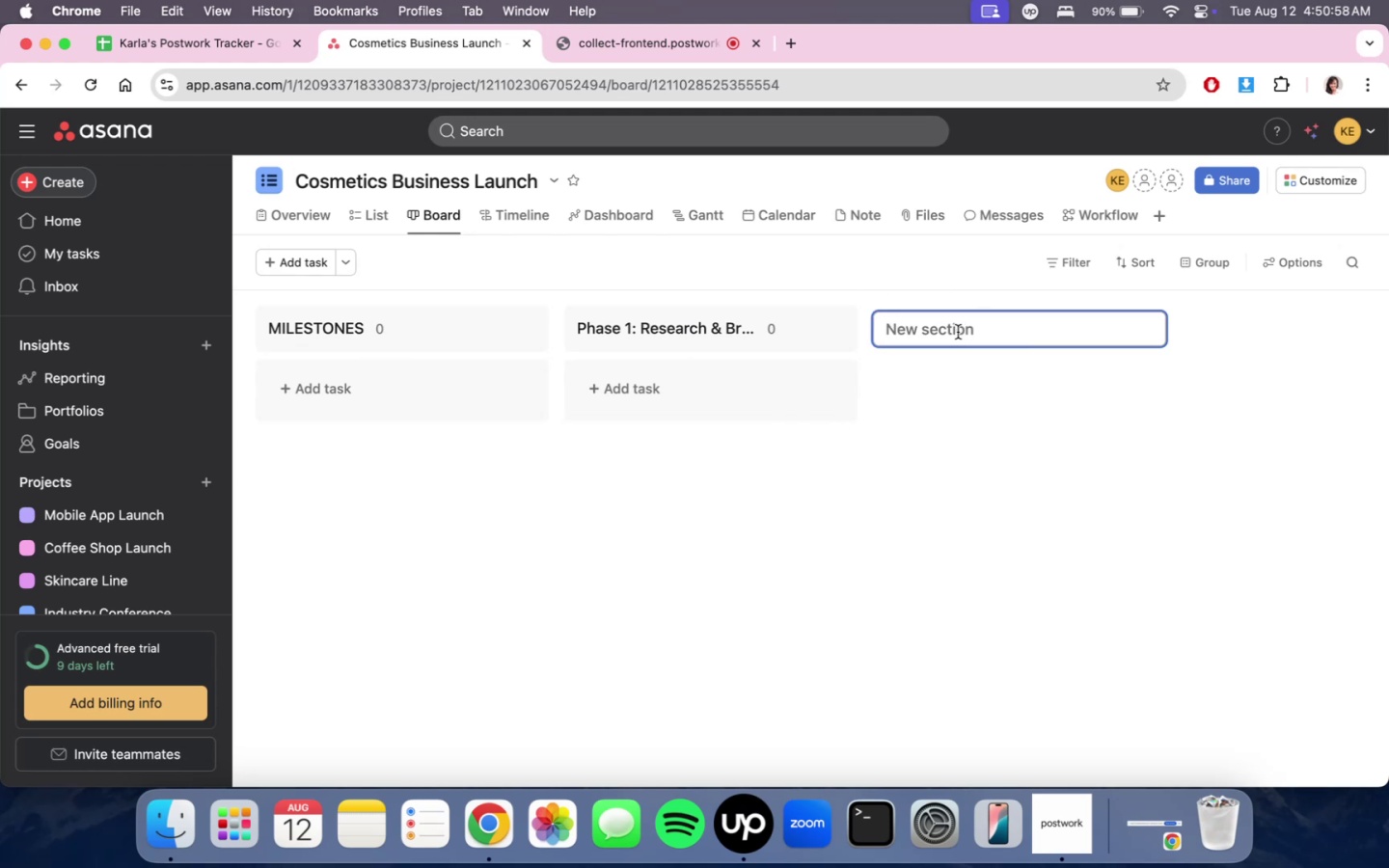 
type(Phase 2: )
 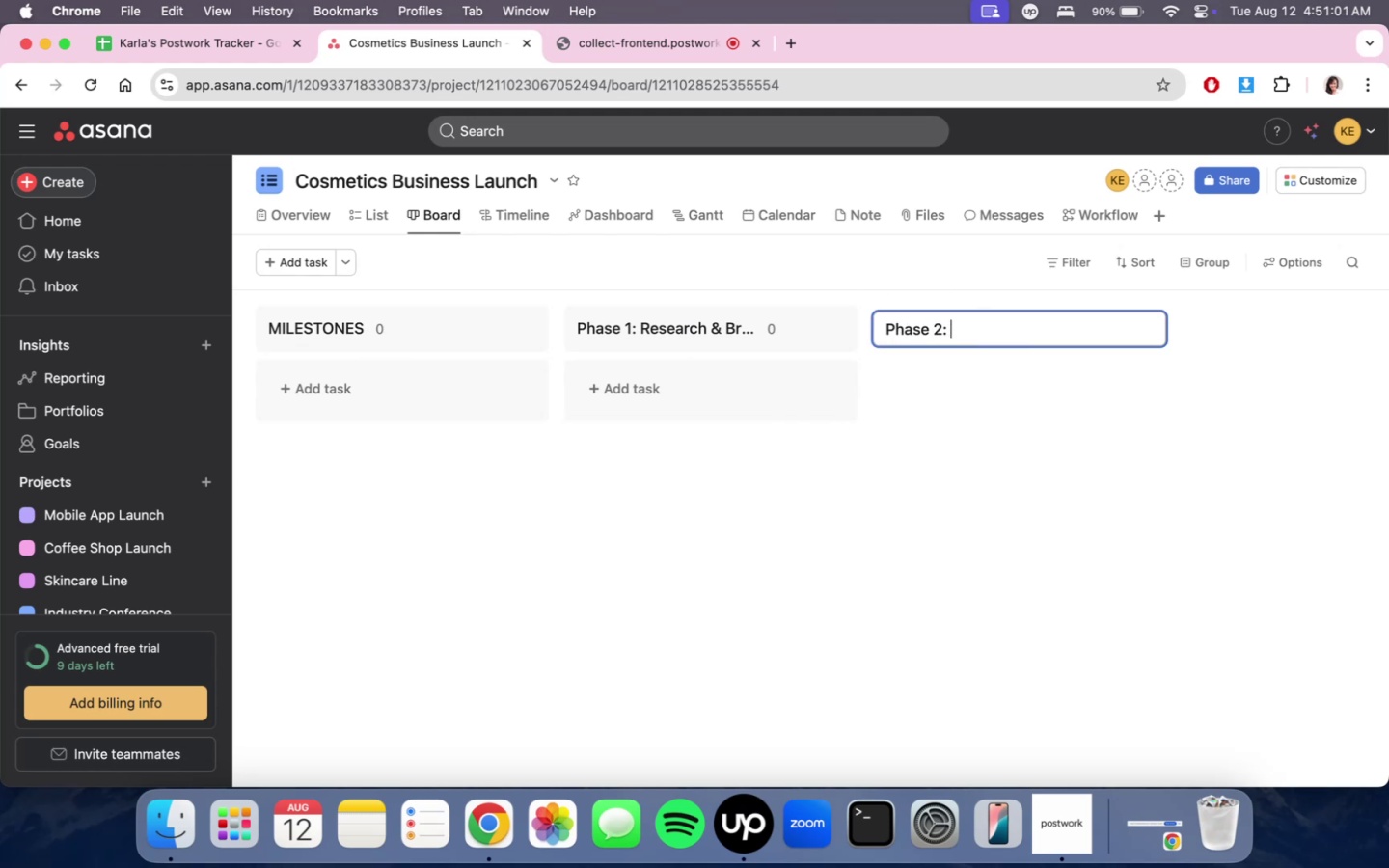 
double_click([757, 390])
 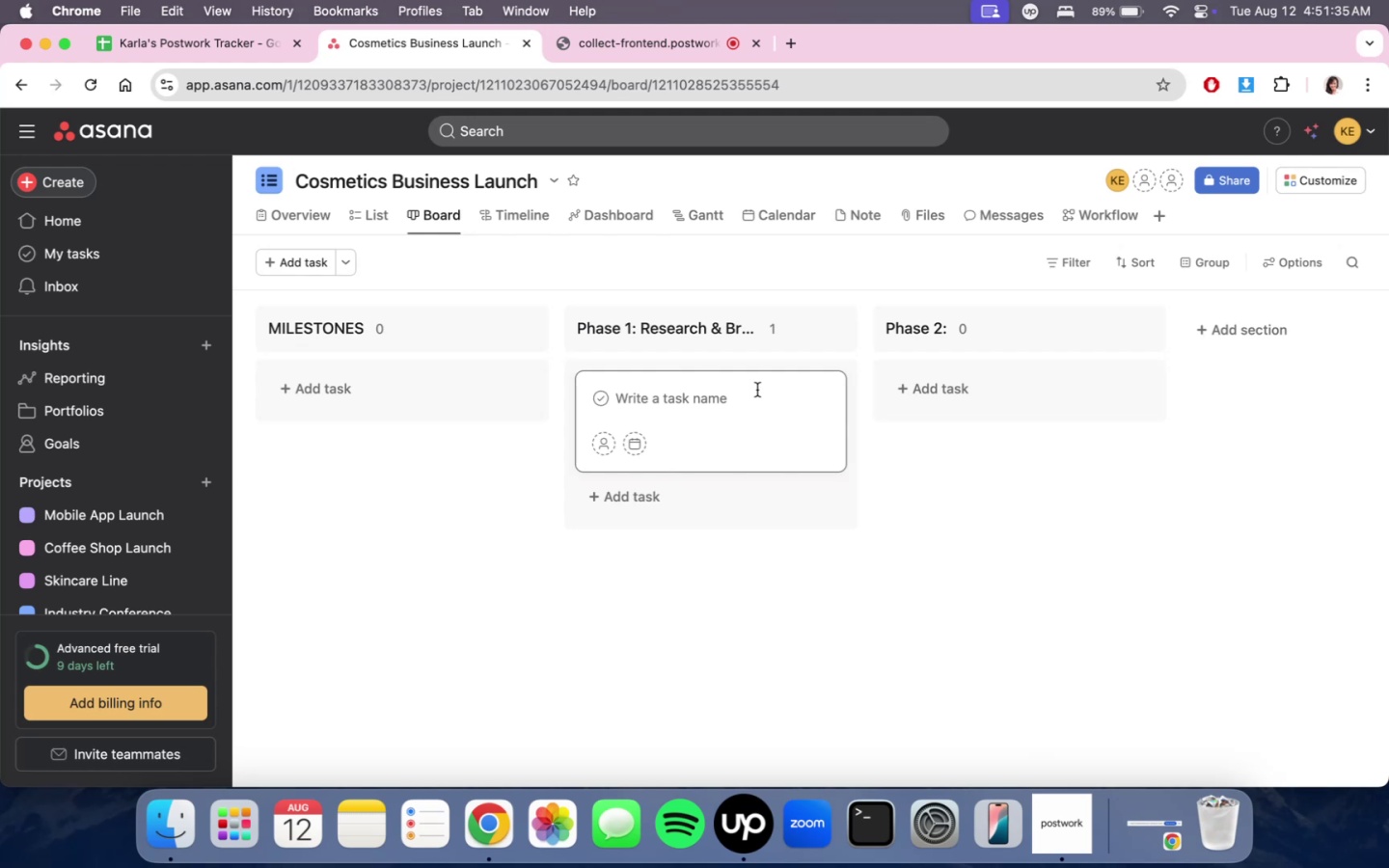 
wait(35.02)
 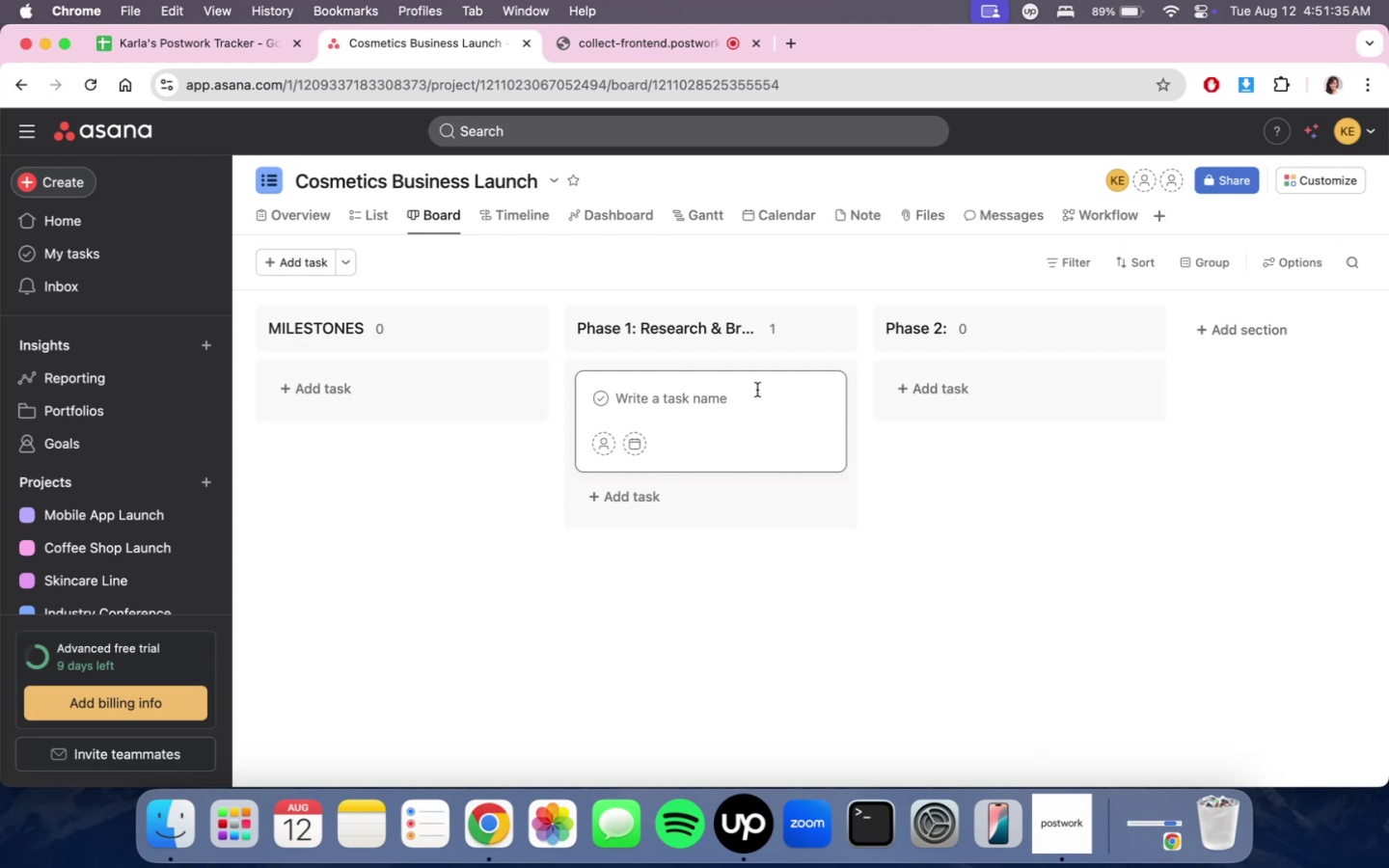 
left_click([739, 430])
 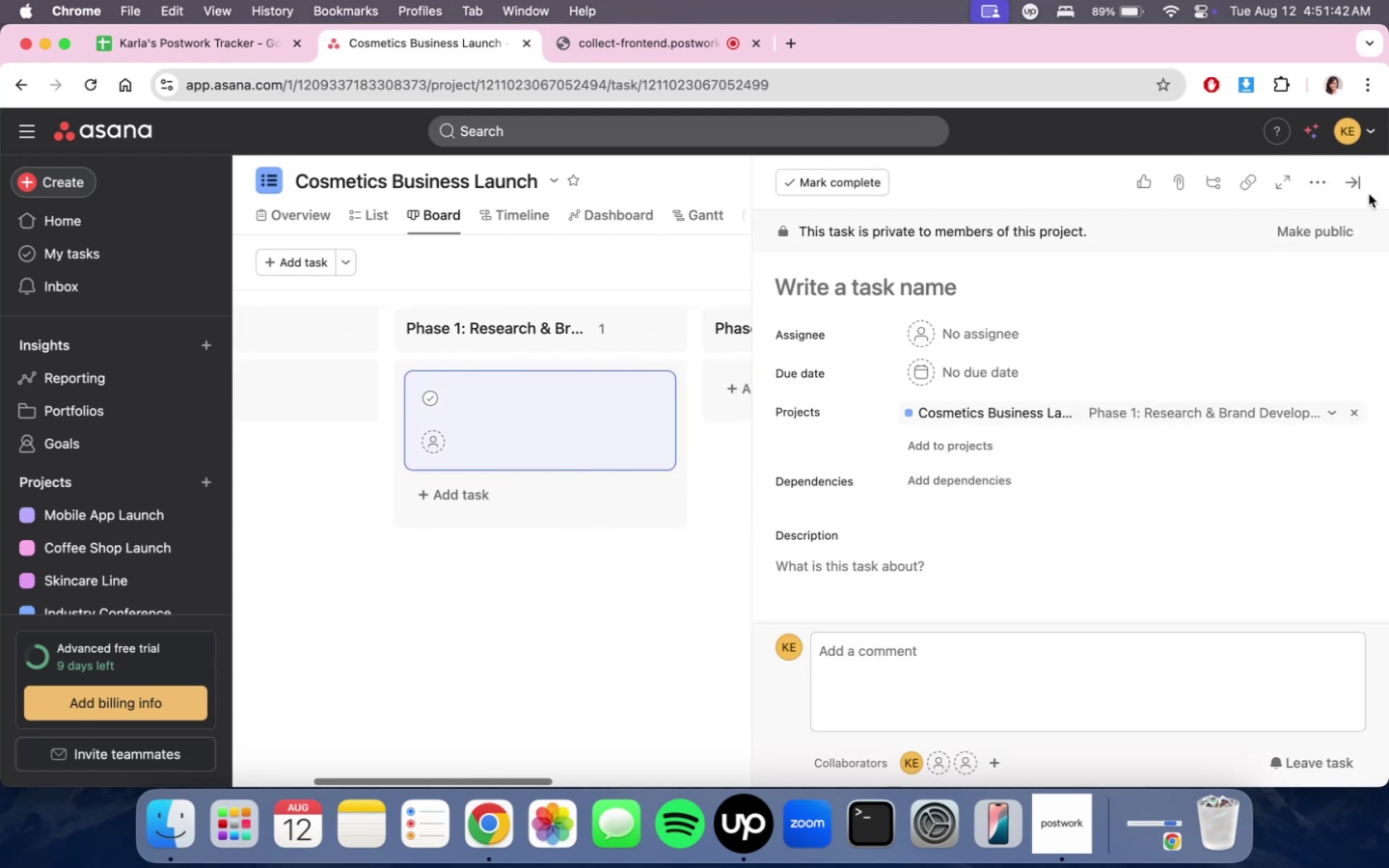 
left_click([1363, 185])
 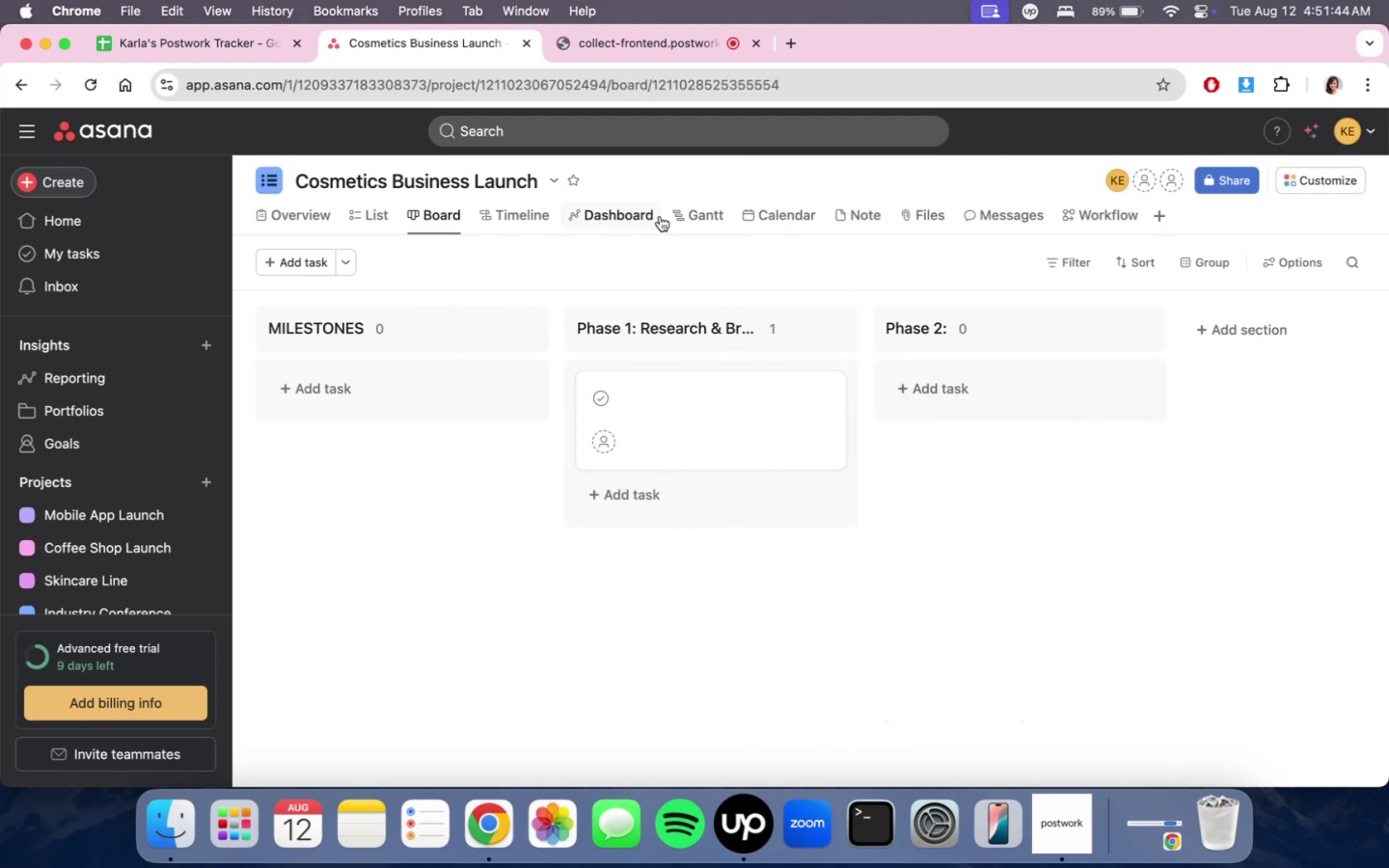 
left_click([528, 229])
 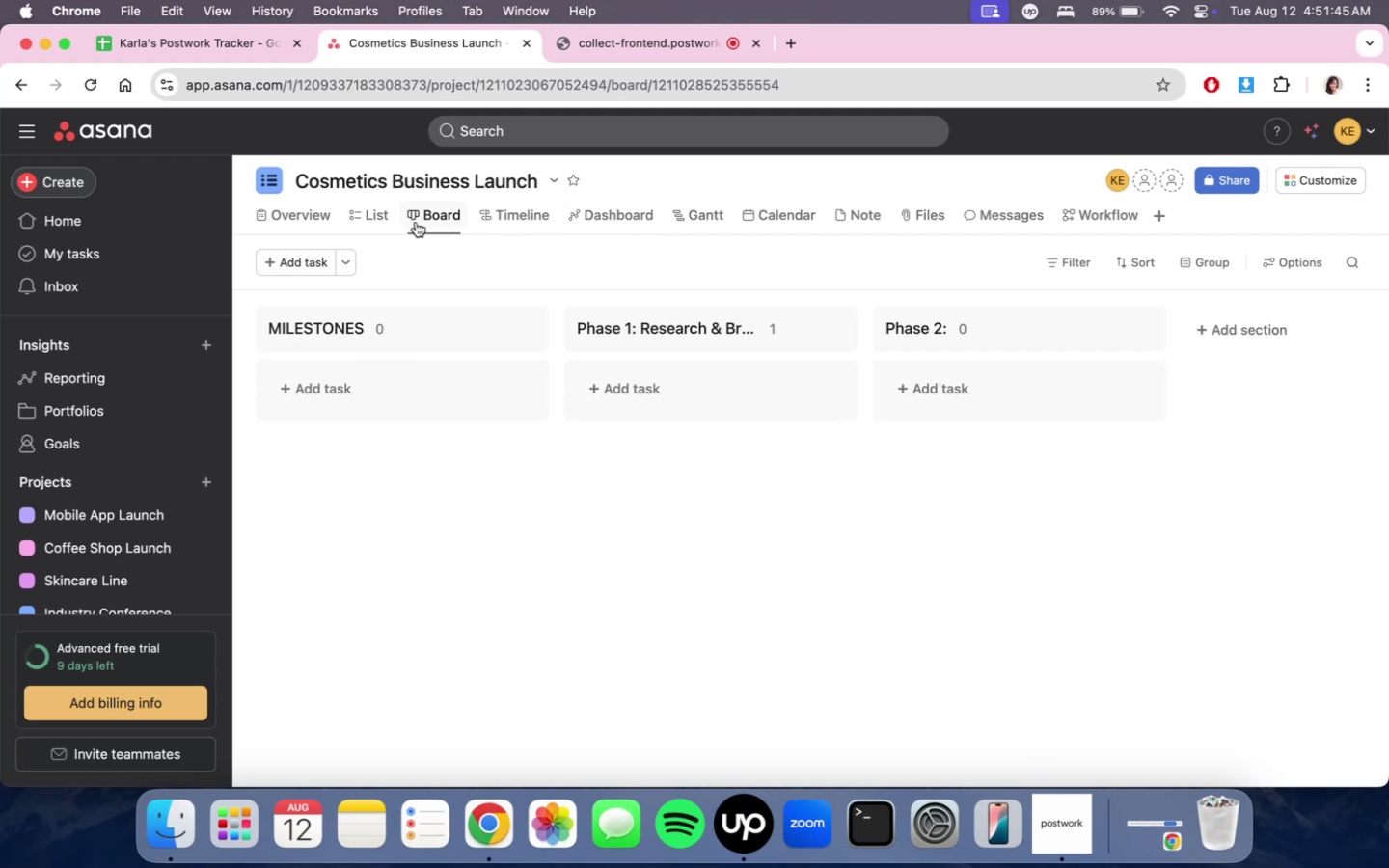 
left_click([372, 222])
 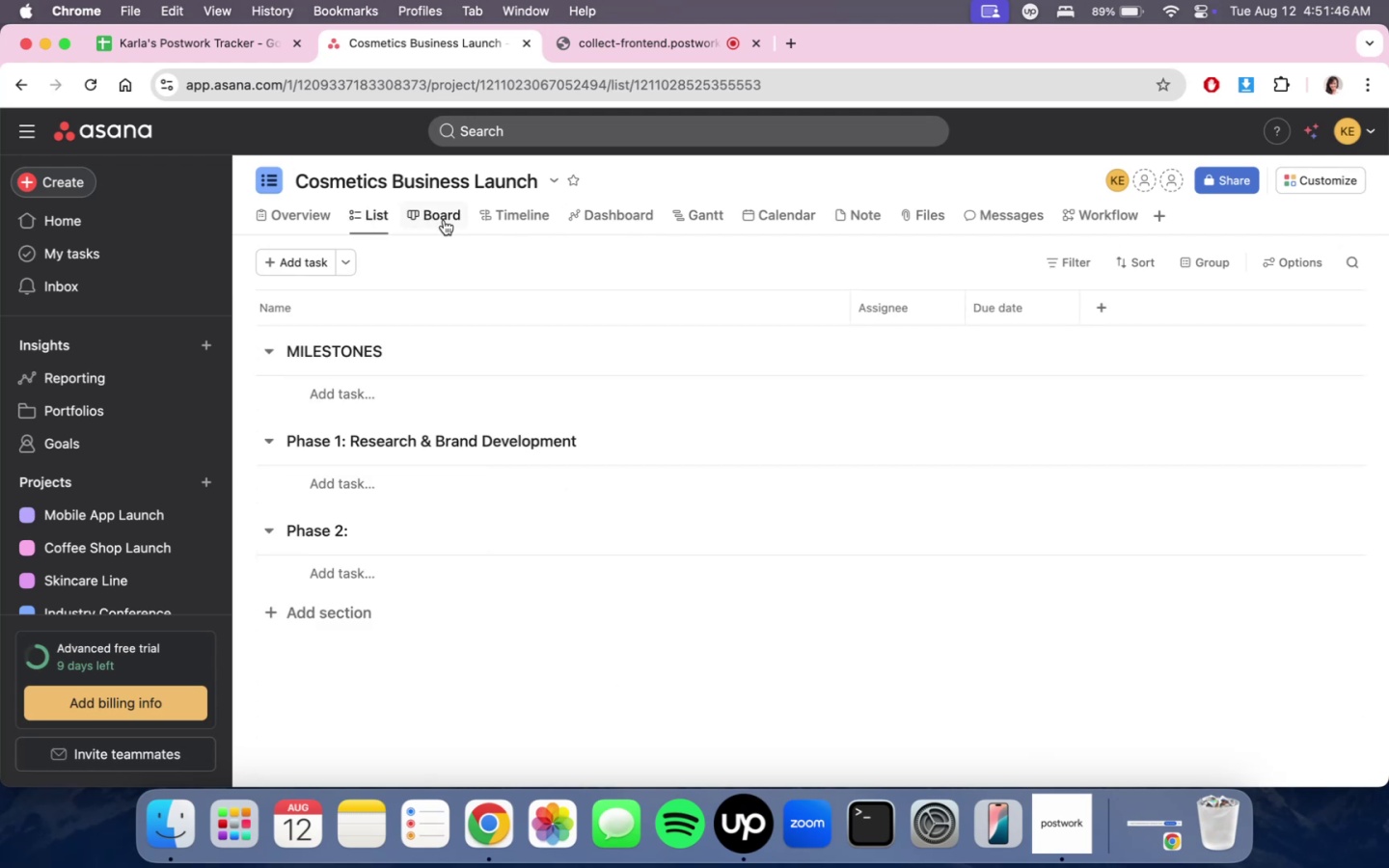 
left_click([444, 220])
 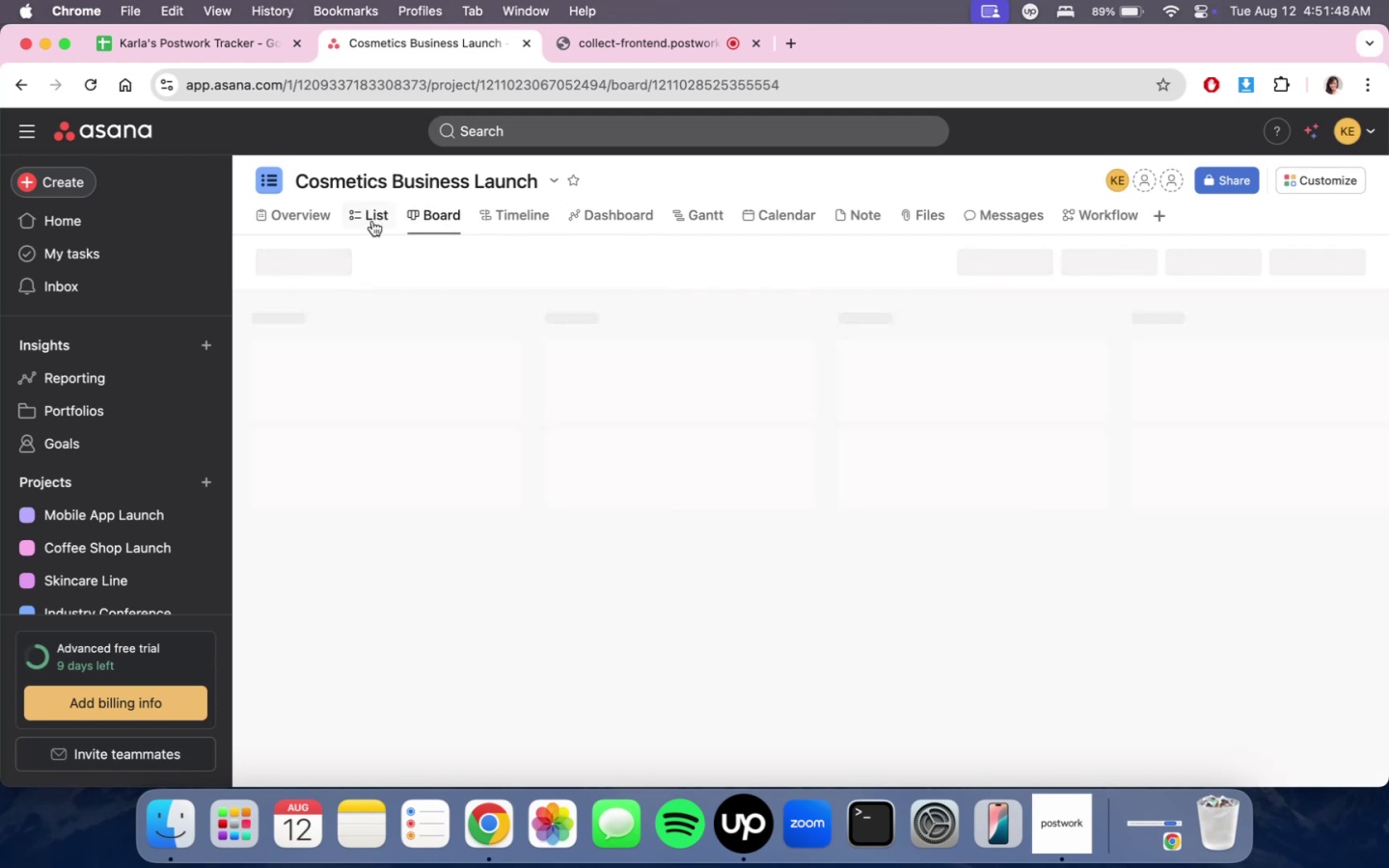 
left_click([360, 220])
 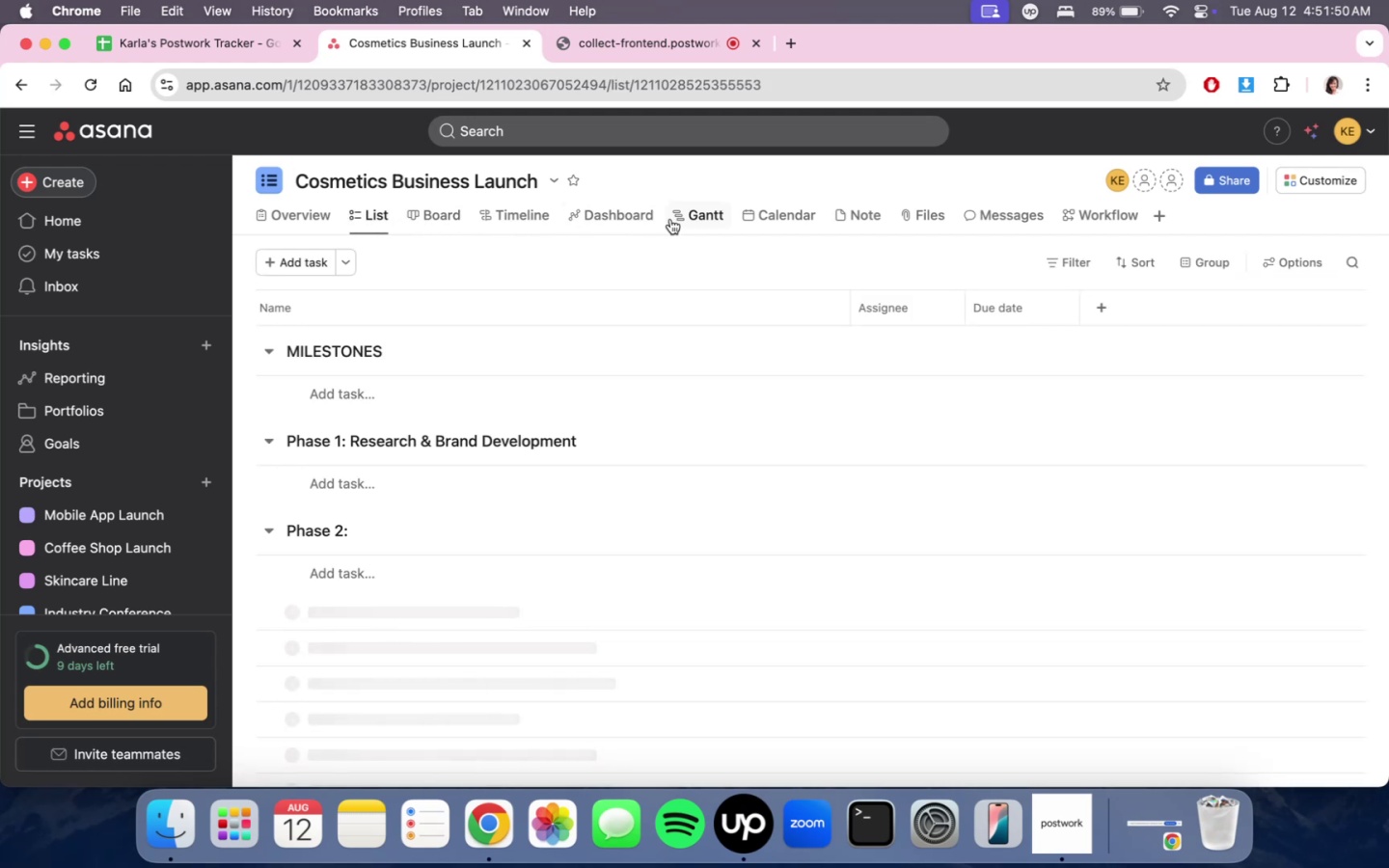 
mouse_move([757, 295])
 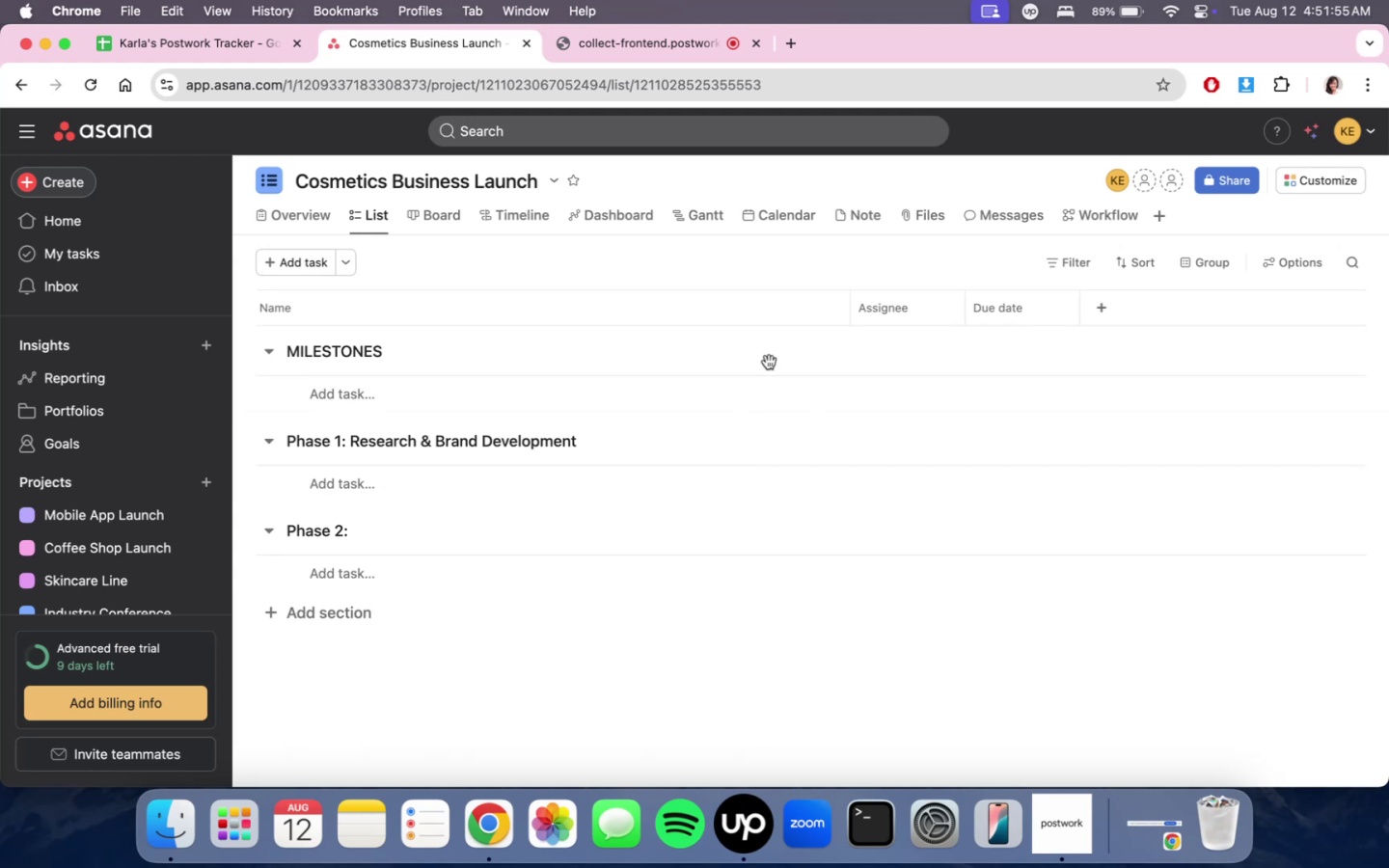 
left_click([449, 220])
 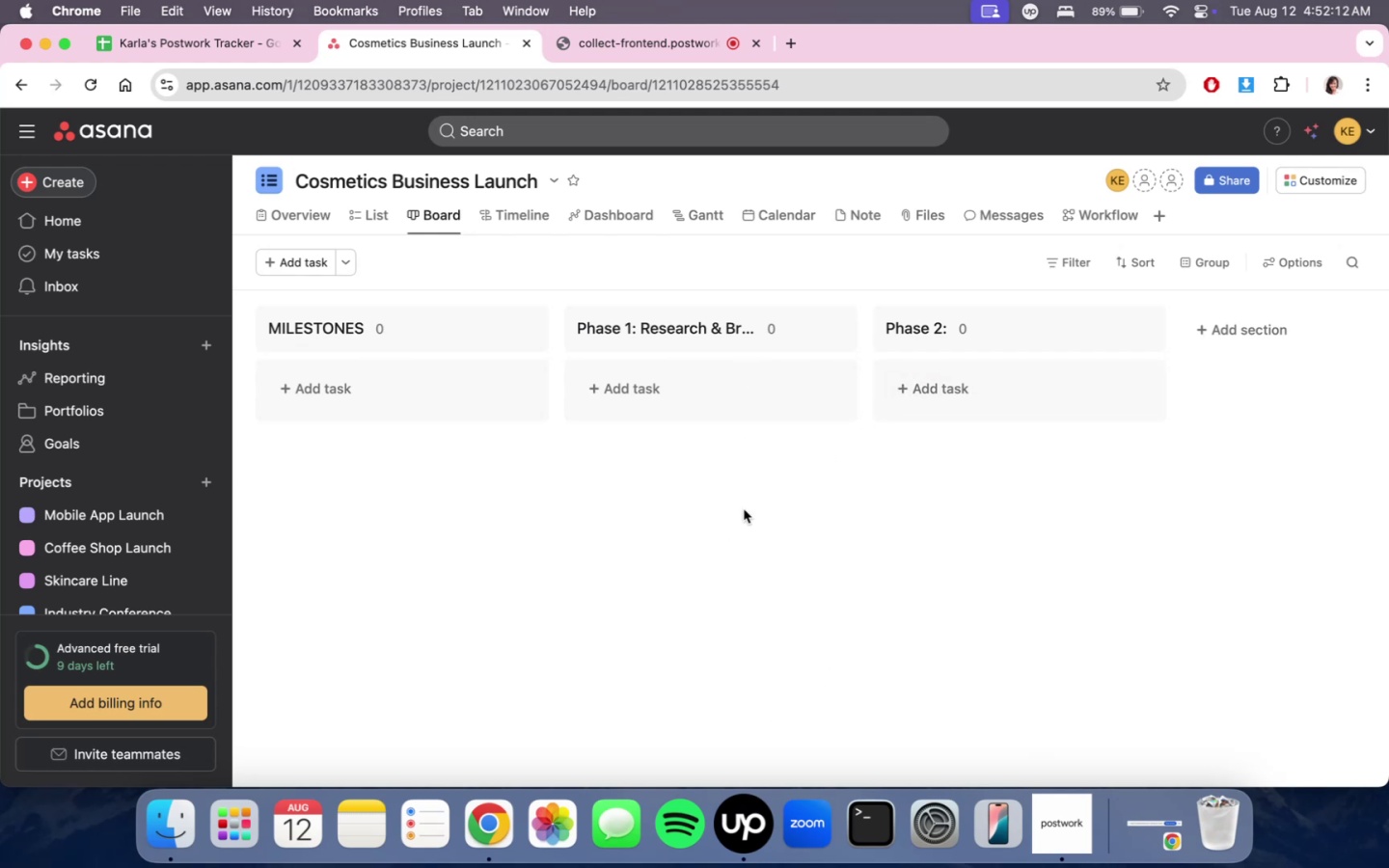 
wait(21.14)
 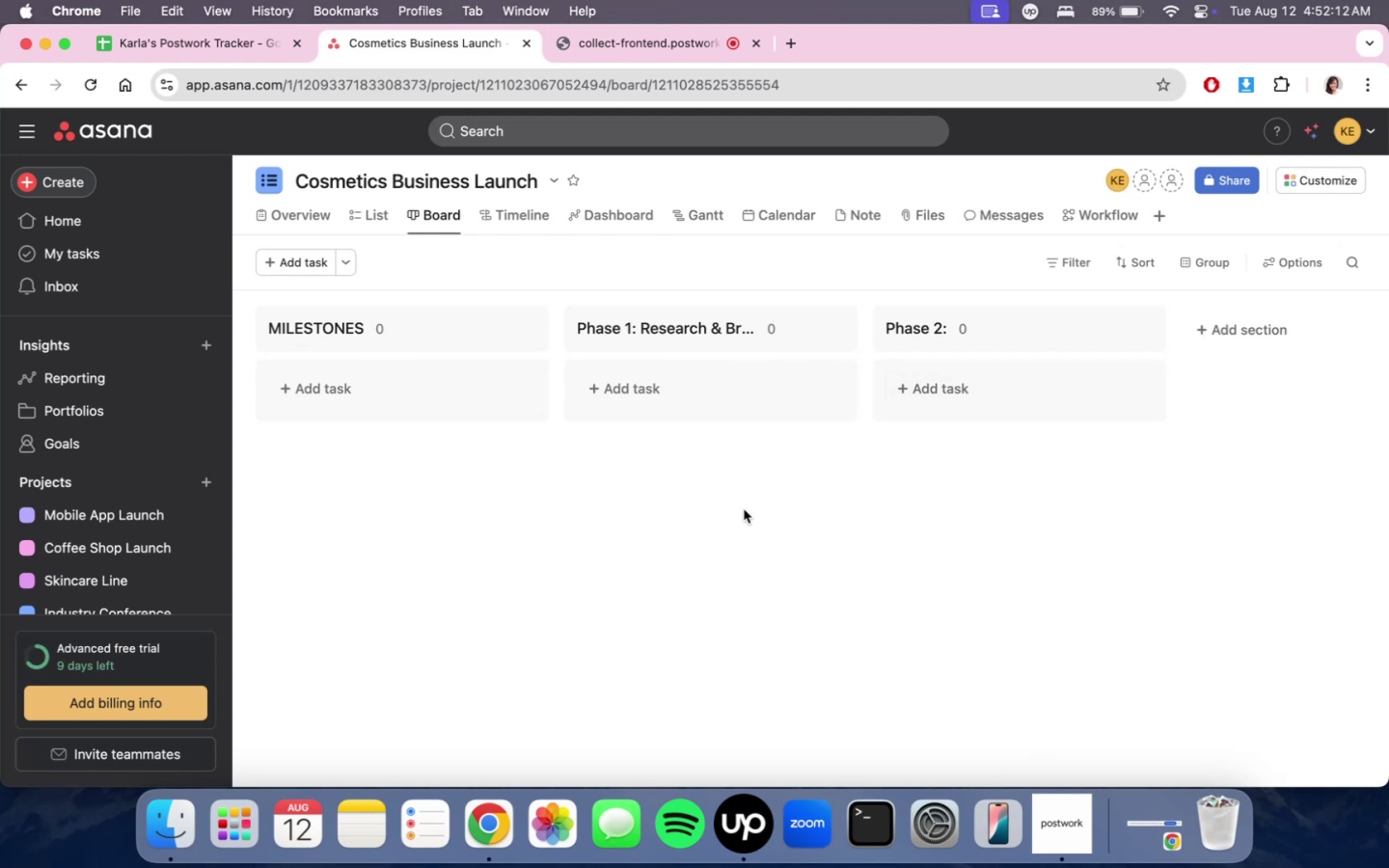 
left_click([686, 393])
 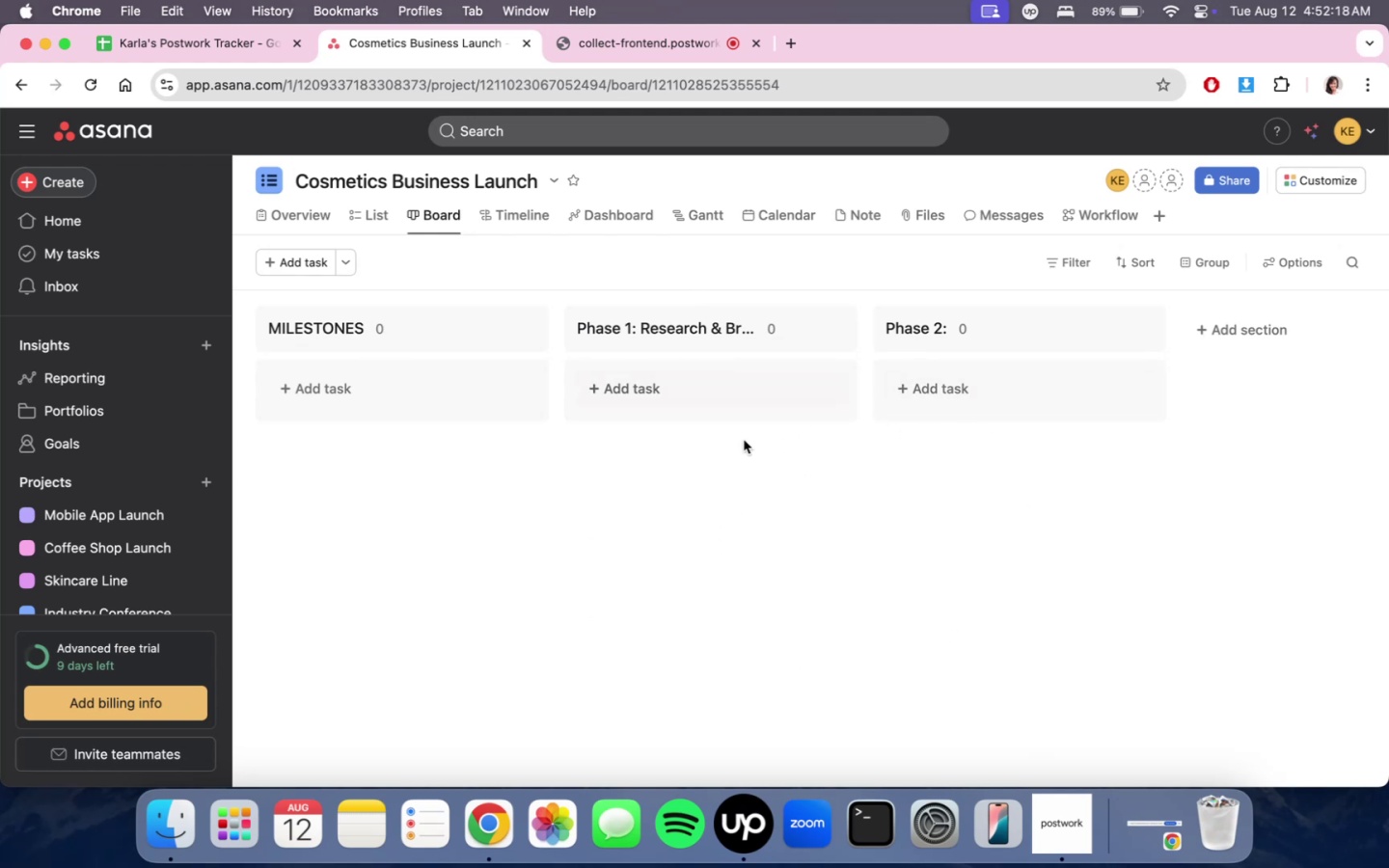 
mouse_move([715, 416])
 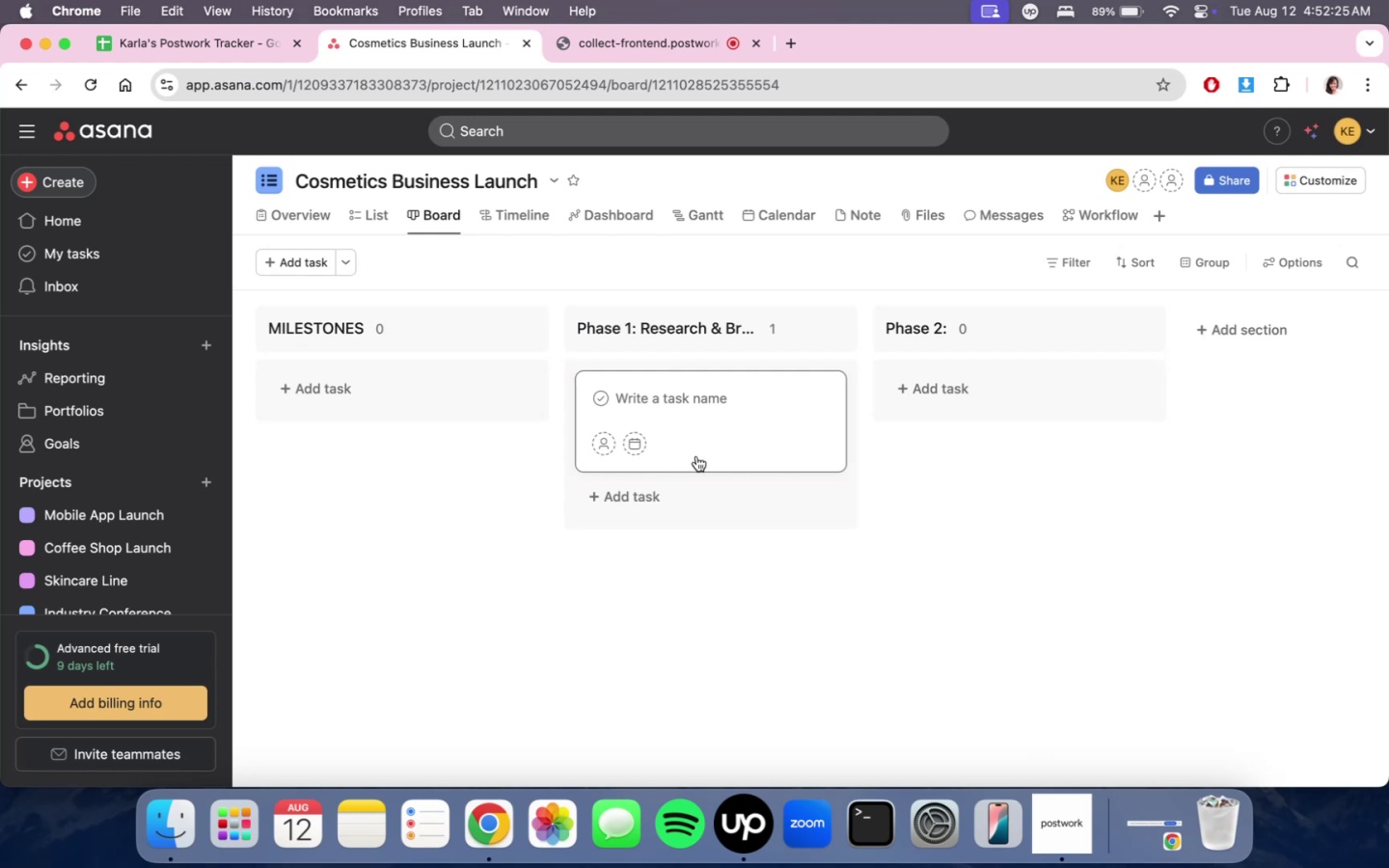 
left_click([712, 391])
 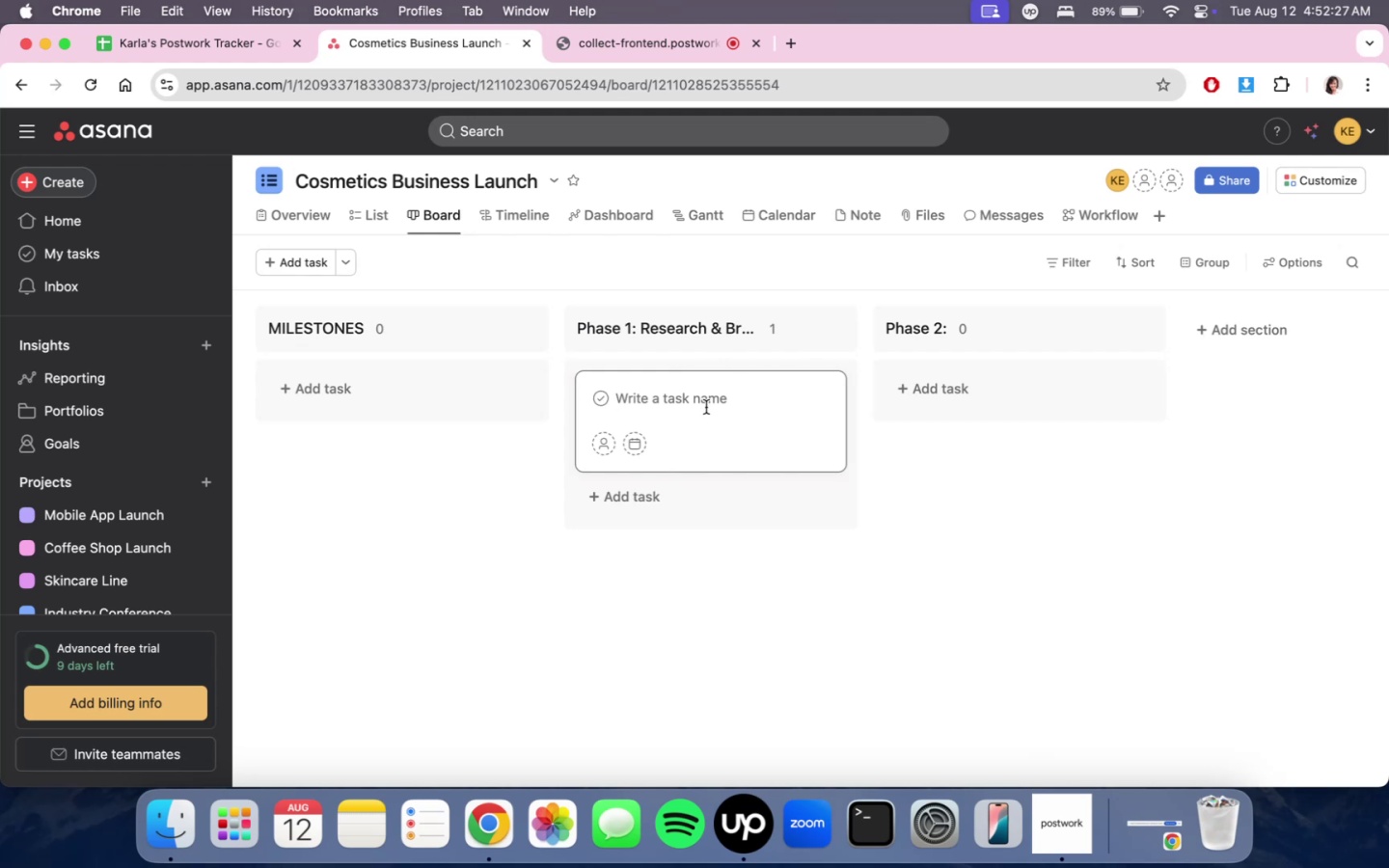 
left_click([706, 407])
 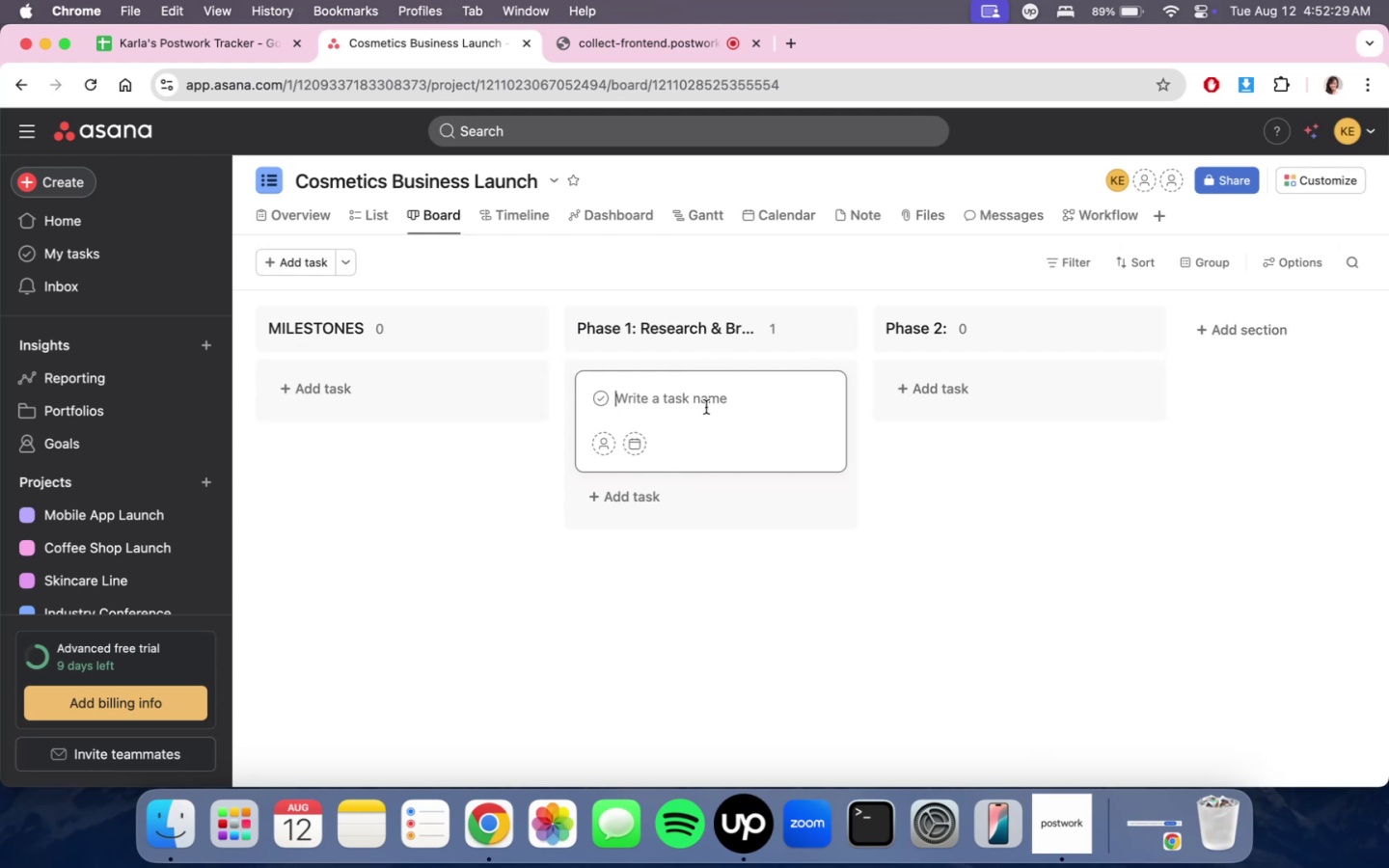 
type(Market & Competitot)
key(Backspace)
type(r Research)
 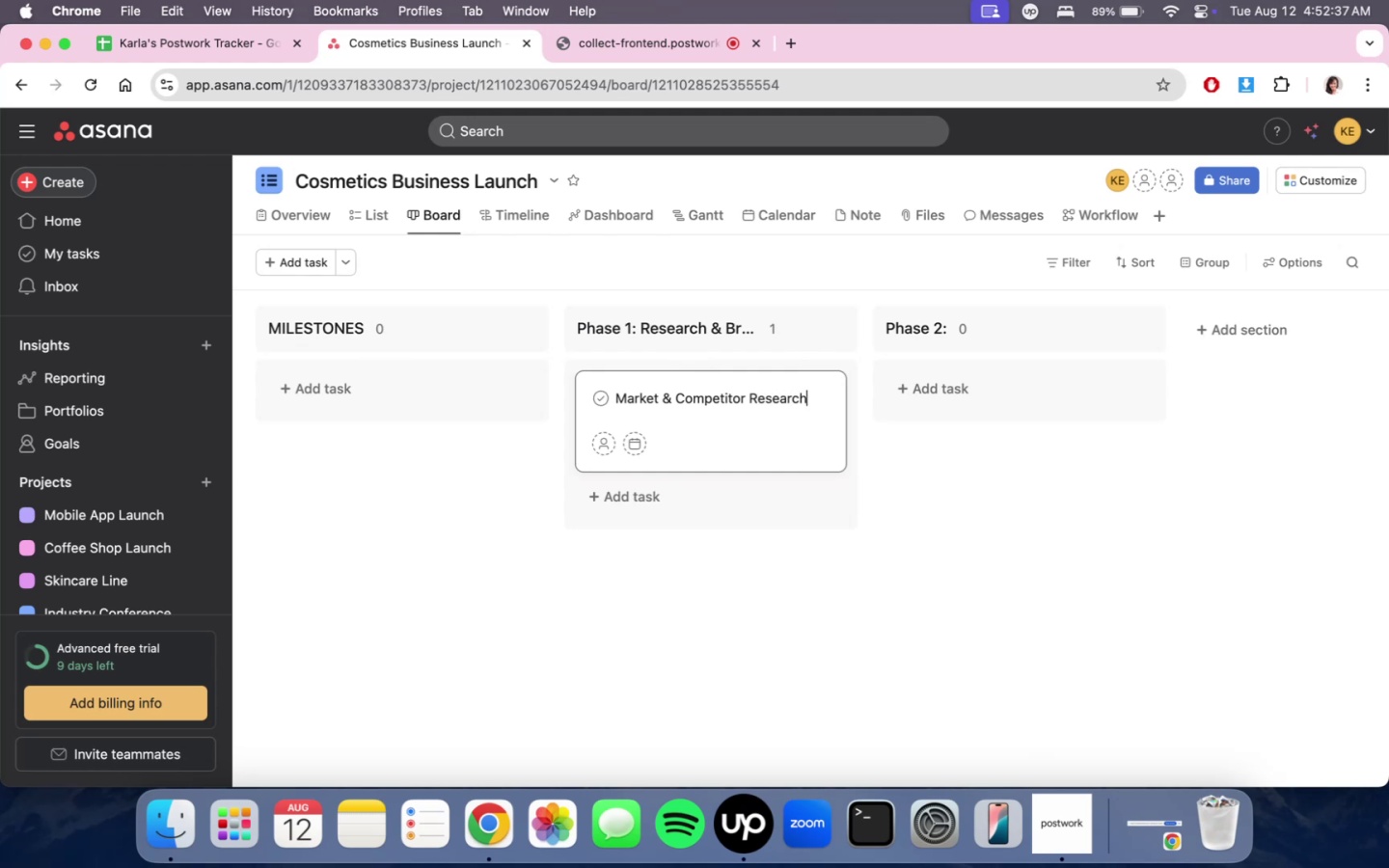 
left_click([834, 551])
 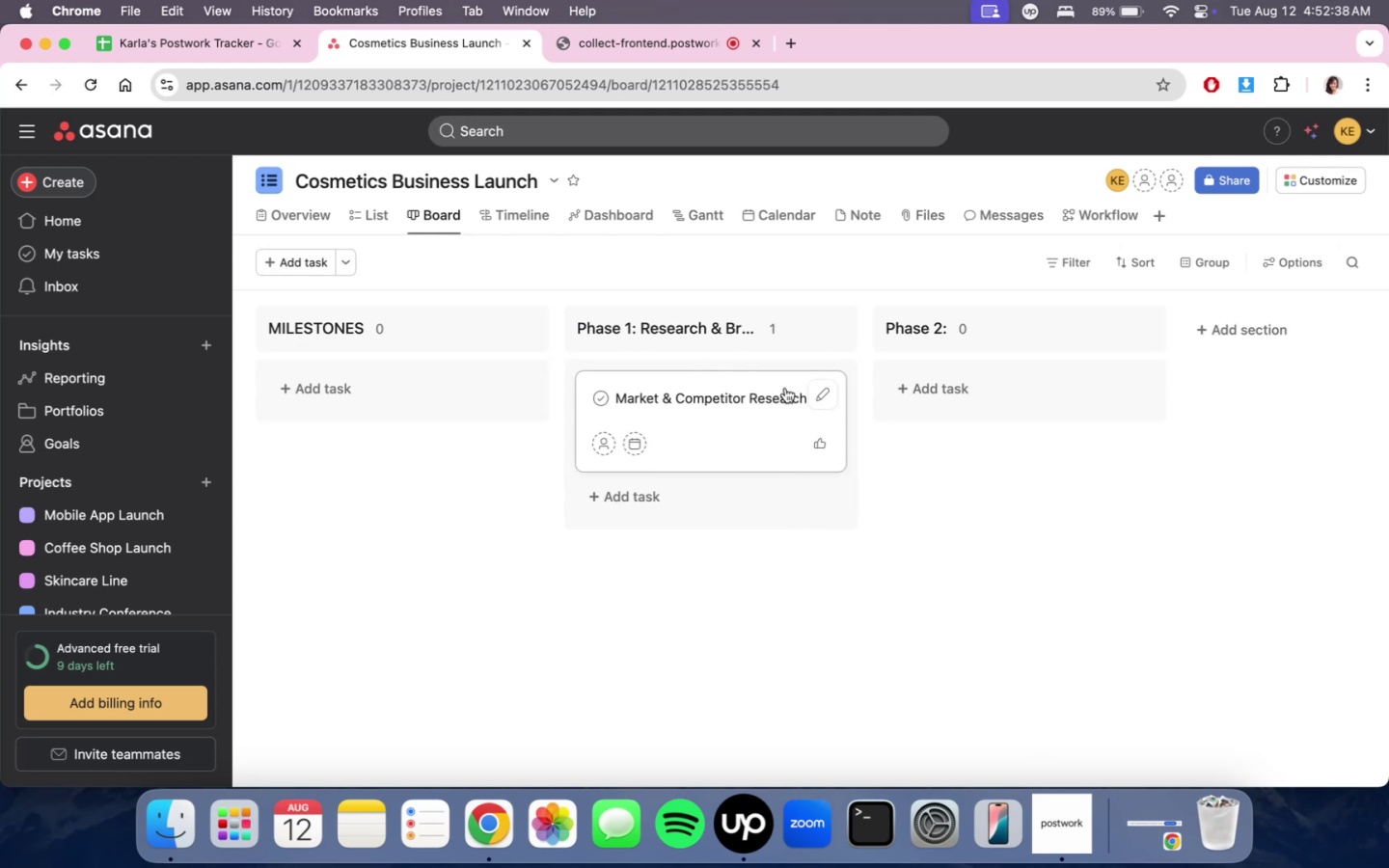 
left_click([768, 378])
 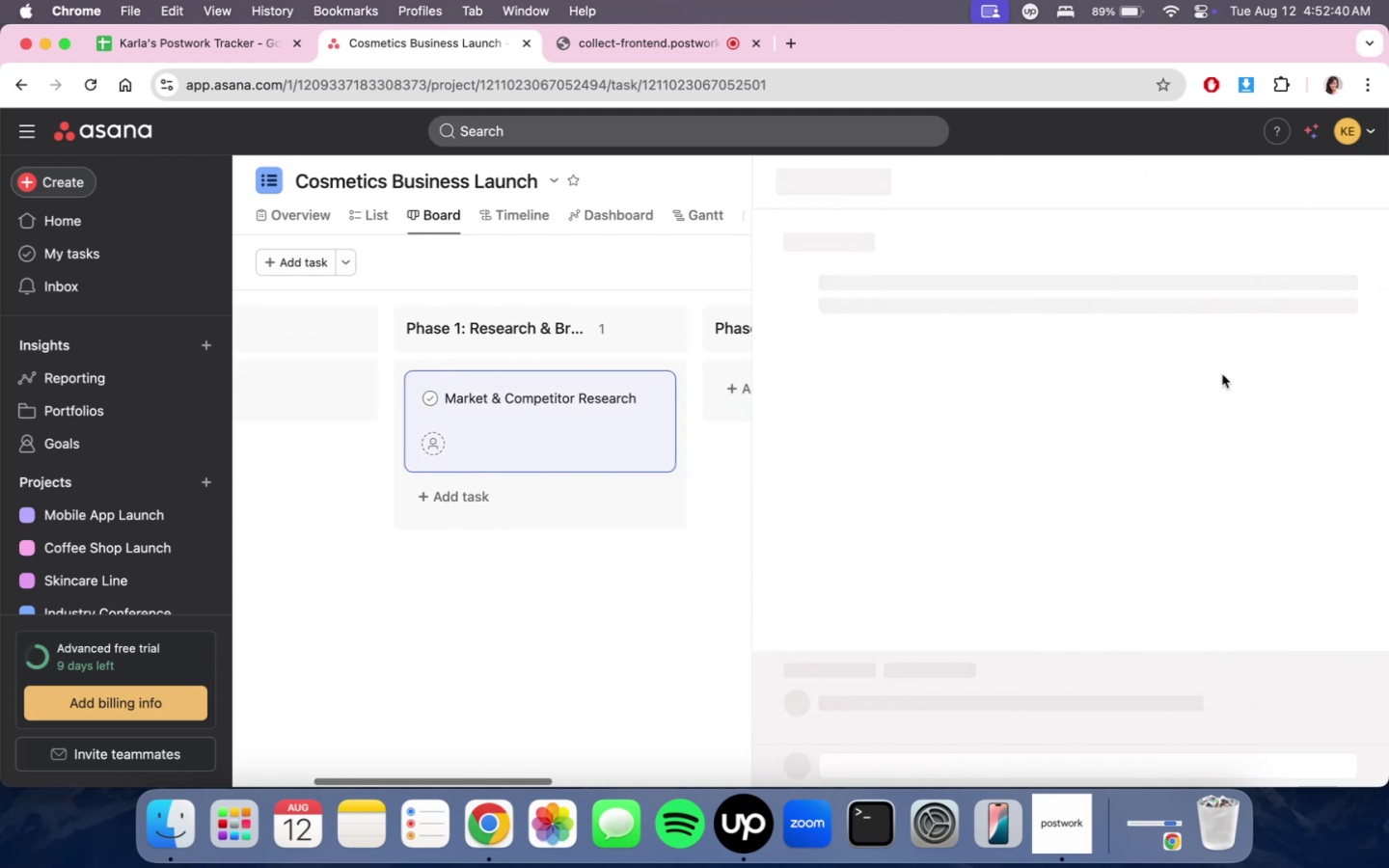 
scroll: coordinate [1185, 510], scroll_direction: down, amount: 10.0
 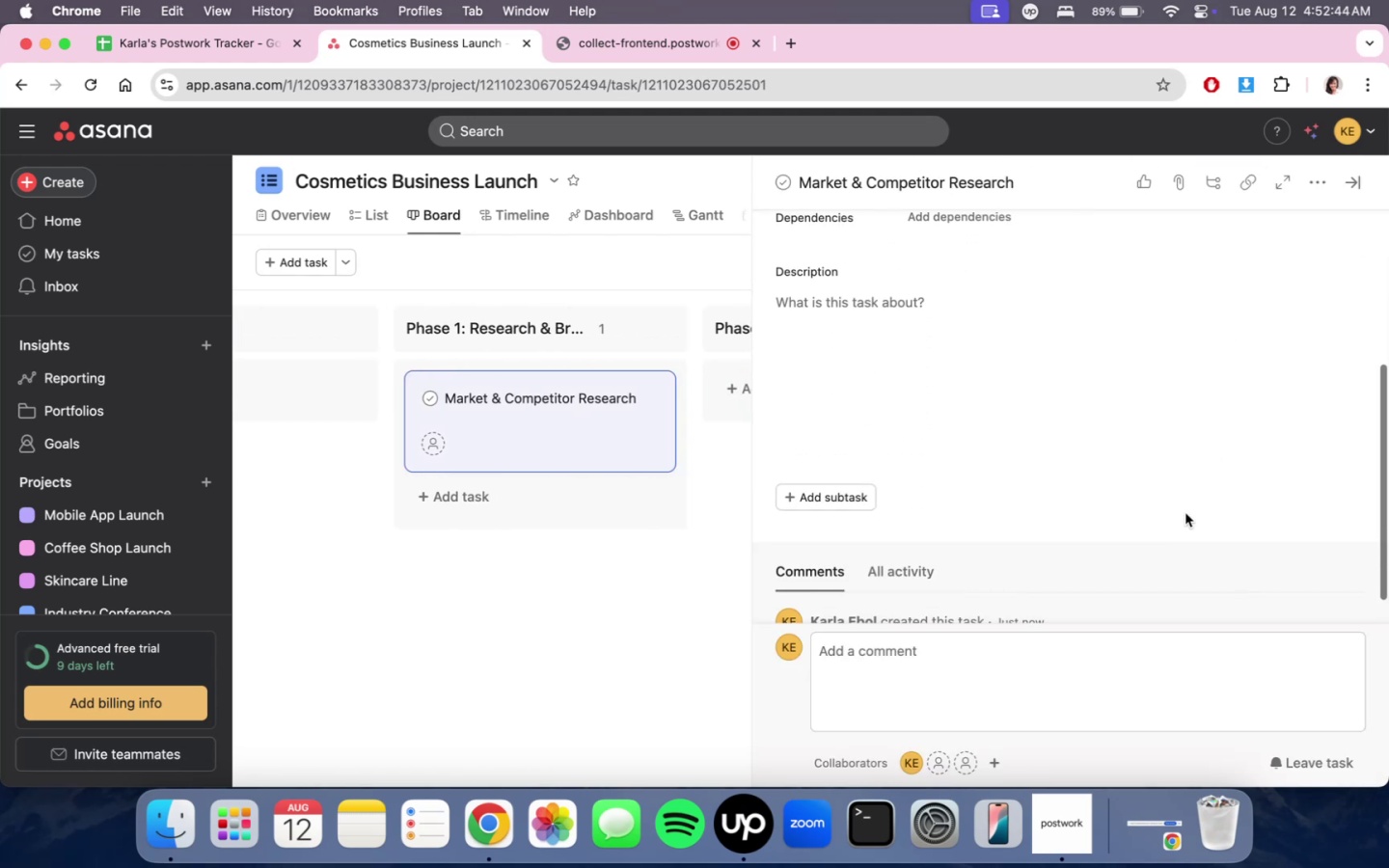 
scroll: coordinate [1185, 513], scroll_direction: up, amount: 2.0
 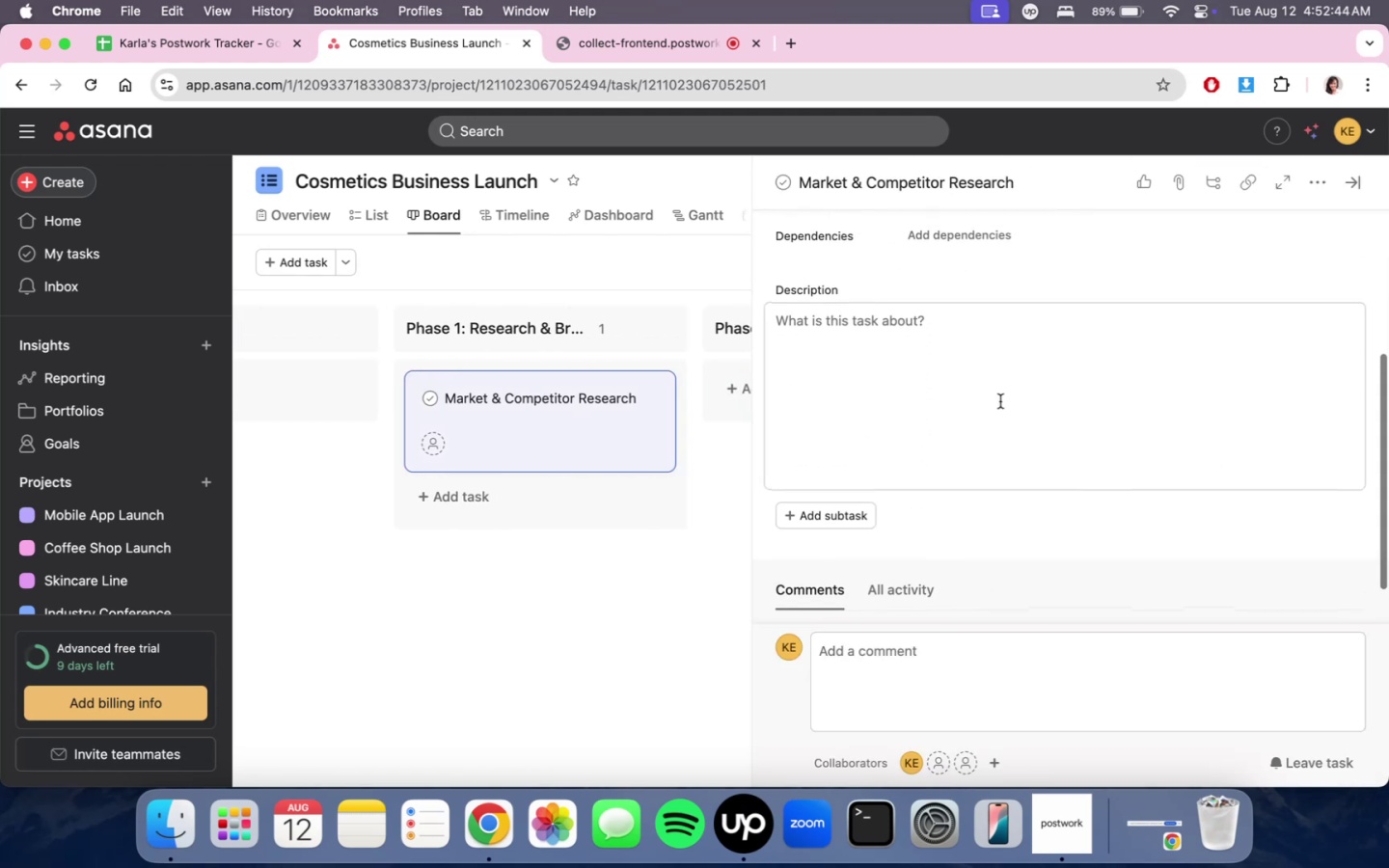 
left_click([953, 380])
 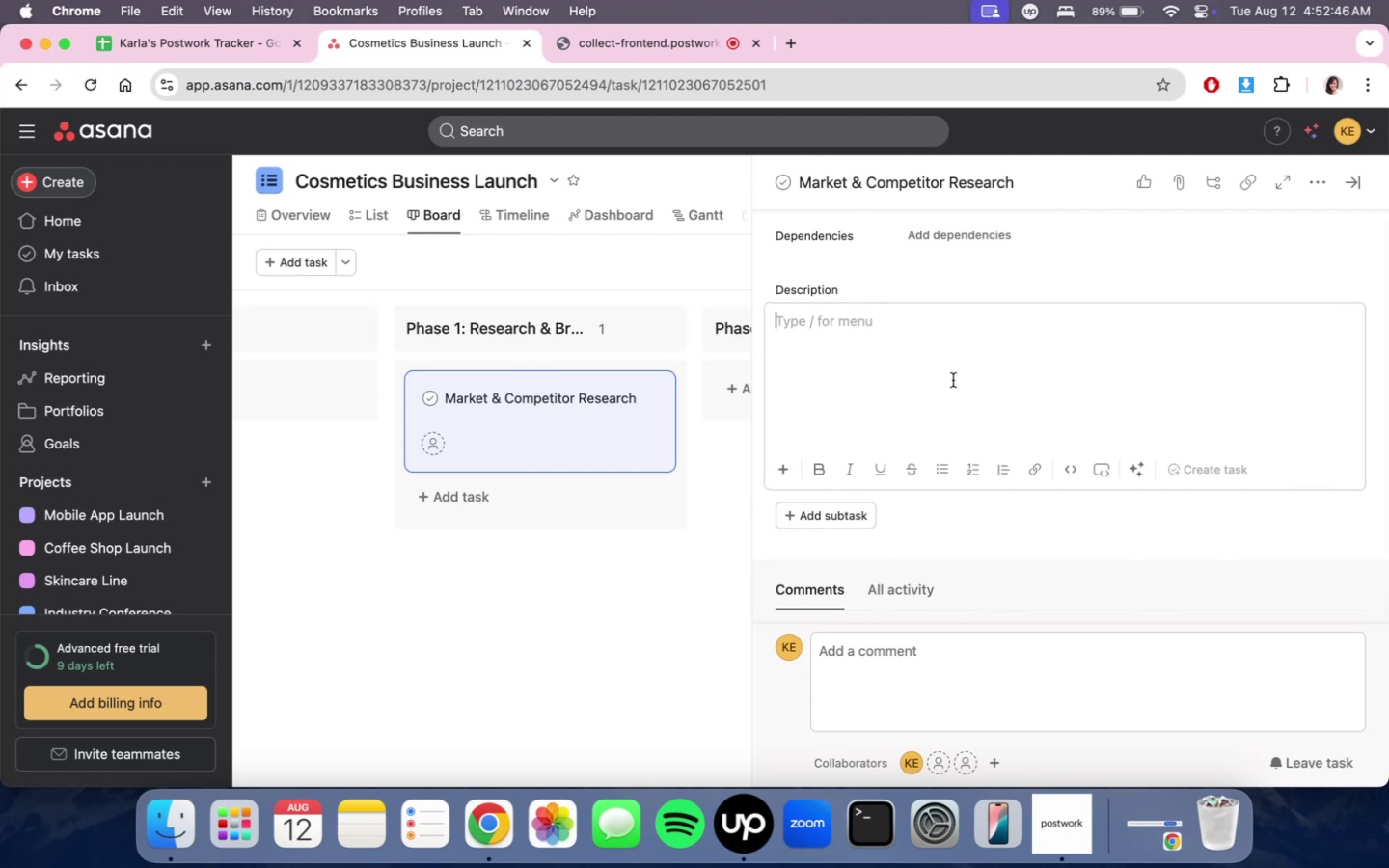 
hold_key(key=ShiftLeft, duration=4.09)
 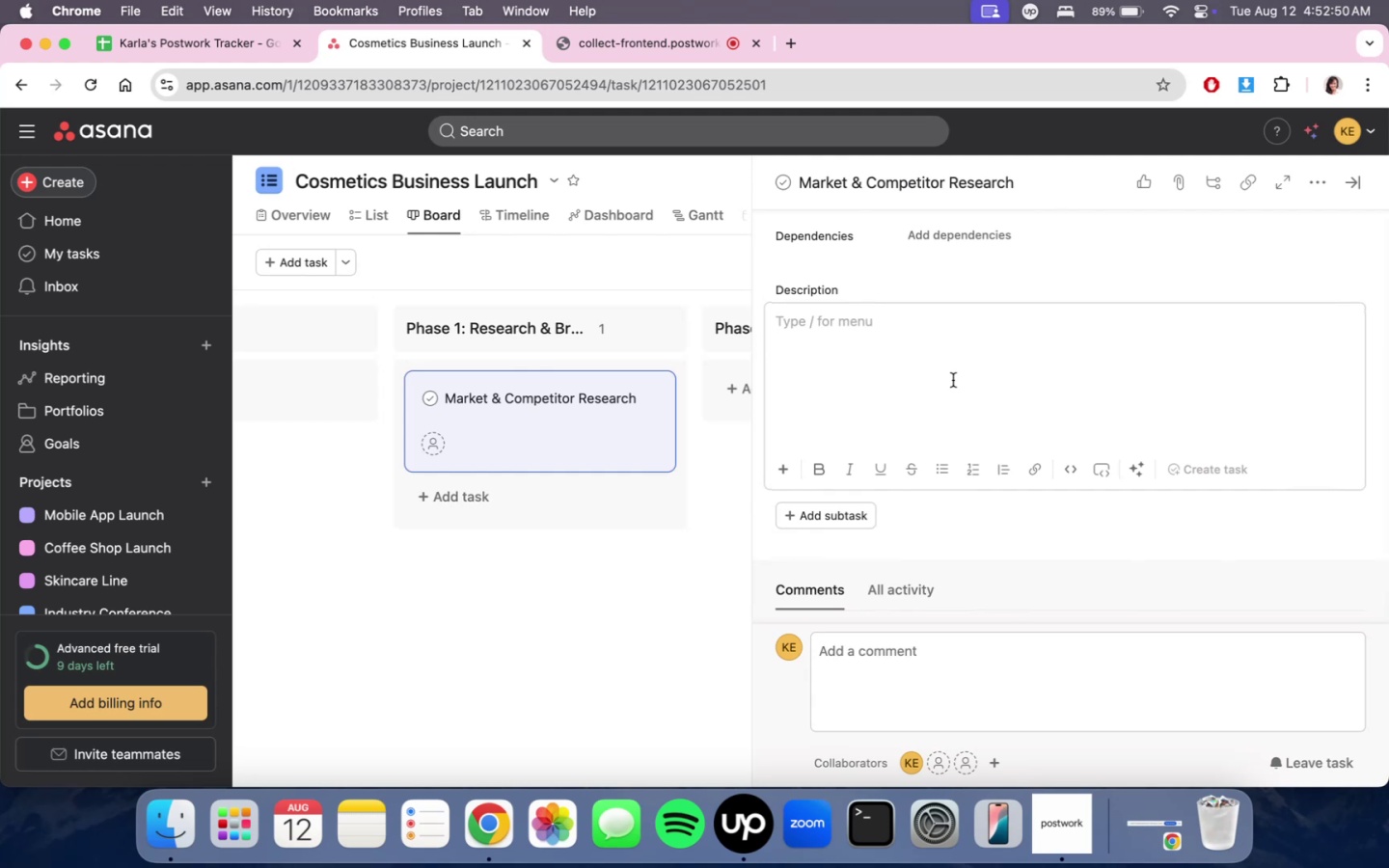 
key(Shift+ShiftLeft)
 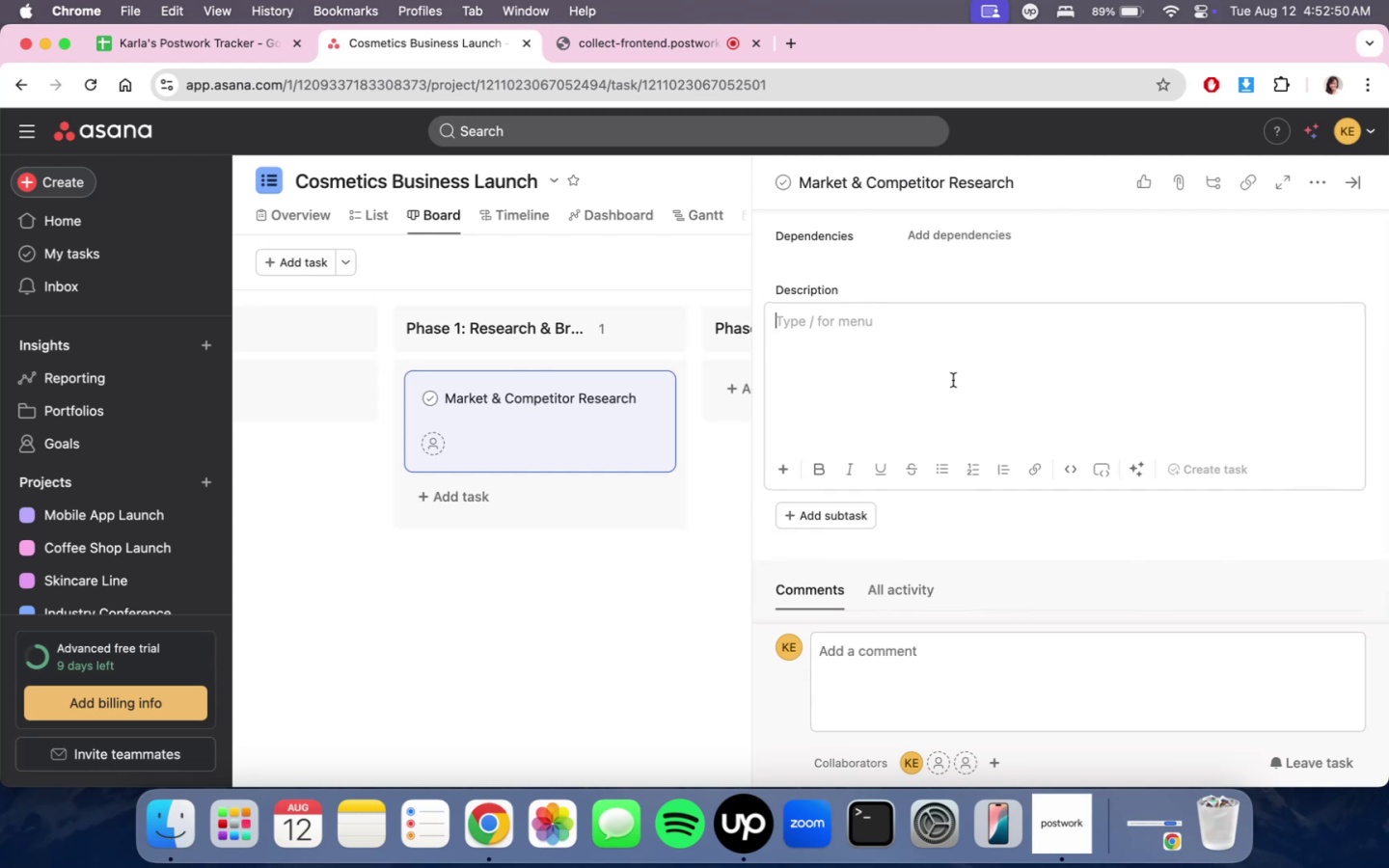 
key(Shift+ShiftLeft)
 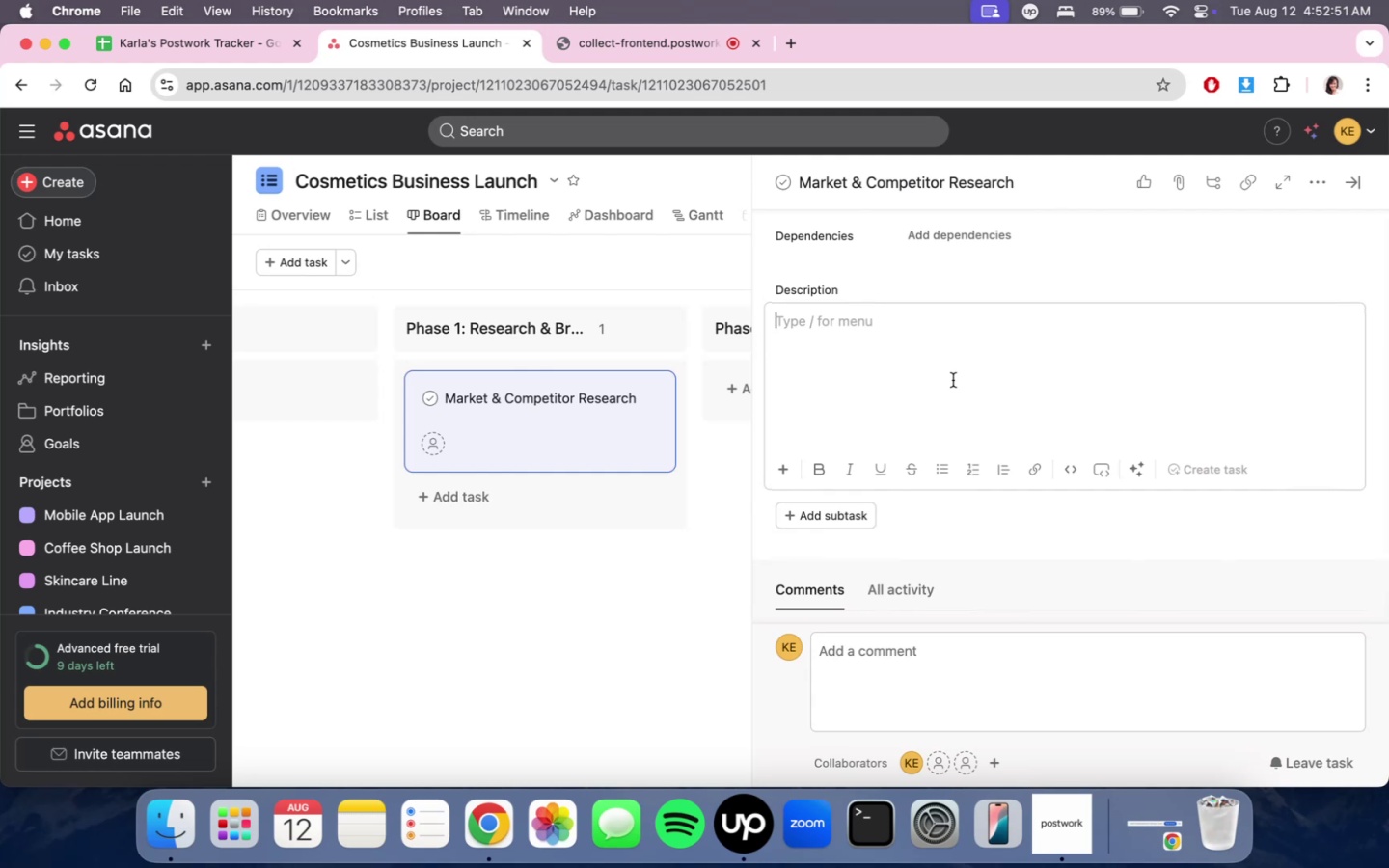 
key(Shift+ShiftLeft)
 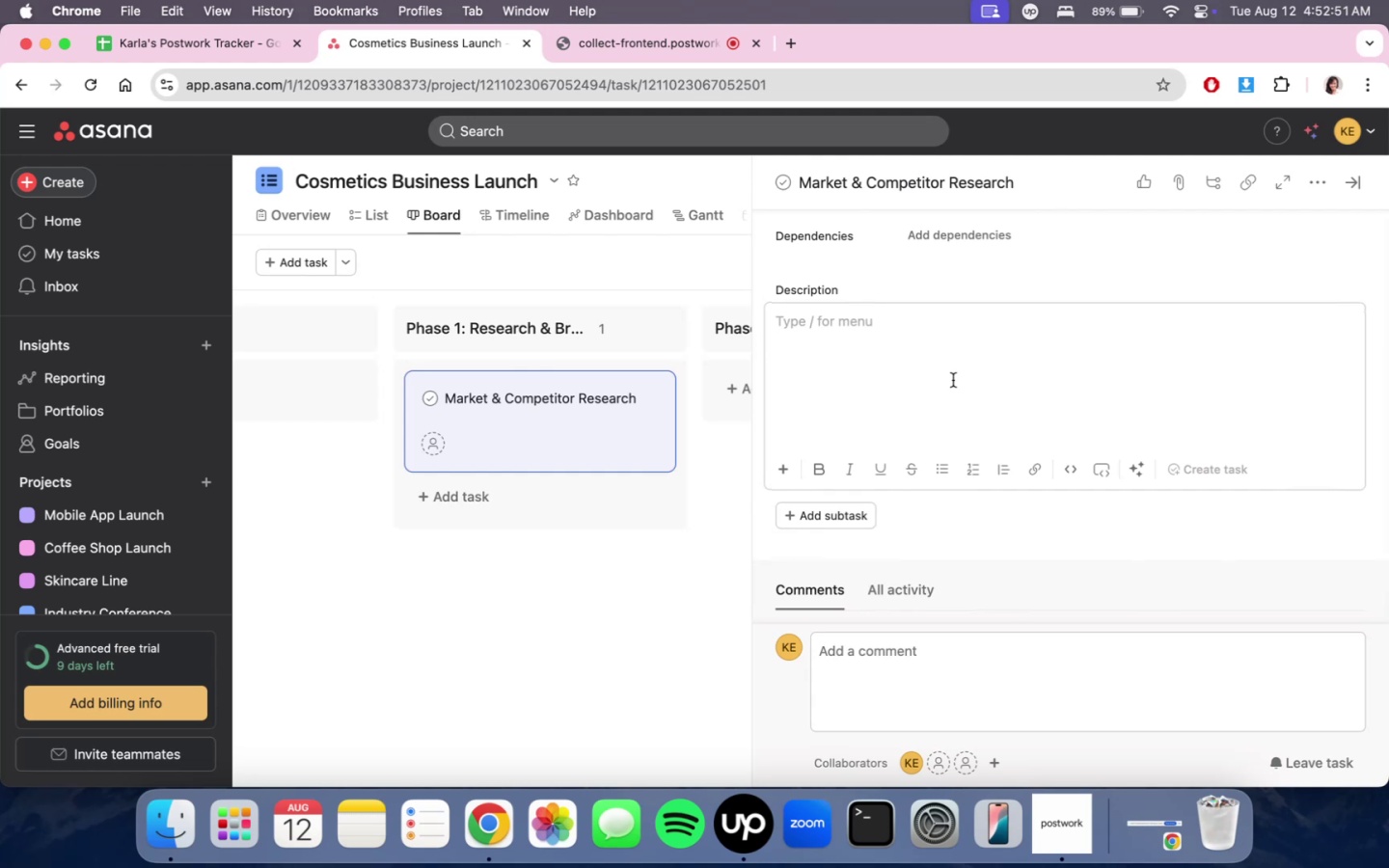 
key(Shift+ShiftLeft)
 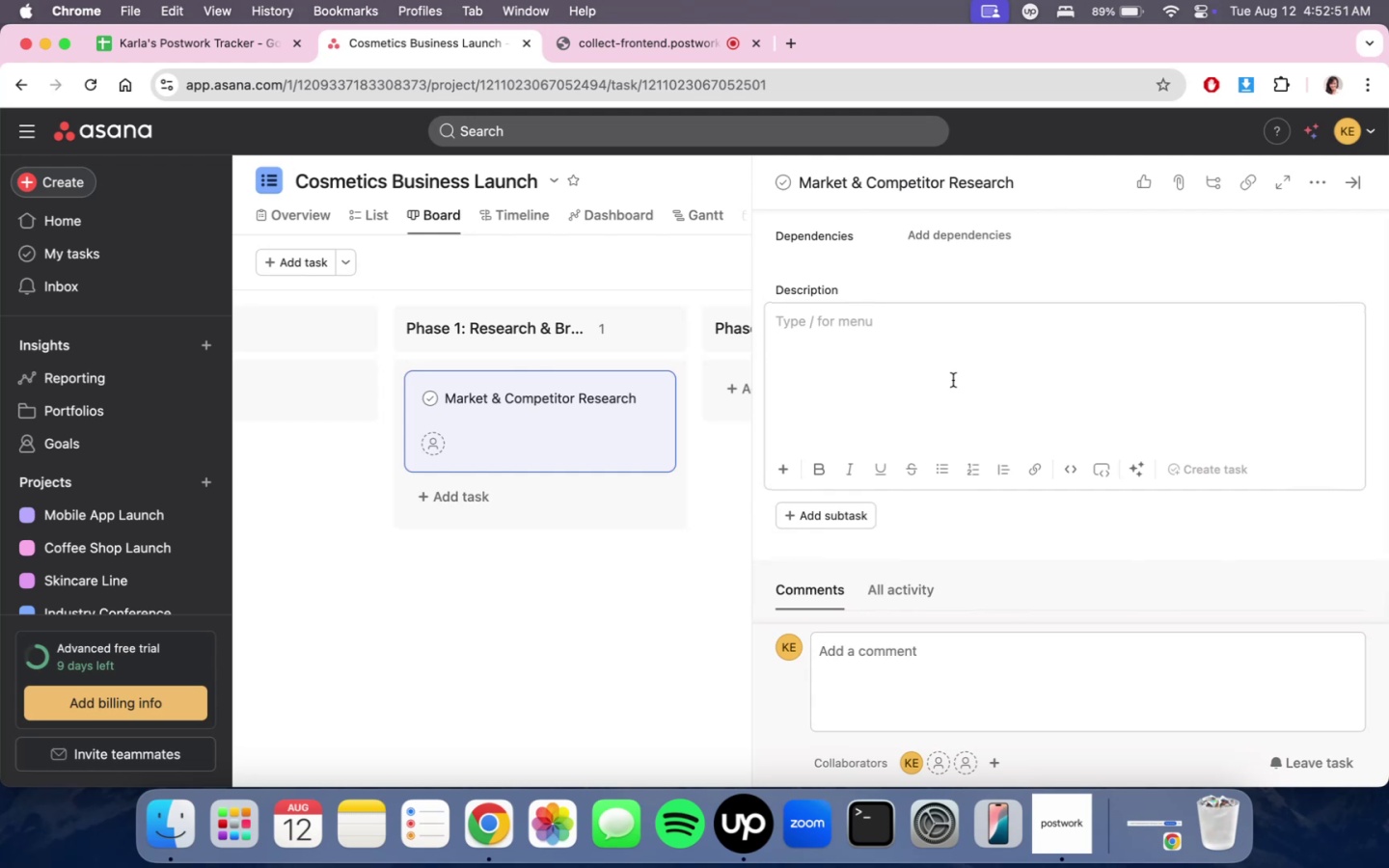 
key(Shift+ShiftLeft)
 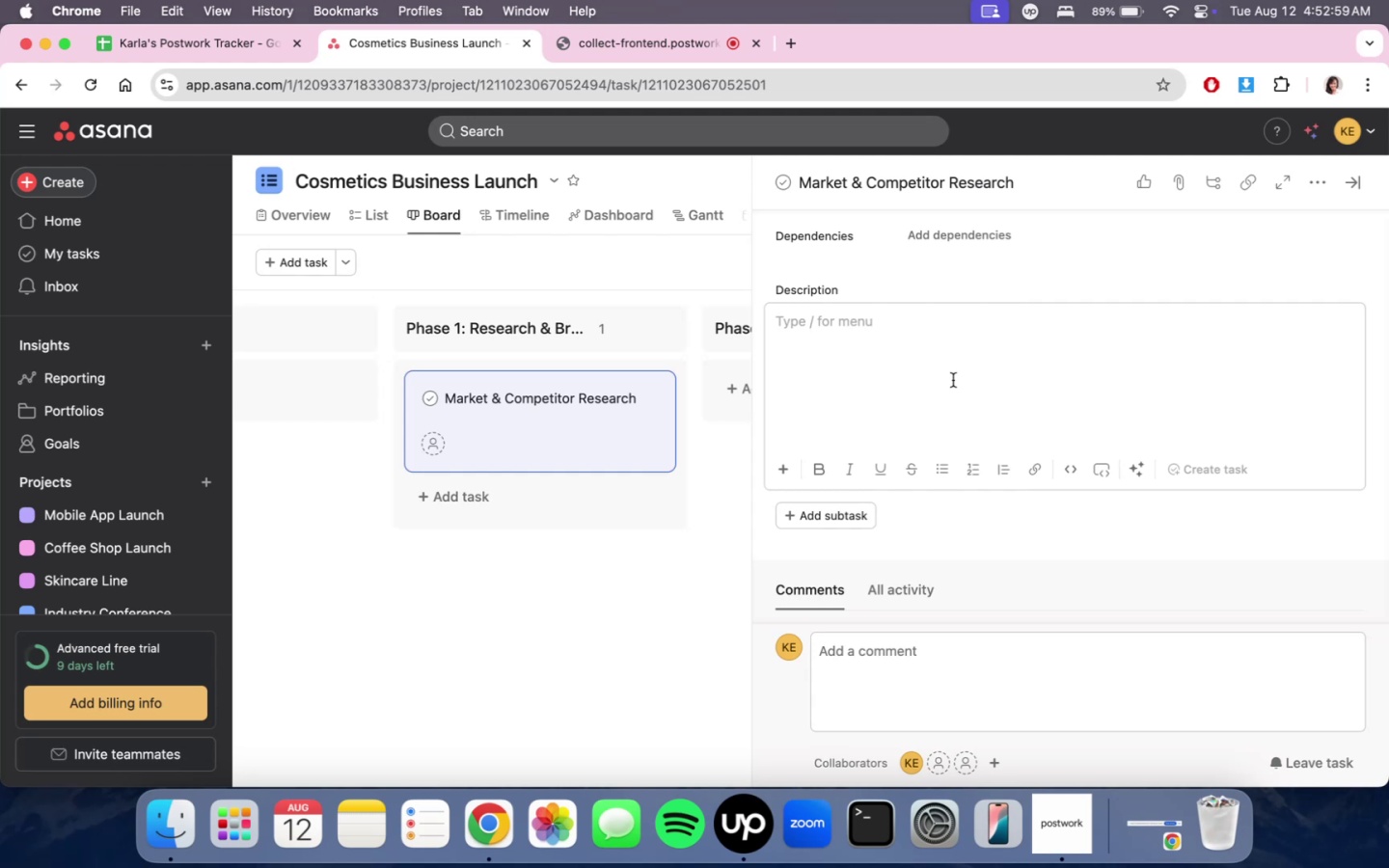 
wait(13.28)
 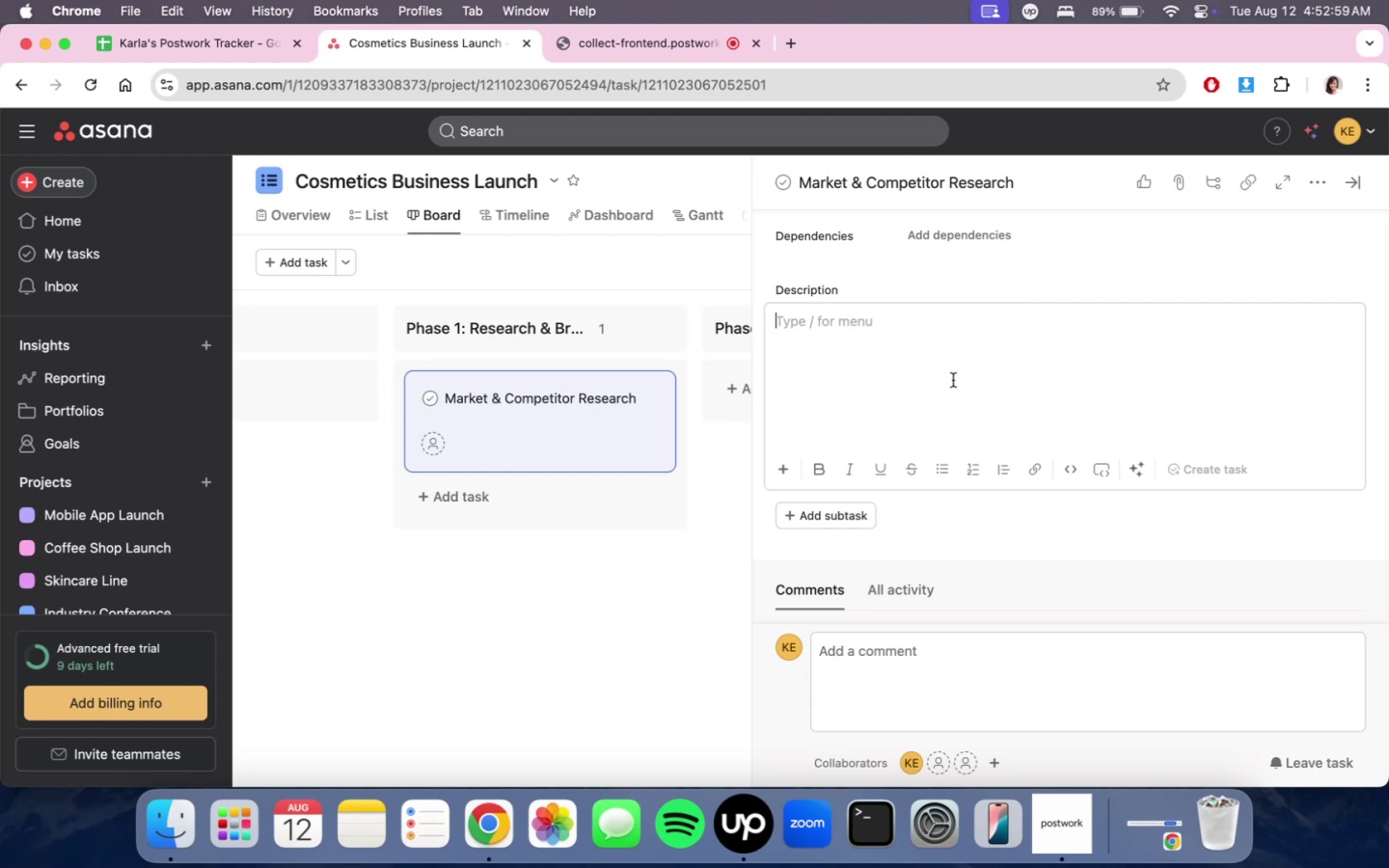 
type(Aan)
key(Backspace)
key(Backspace)
type(nal)
 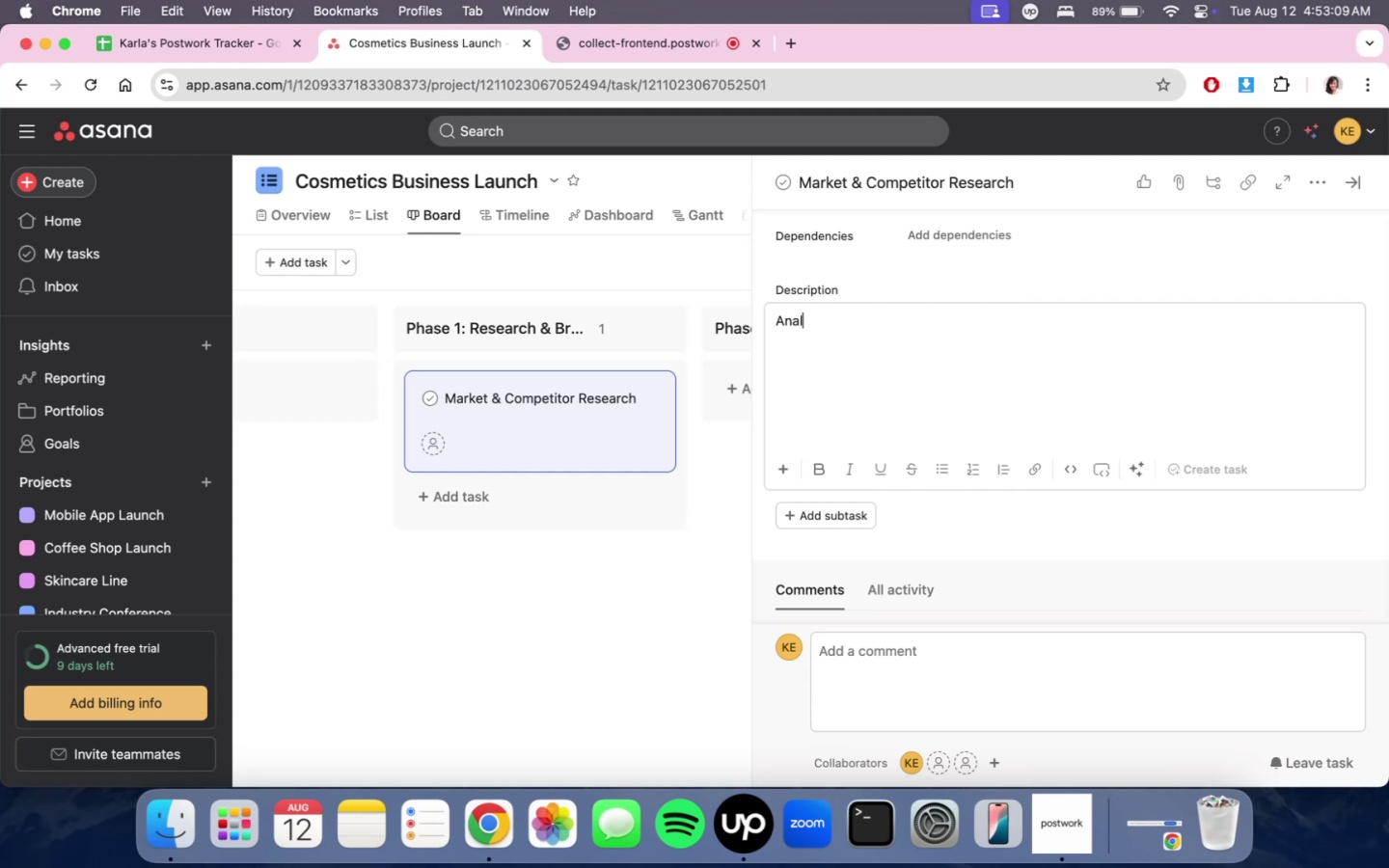 
type(yze industry trend,s )
key(Backspace)
key(Backspace)
key(Backspace)
type(s, competitor offering )
key(Backspace)
type(s, )
 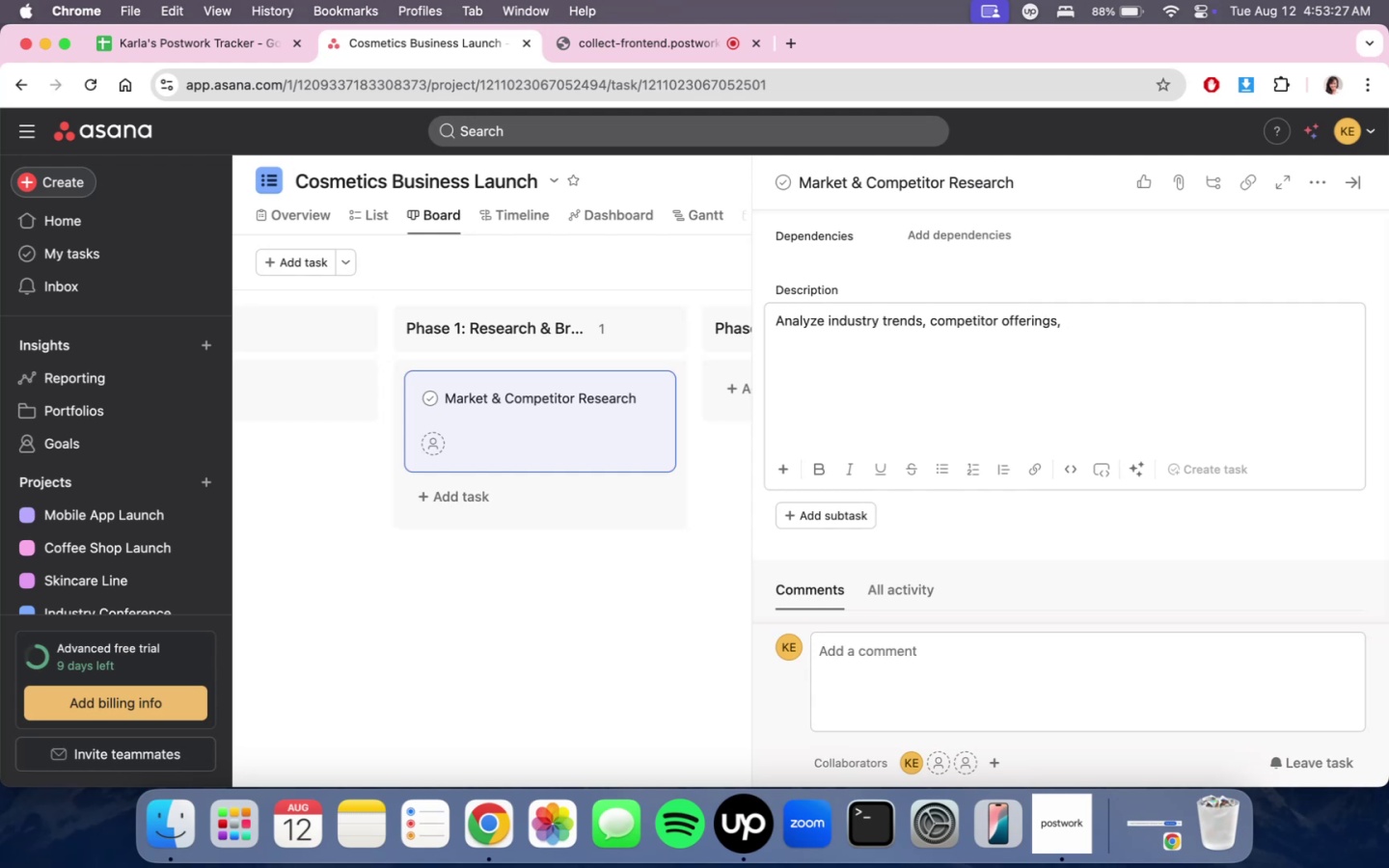 
wait(7.64)
 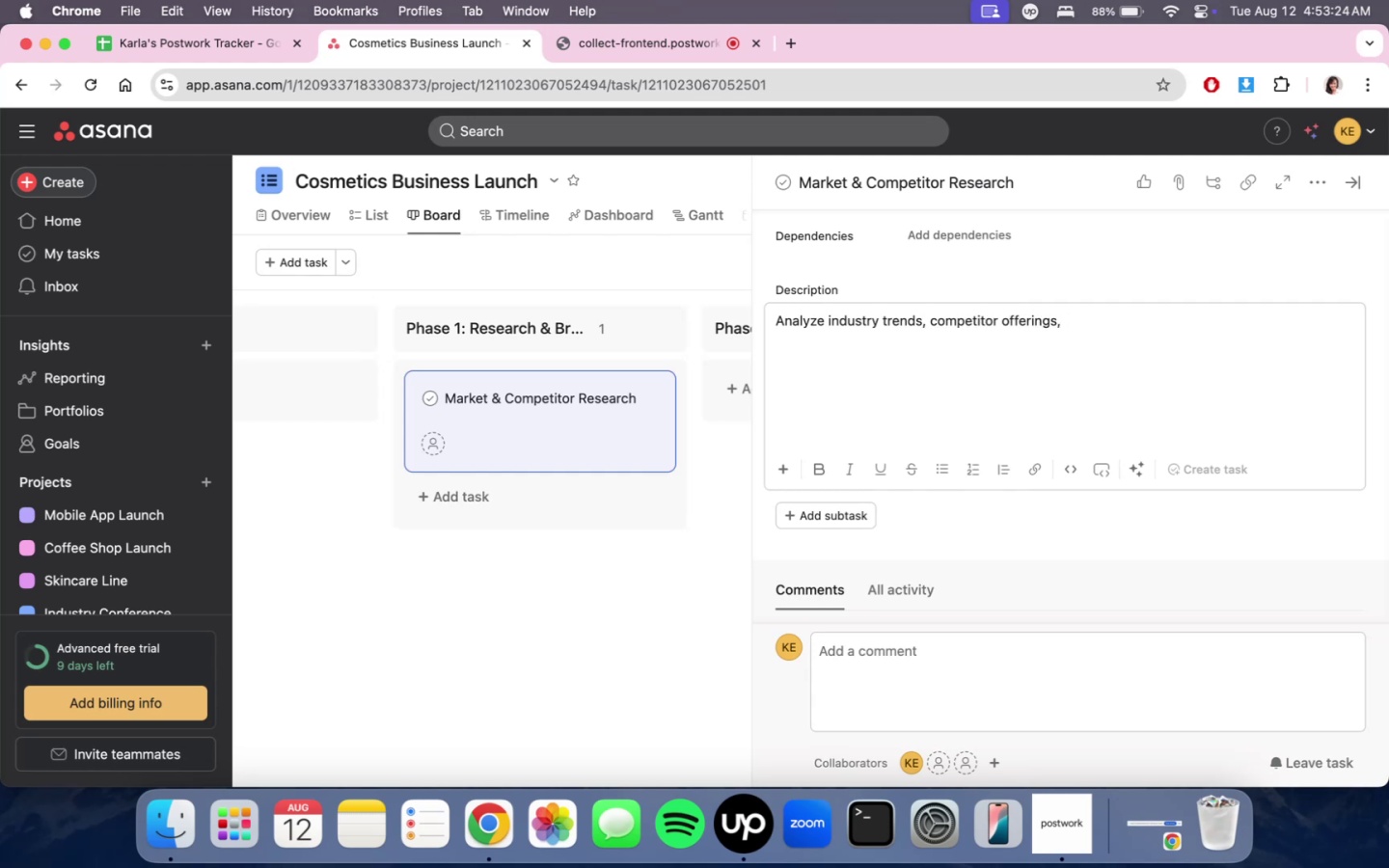 
key(Backspace)
type( and gaps in the market for youe )
key(Backspace)
key(Backspace)
type(r niche (eg: be)
key(Backspace)
key(Backspace)
type(vegan lipstifcks)
key(Backspace)
key(Backspace)
key(Backspace)
key(Backspace)
type(cks, cur)
key(Backspace)
key(Backspace)
type(ruelty-free skincare))
 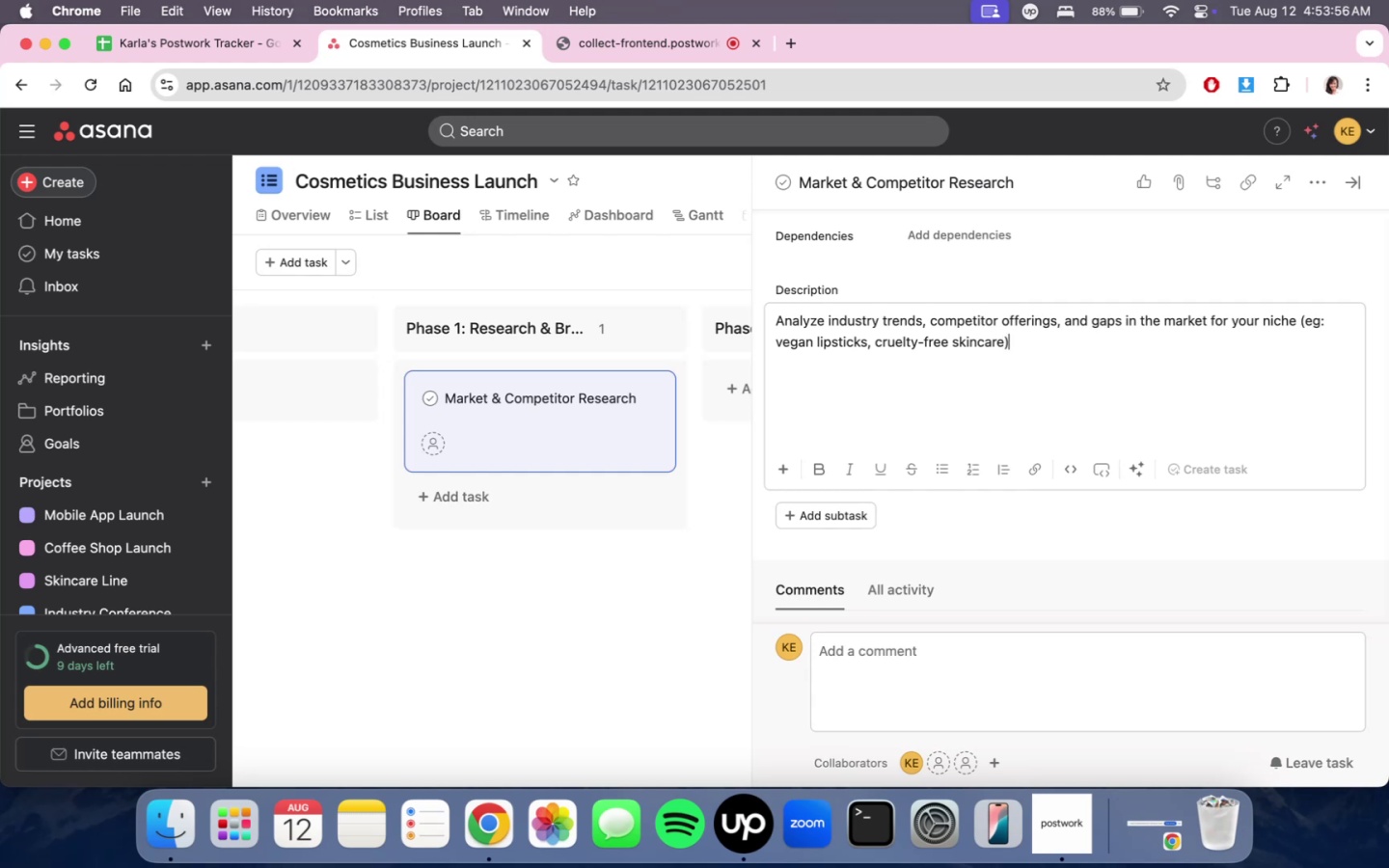 
wait(7.69)
 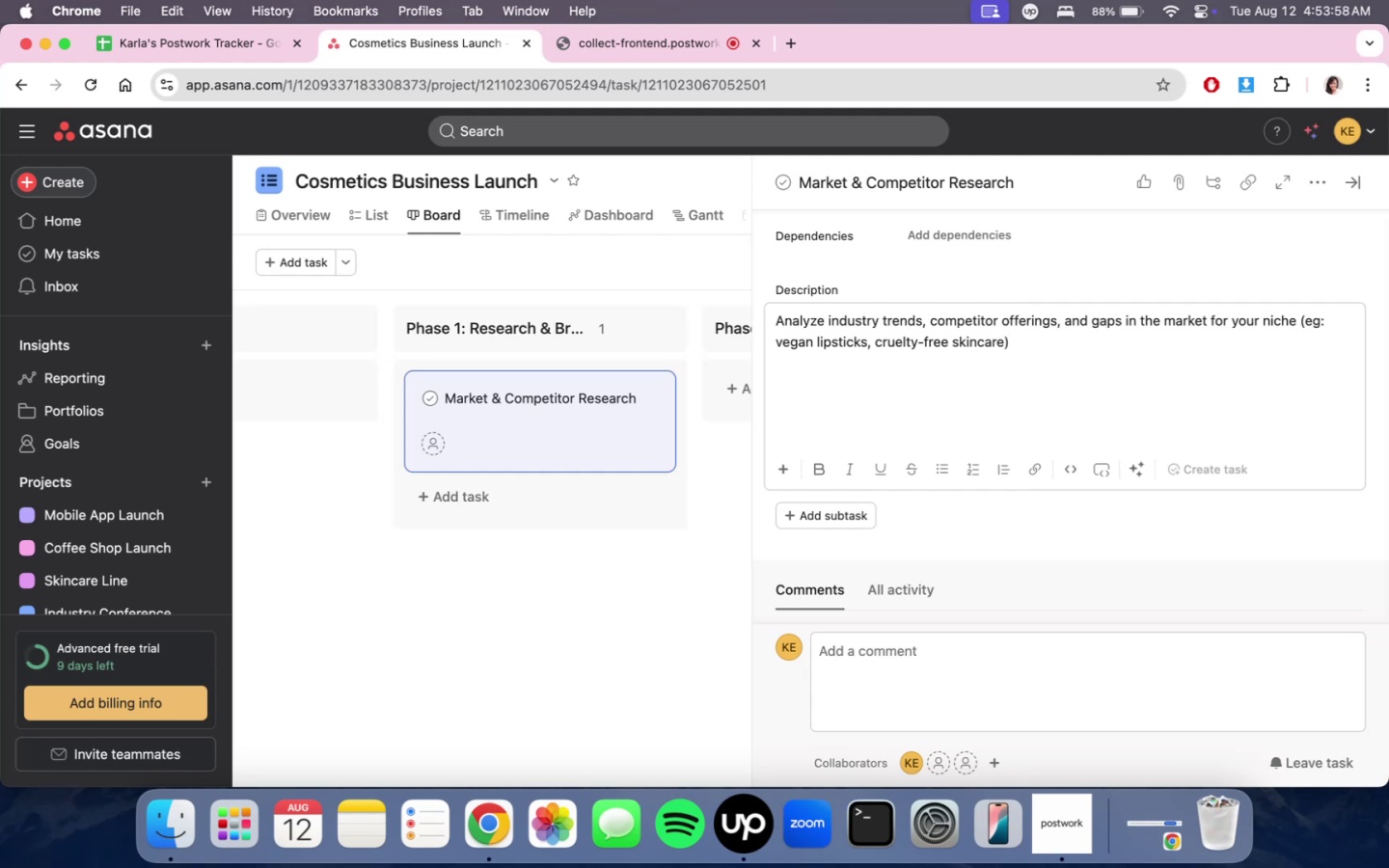 
left_click([925, 245])
 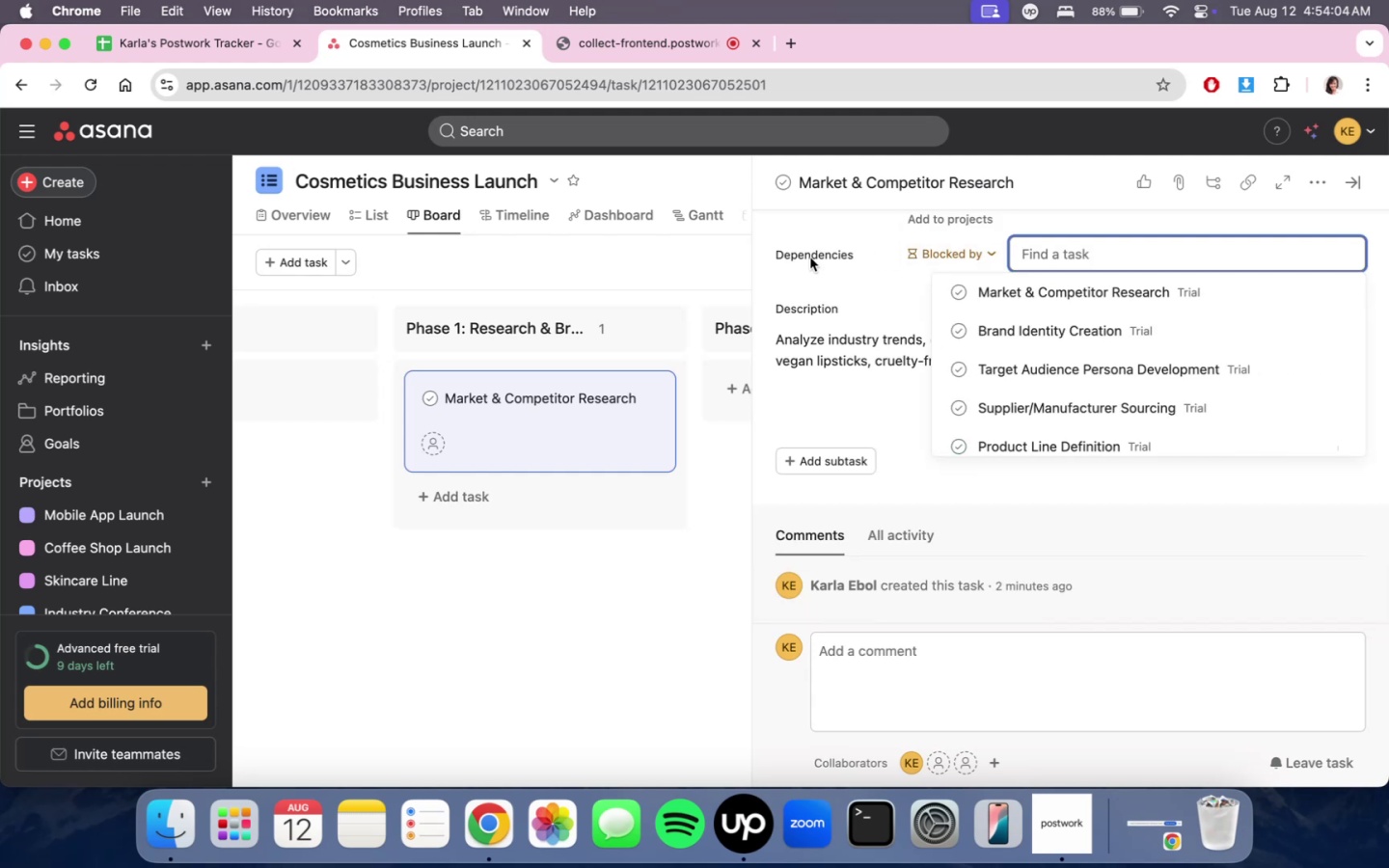 
double_click([810, 258])
 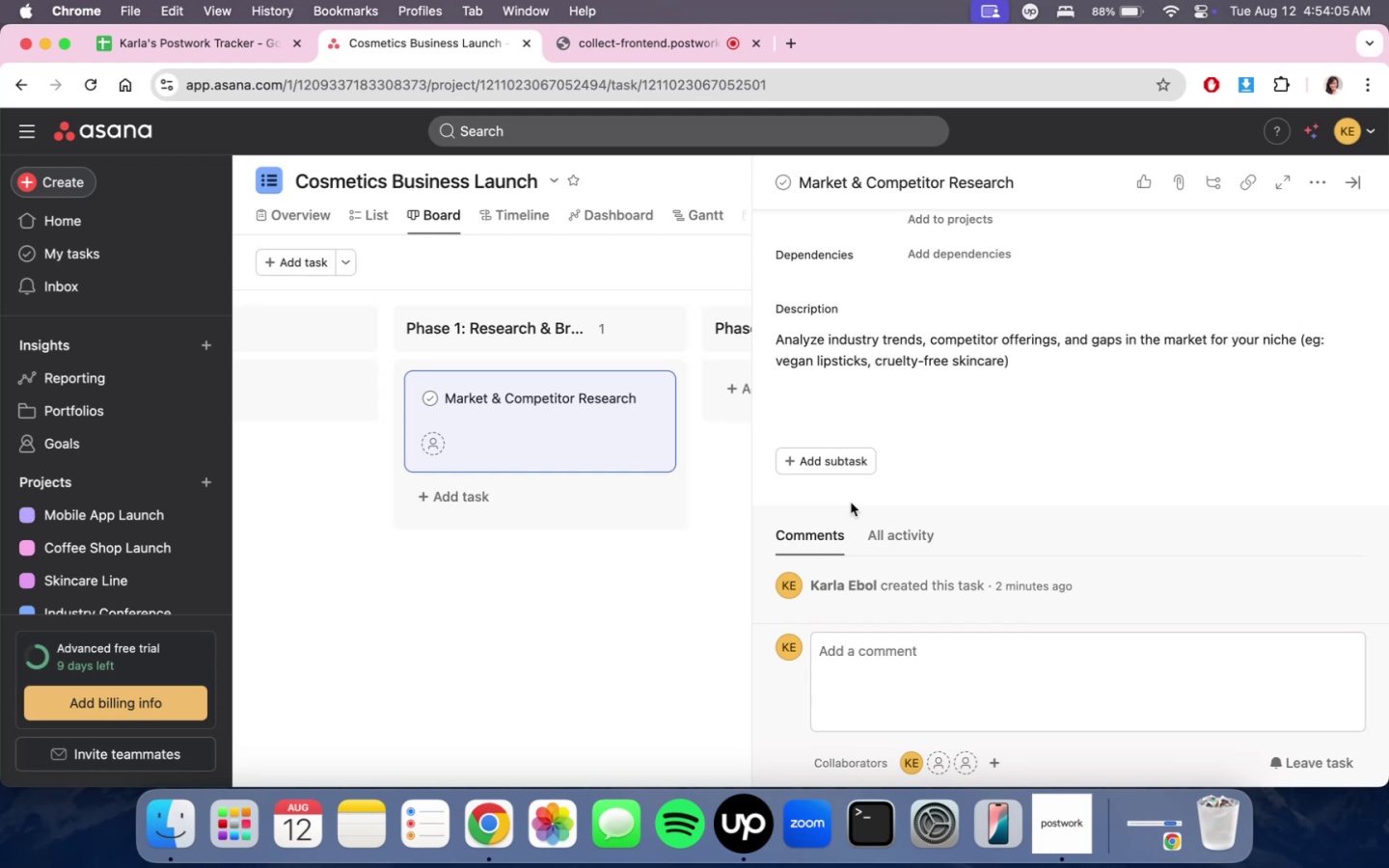 
scroll: coordinate [1009, 515], scroll_direction: down, amount: 3.0
 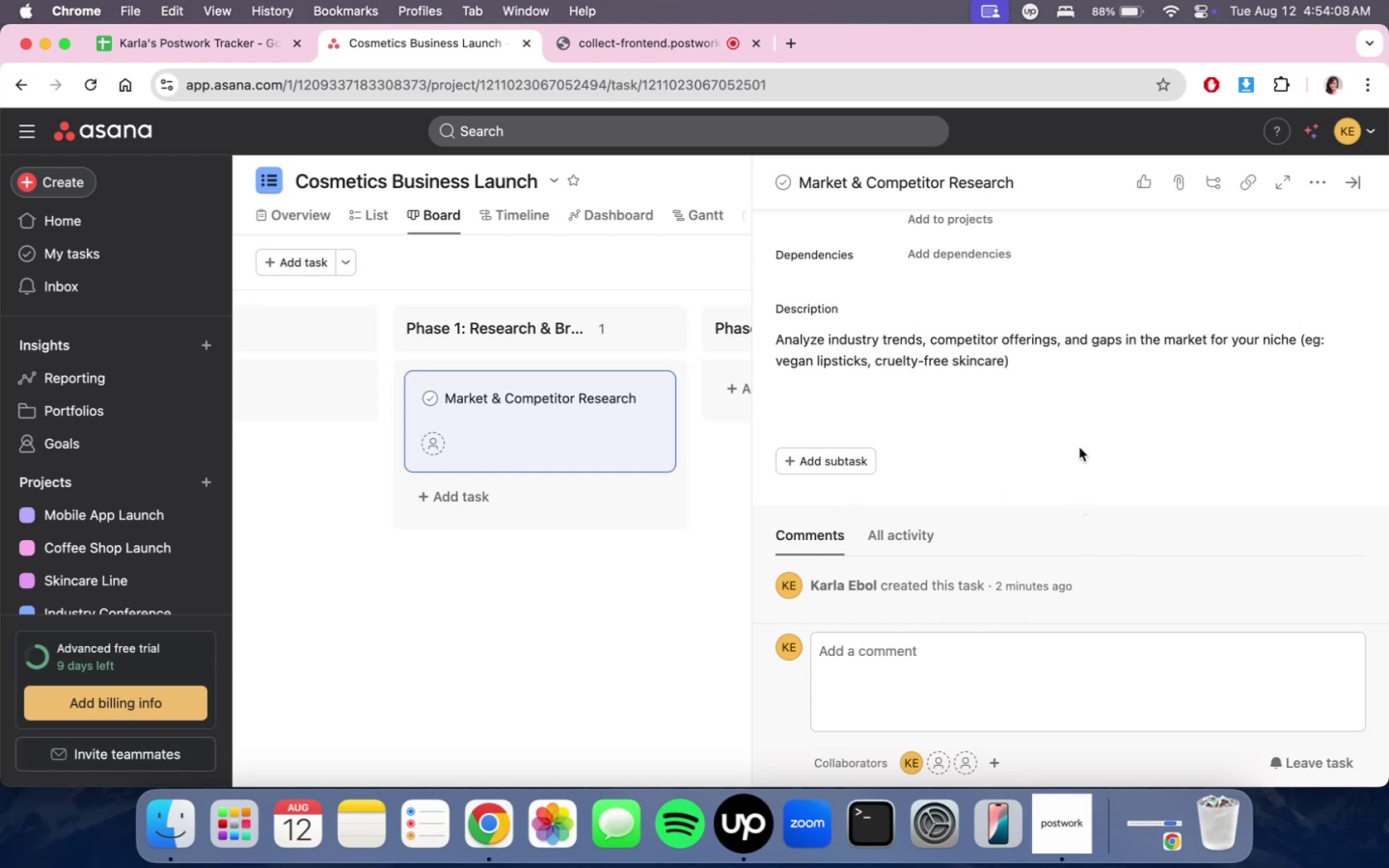 
left_click([865, 463])
 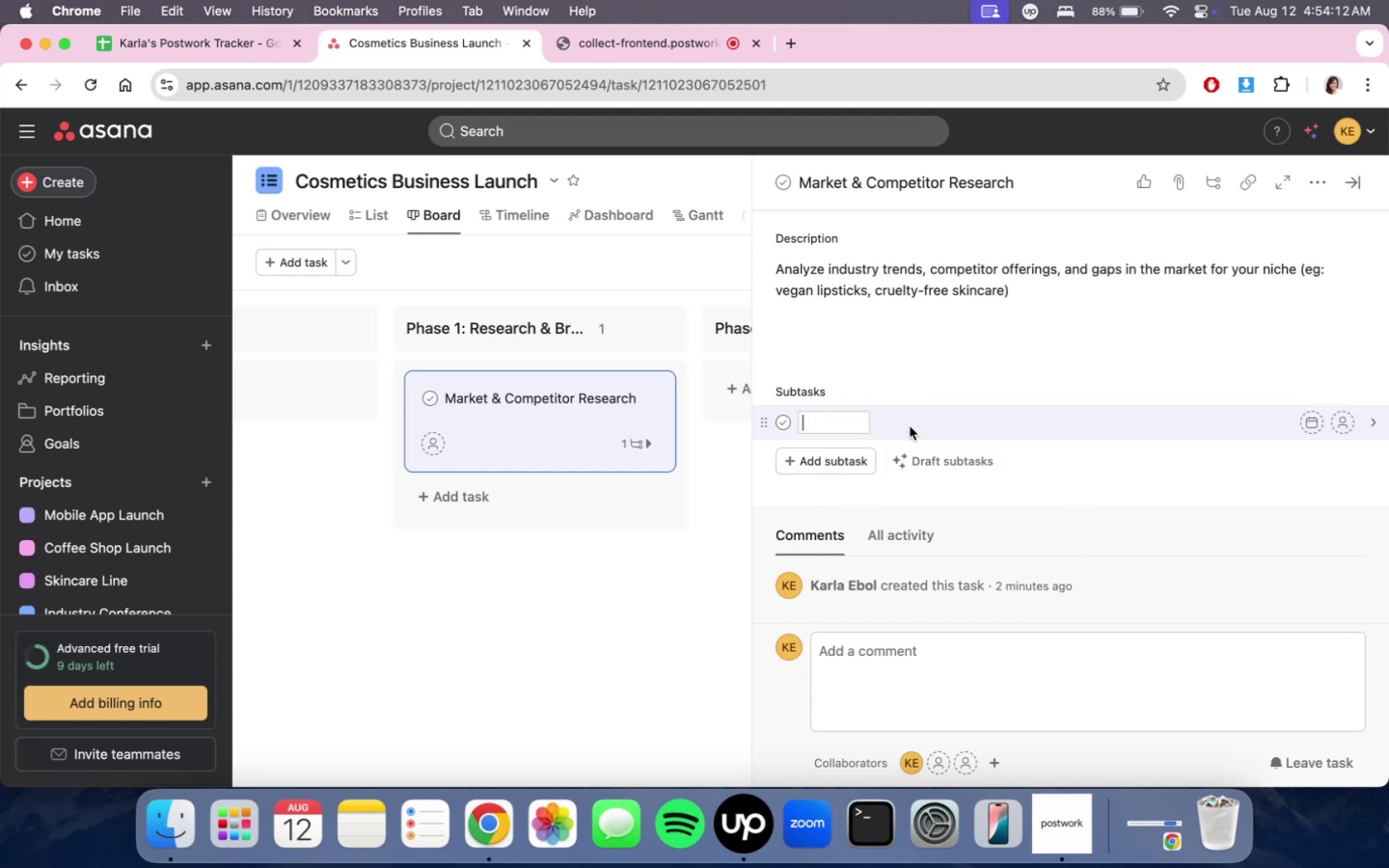 
type([Fn]ID)
key(Backspace)
type(dentify top 10 competitors)
 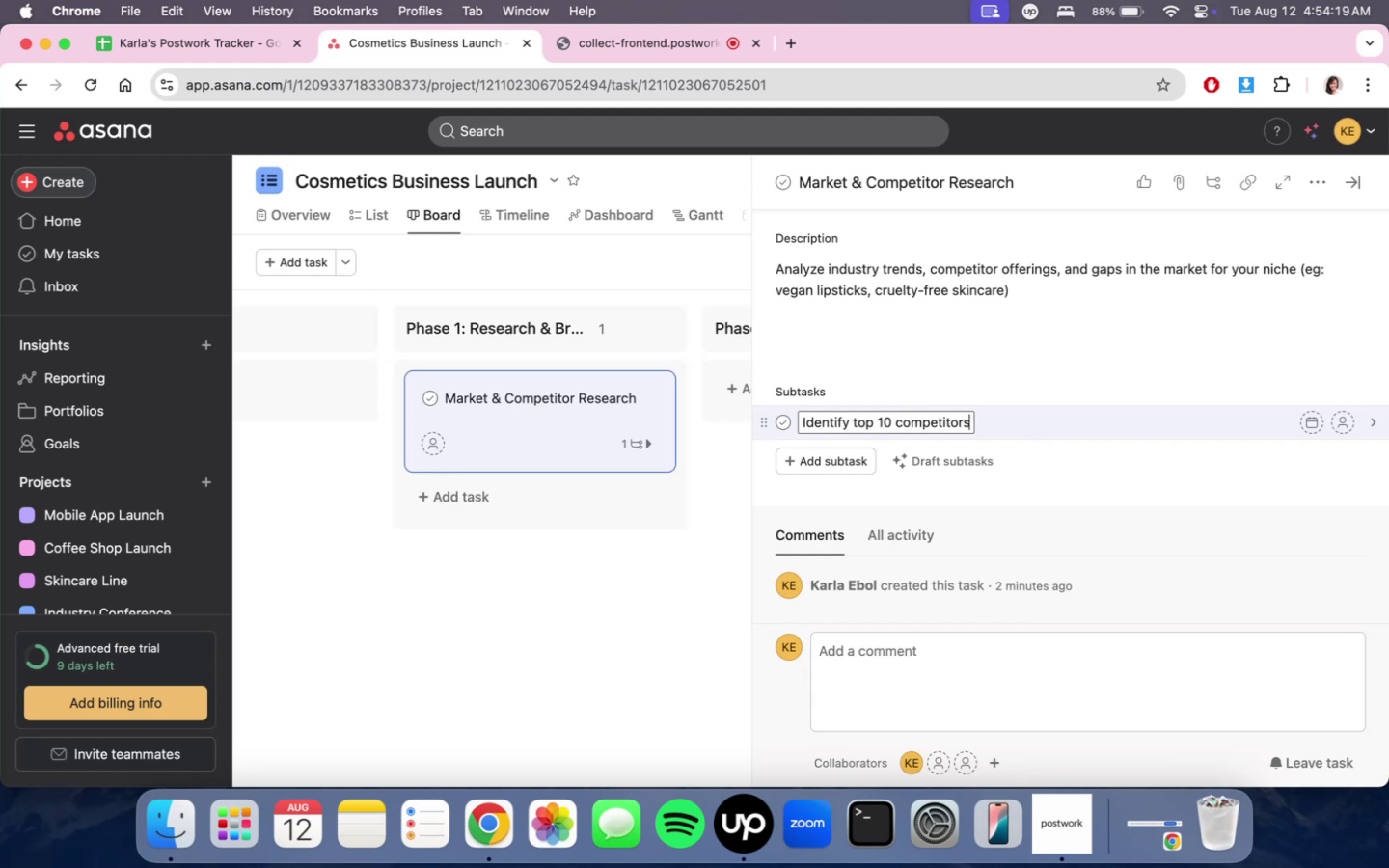 
 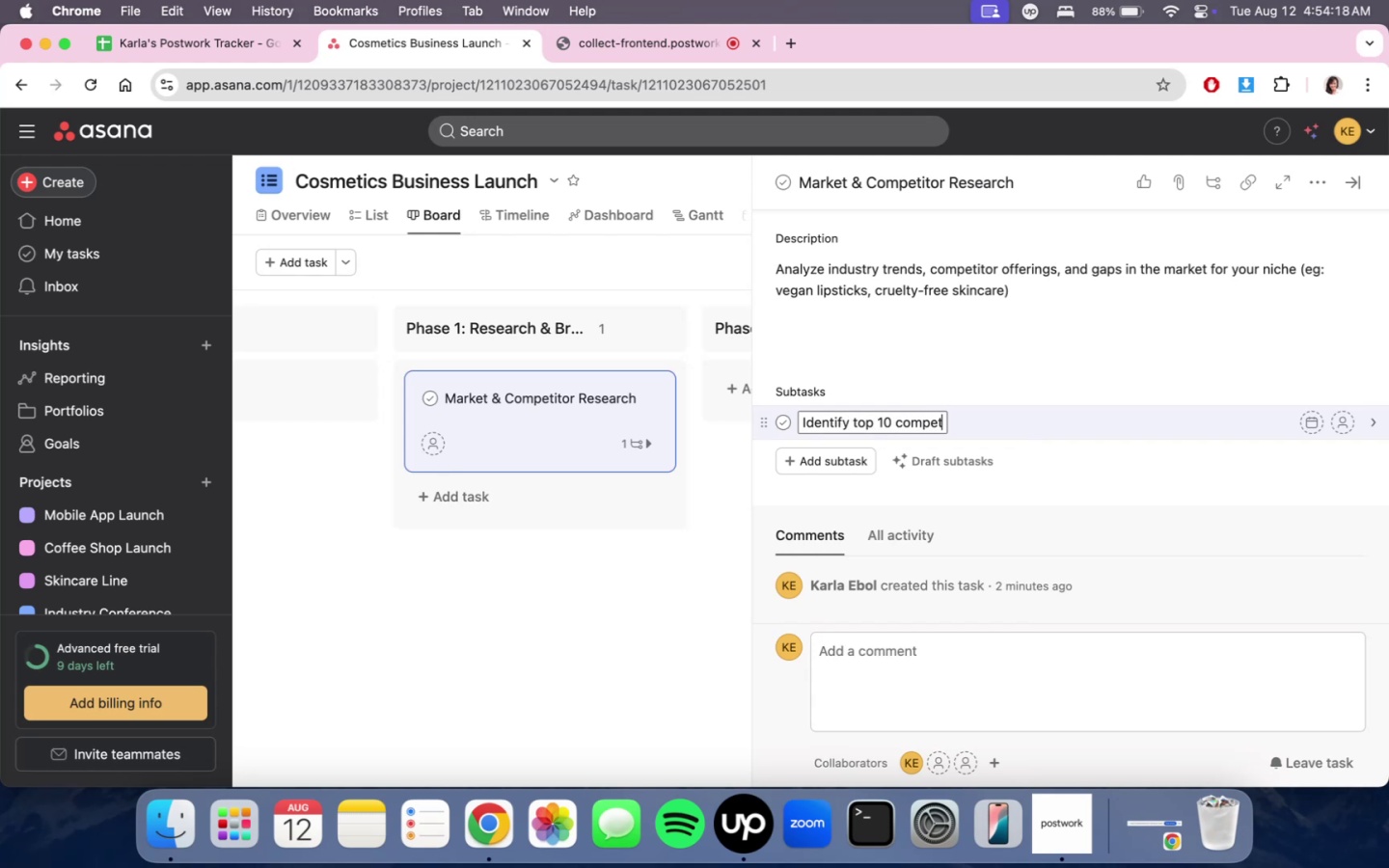 
key(Enter)
 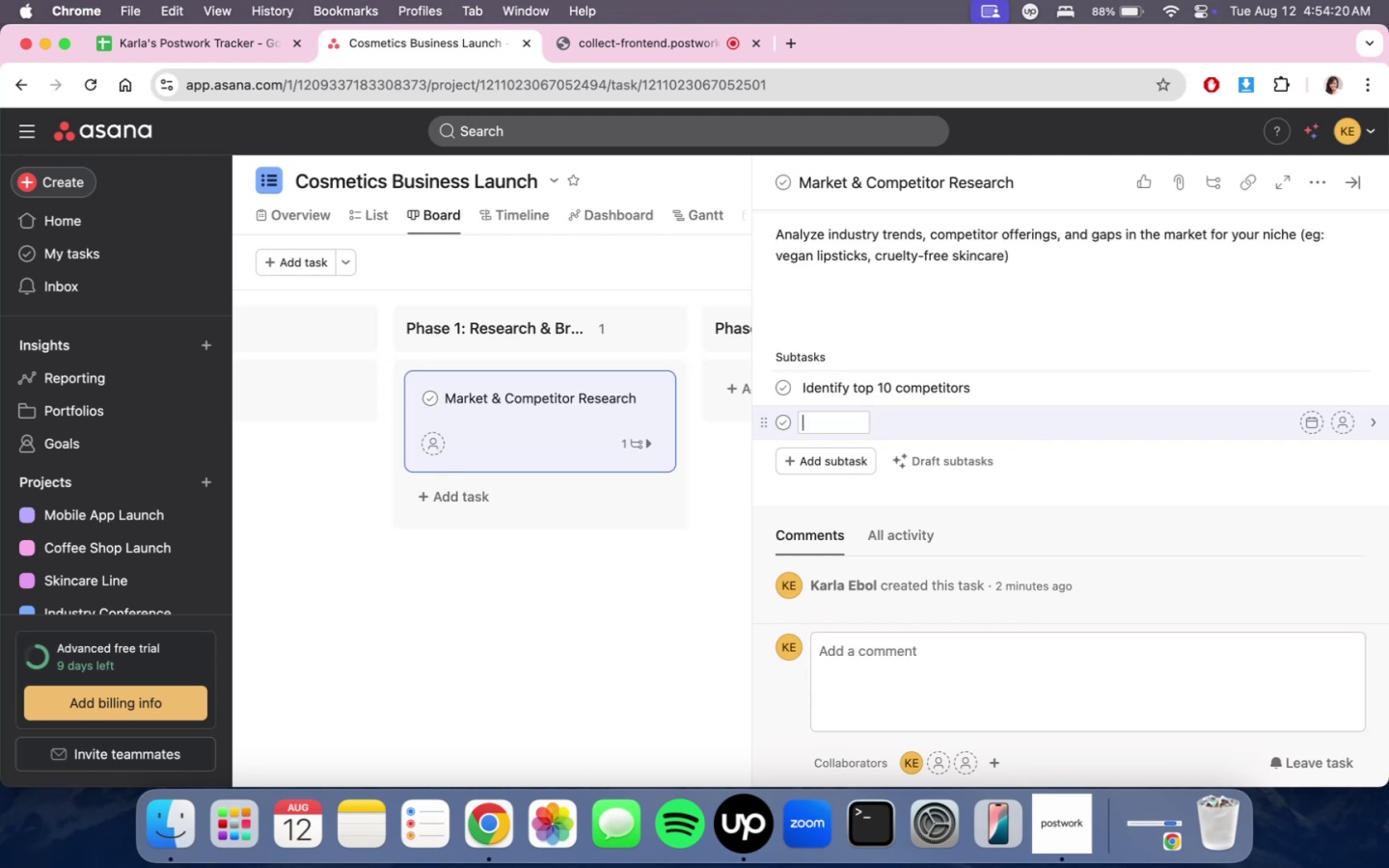 
type(Analyze price points and proodu)
key(Backspace)
key(Backspace)
key(Backspace)
type(duct ranges)
 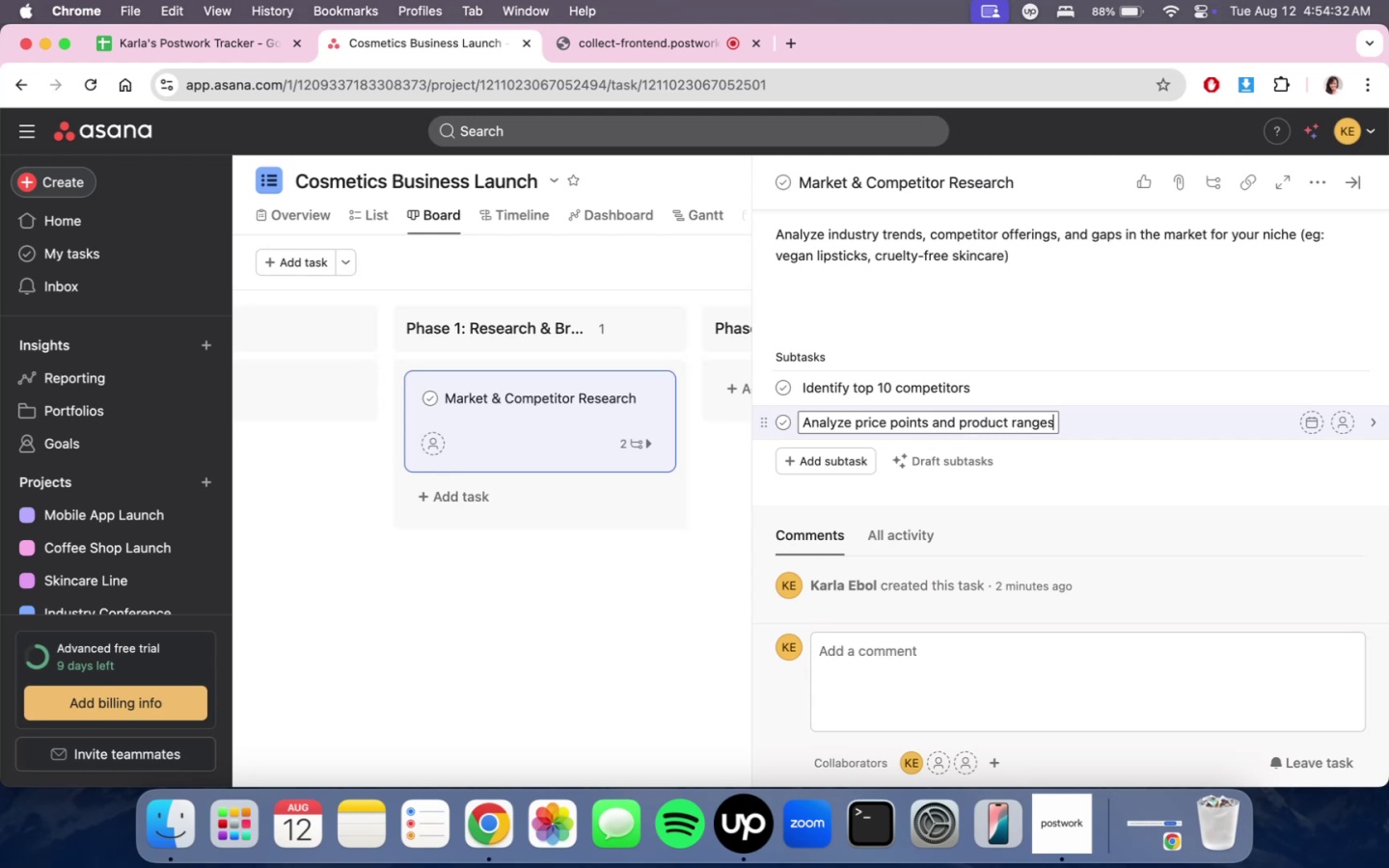 
key(Enter)
 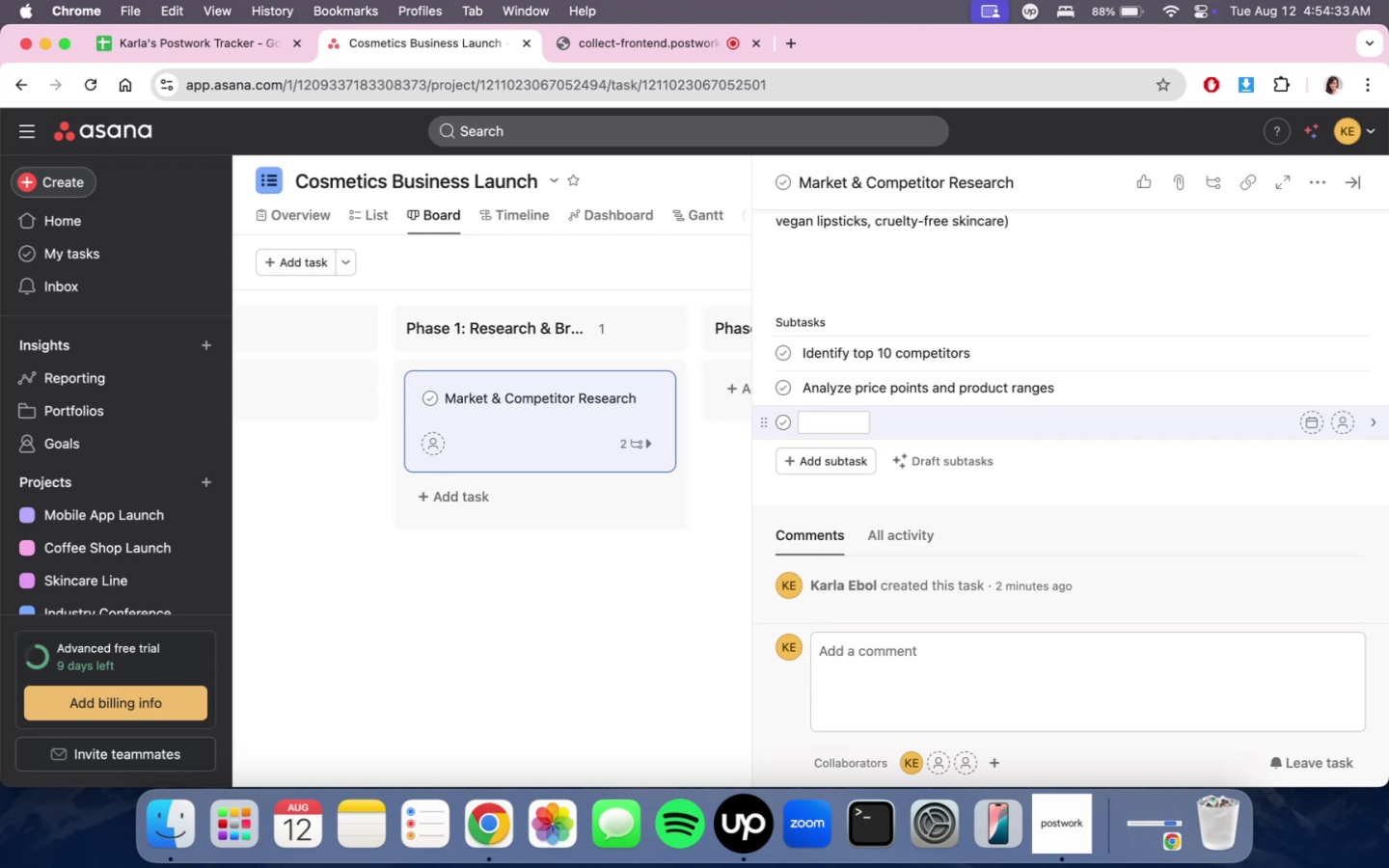 
type(Identify unique seel)
key(Backspace)
key(Backspace)
type(lling points (USPs))
 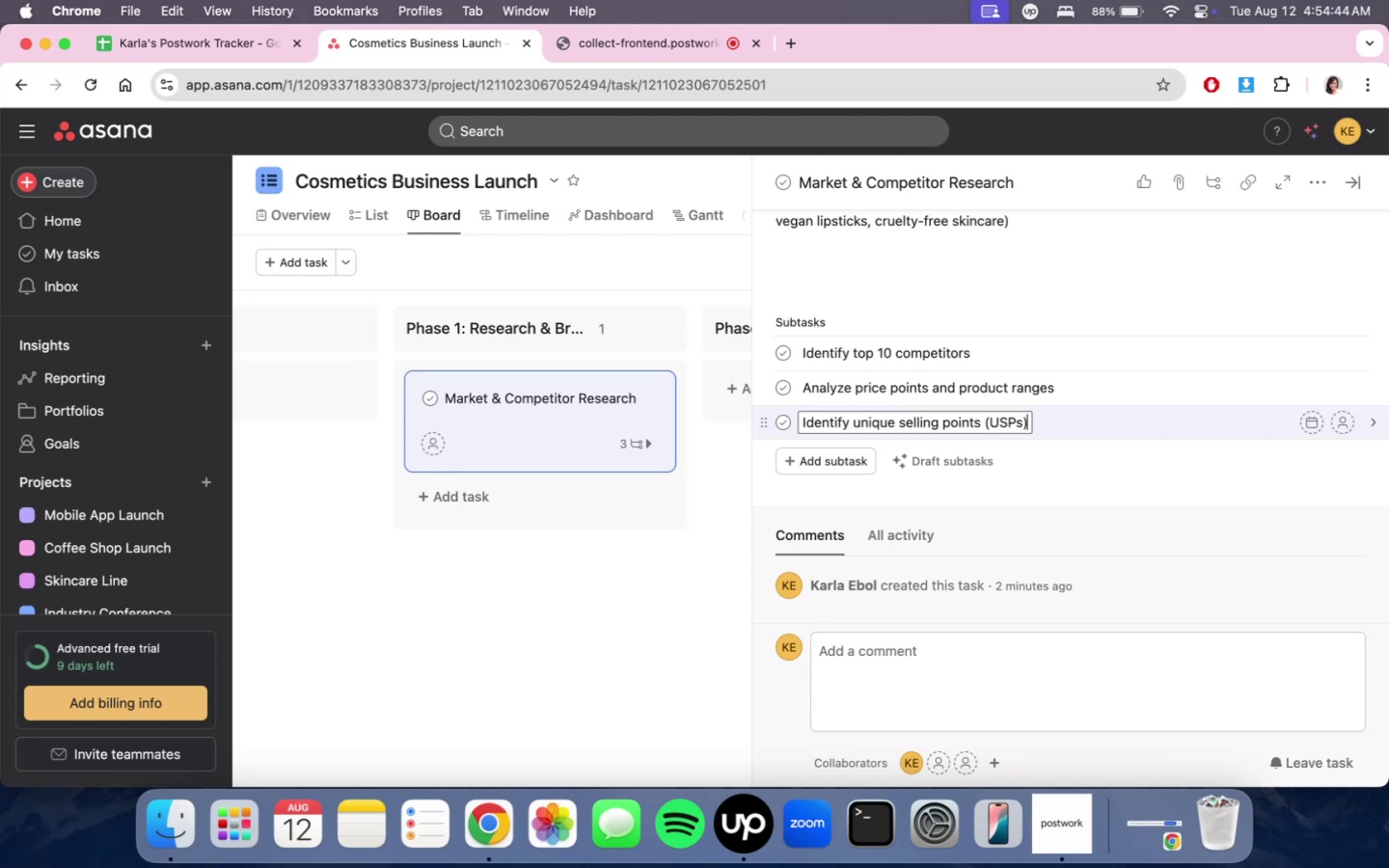 
wait(9.75)
 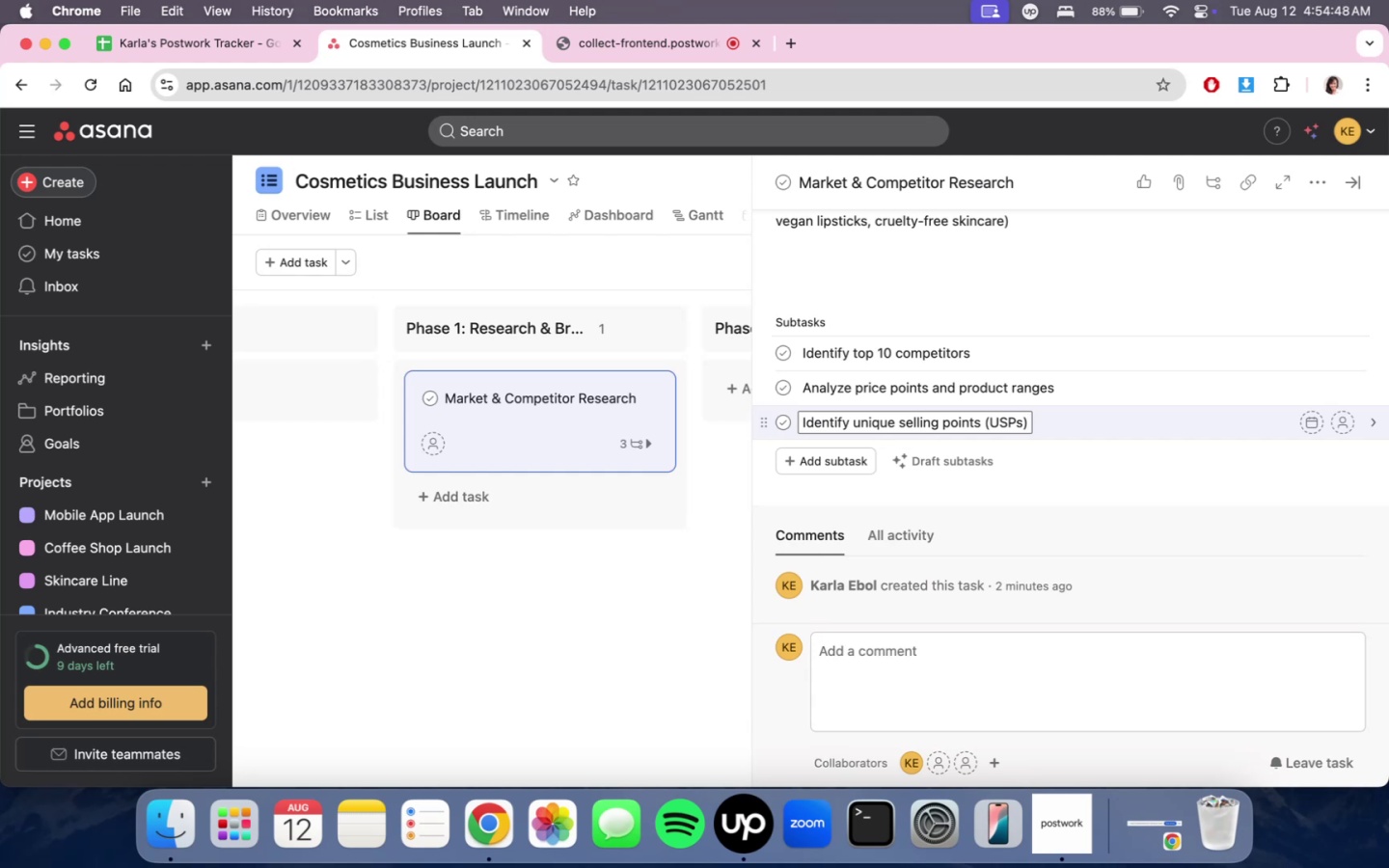 
left_click([609, 684])
 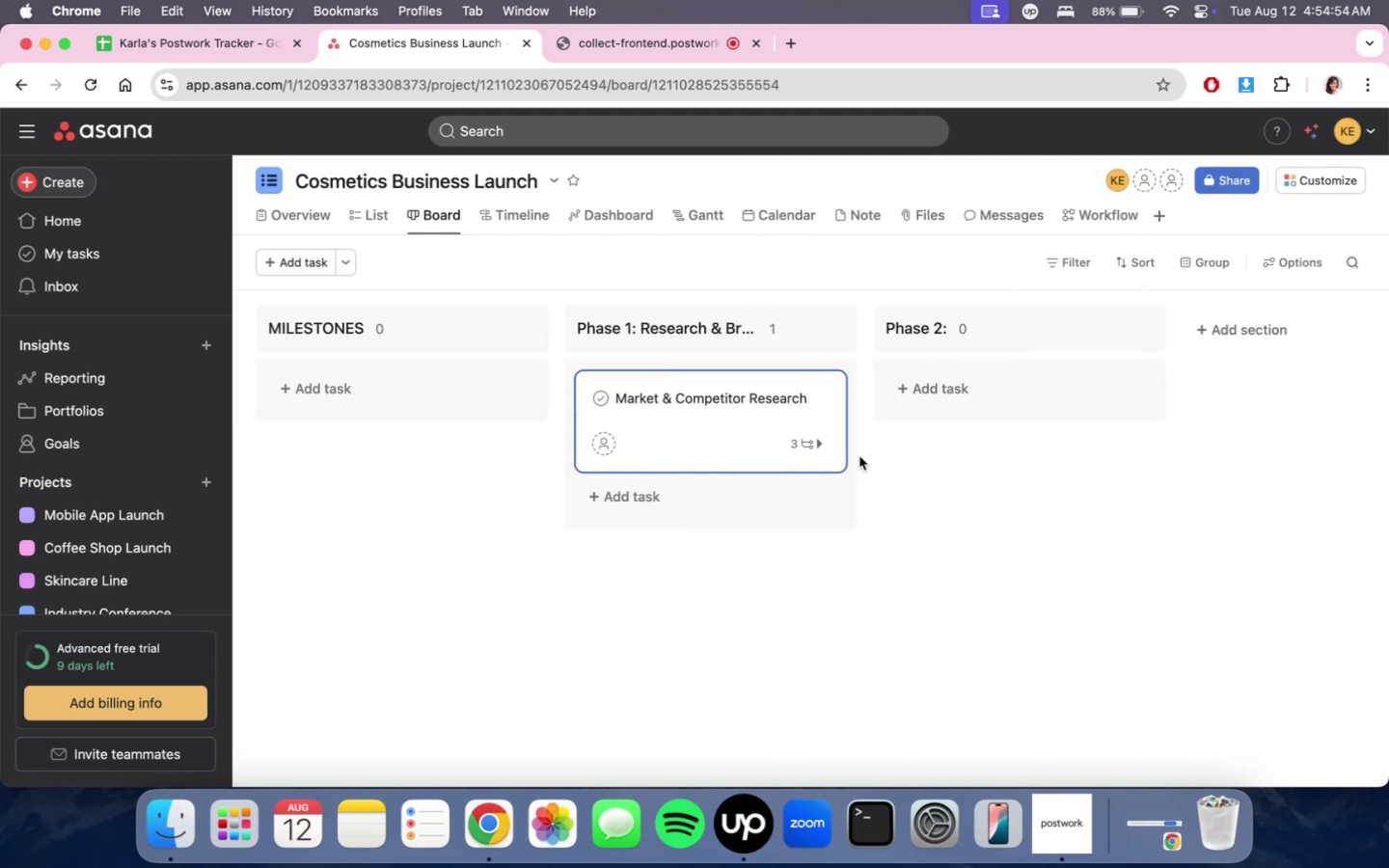 
mouse_move([827, 470])
 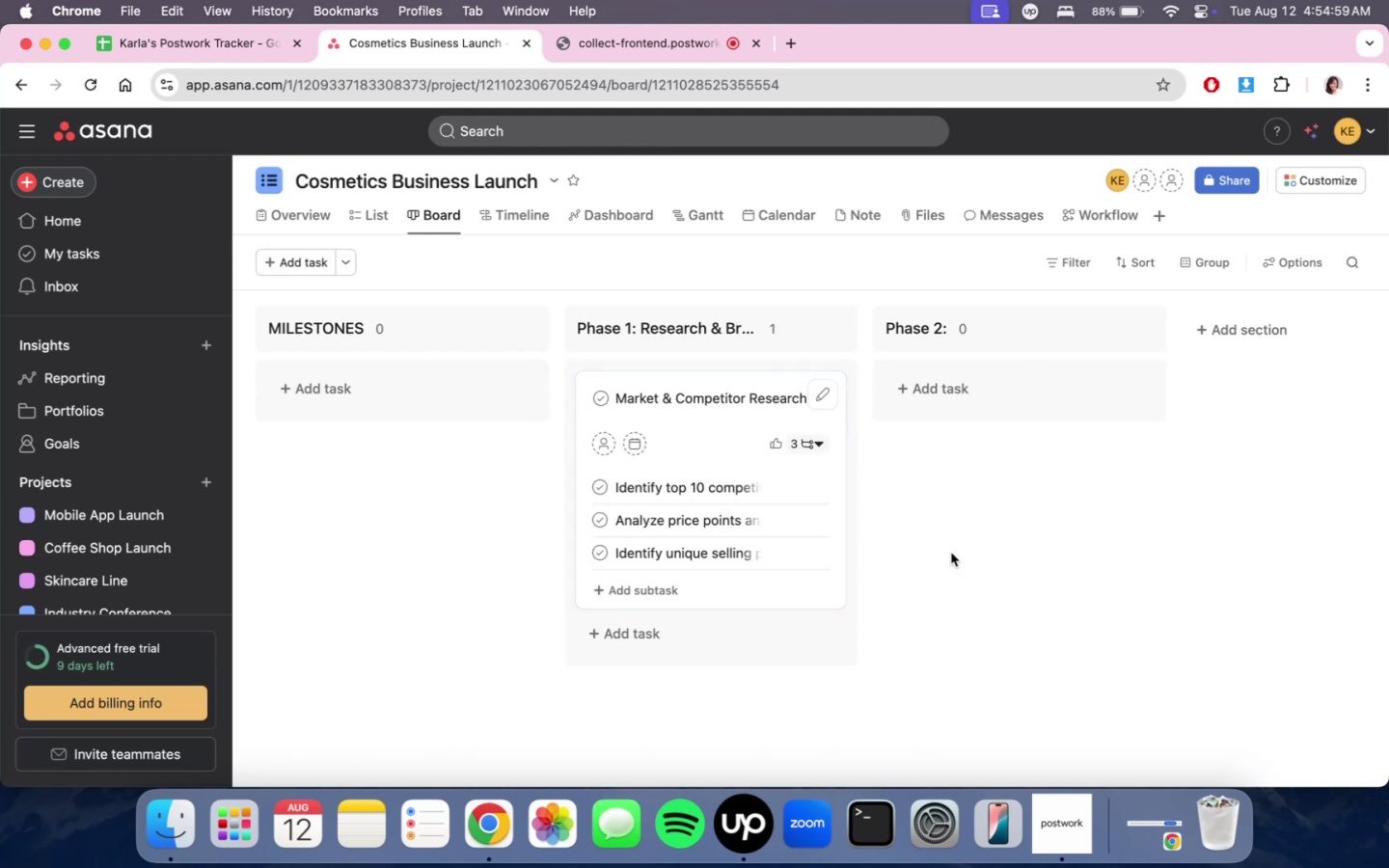 
left_click([332, 395])
 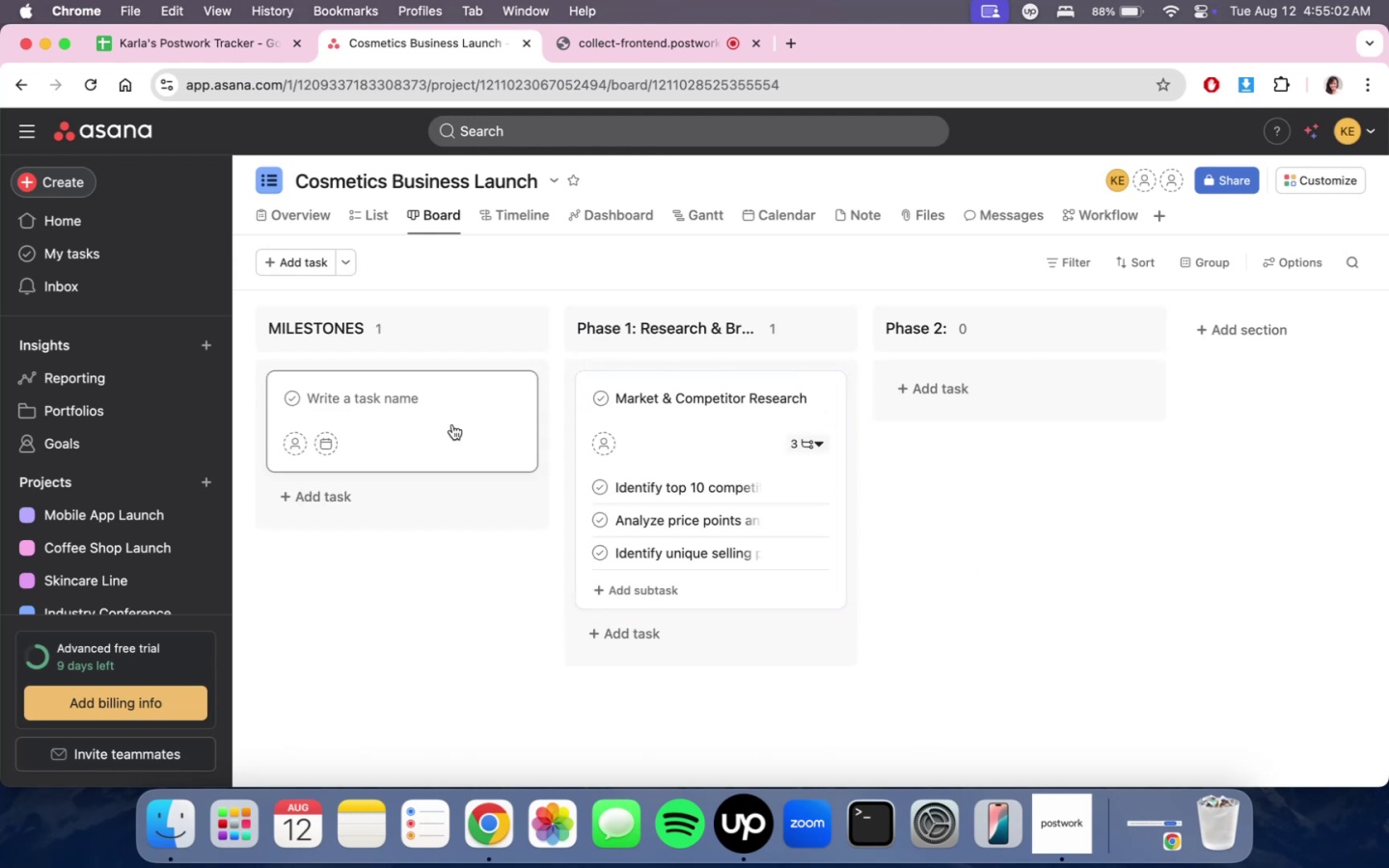 
type(1: Finalize )
key(Backspace)
key(Backspace)
key(Backspace)
key(Backspace)
key(Backspace)
key(Backspace)
key(Backspace)
key(Backspace)
key(Backspace)
key(Backspace)
key(Backspace)
key(Backspace)
 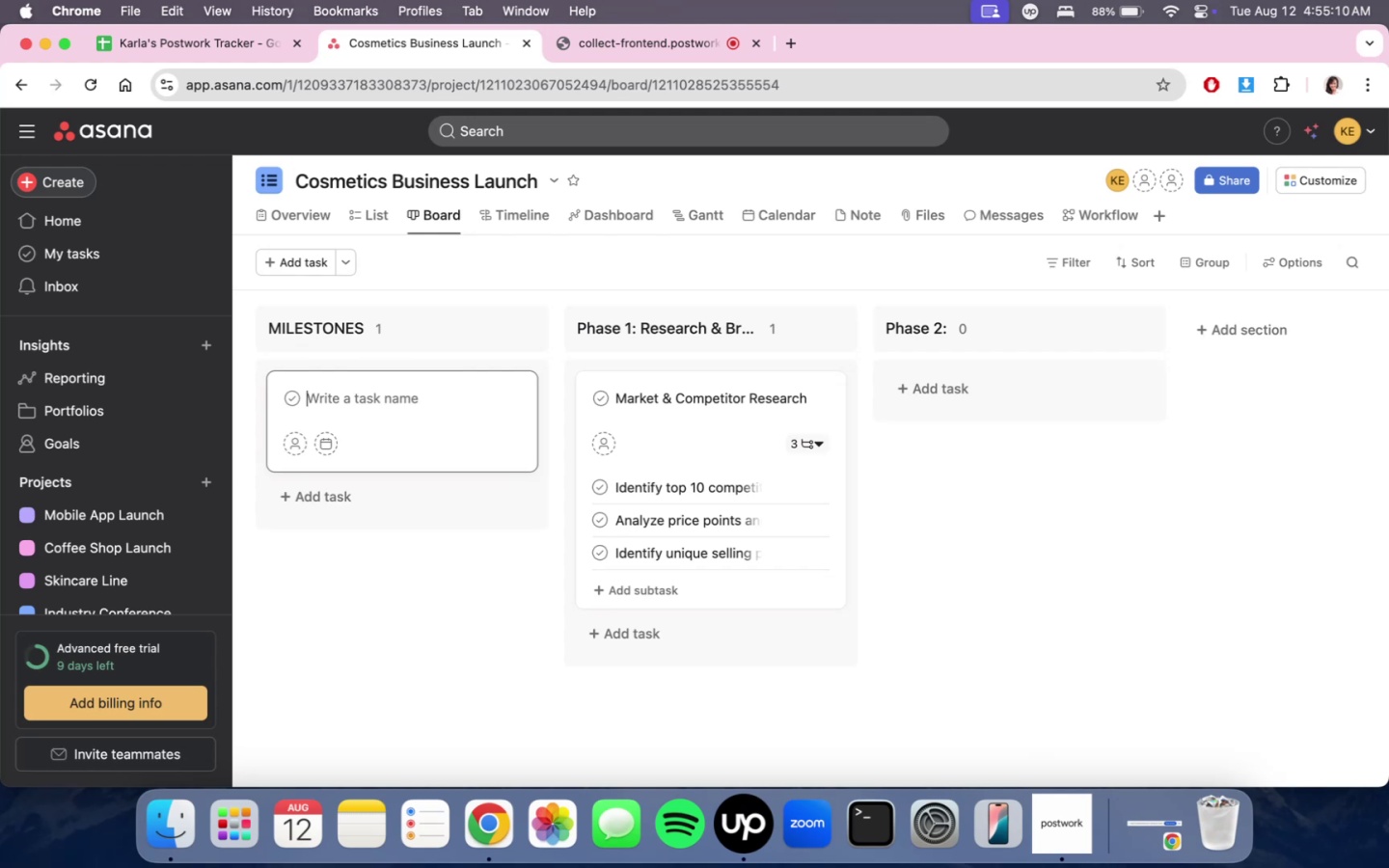 
left_click([453, 627])
 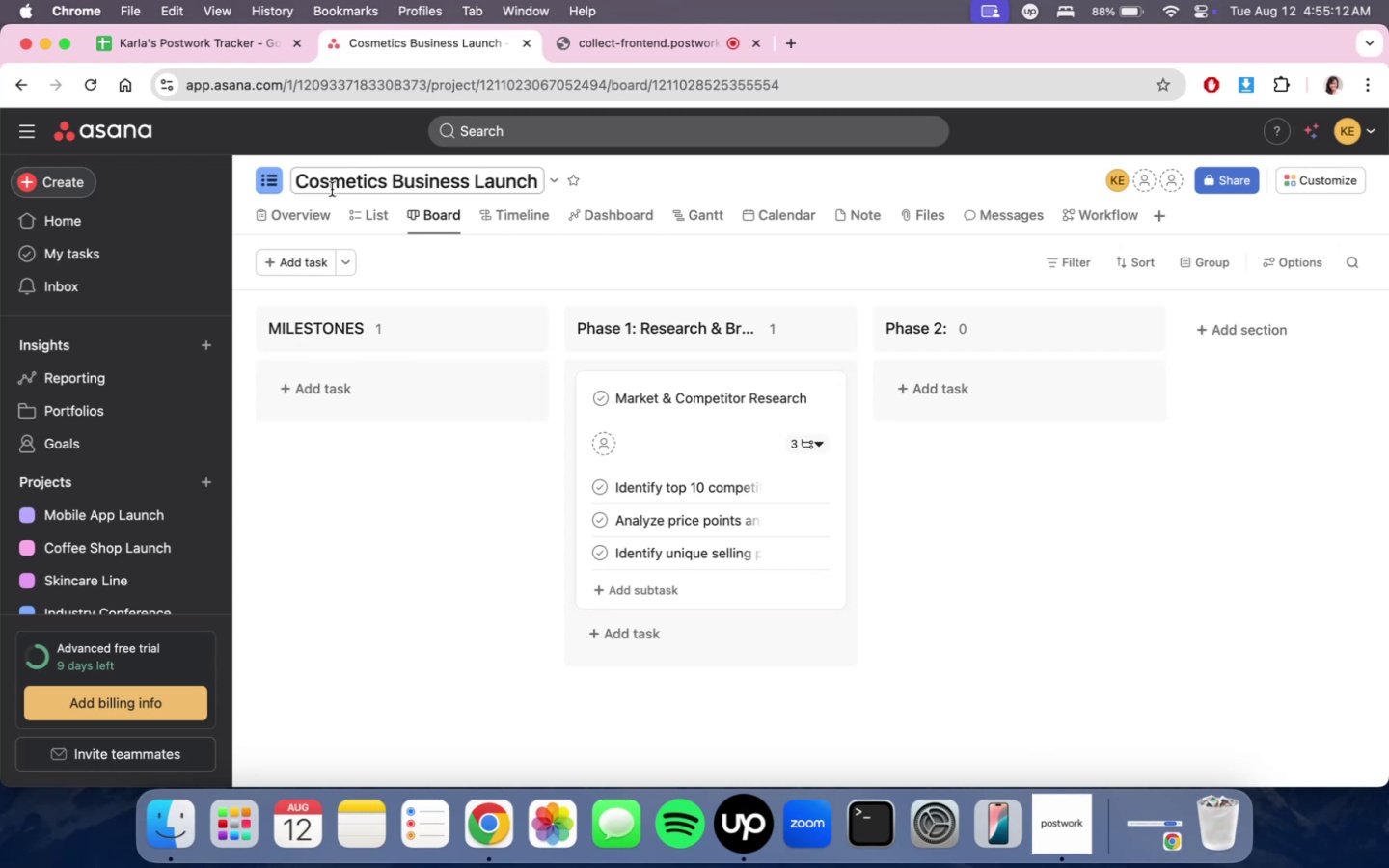 
left_click([288, 215])
 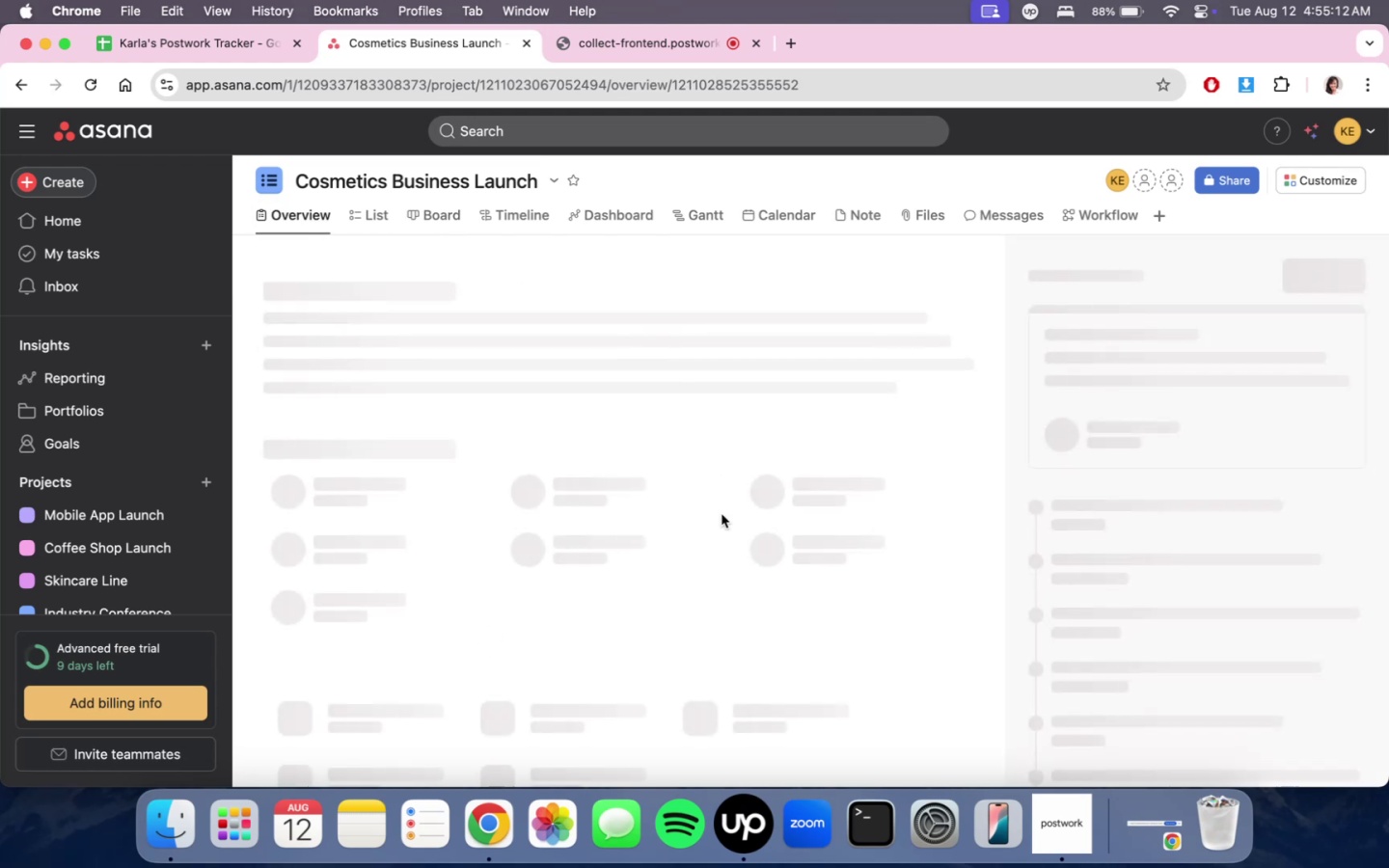 
scroll: coordinate [575, 584], scroll_direction: down, amount: 33.0
 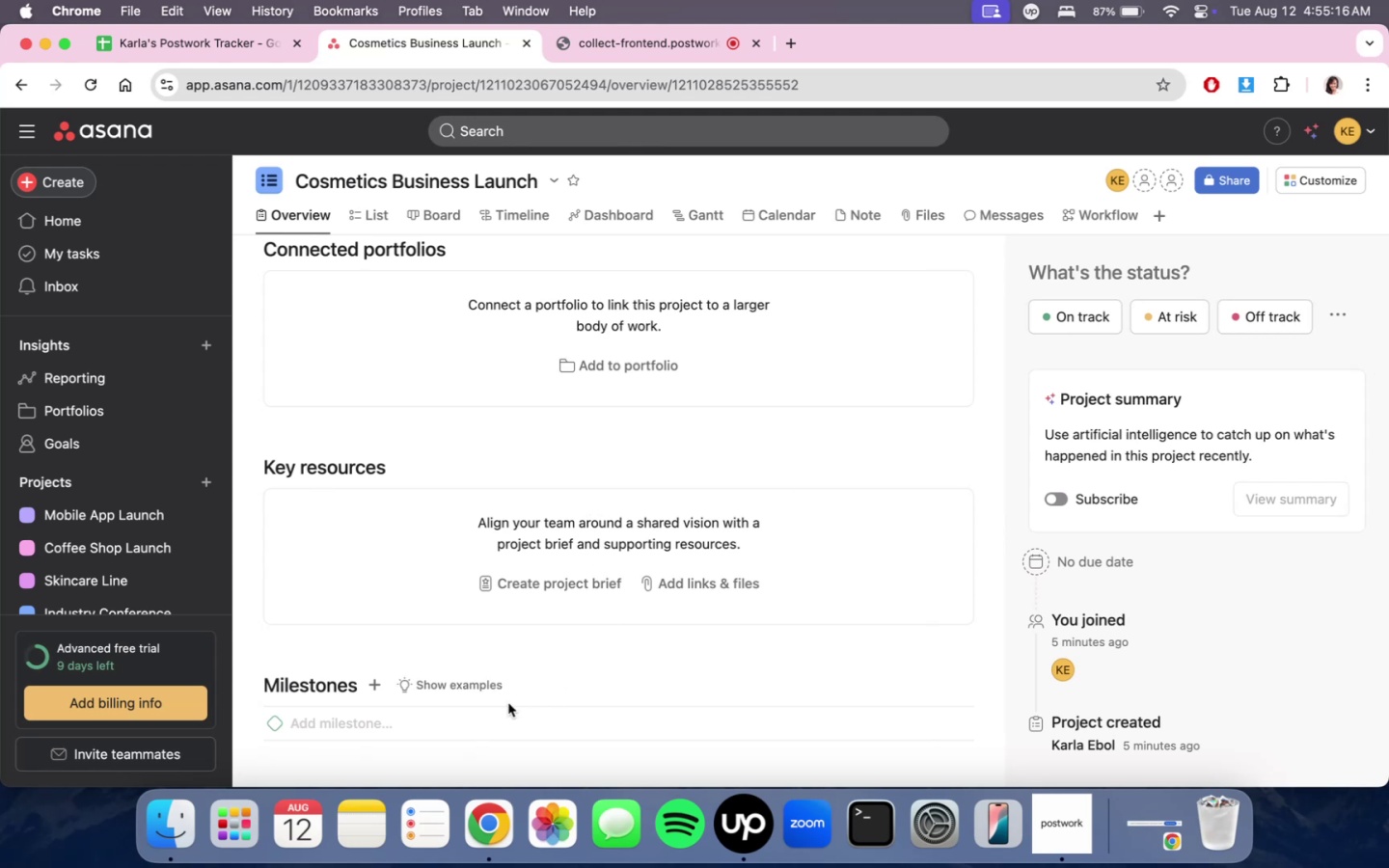 
left_click([469, 723])
 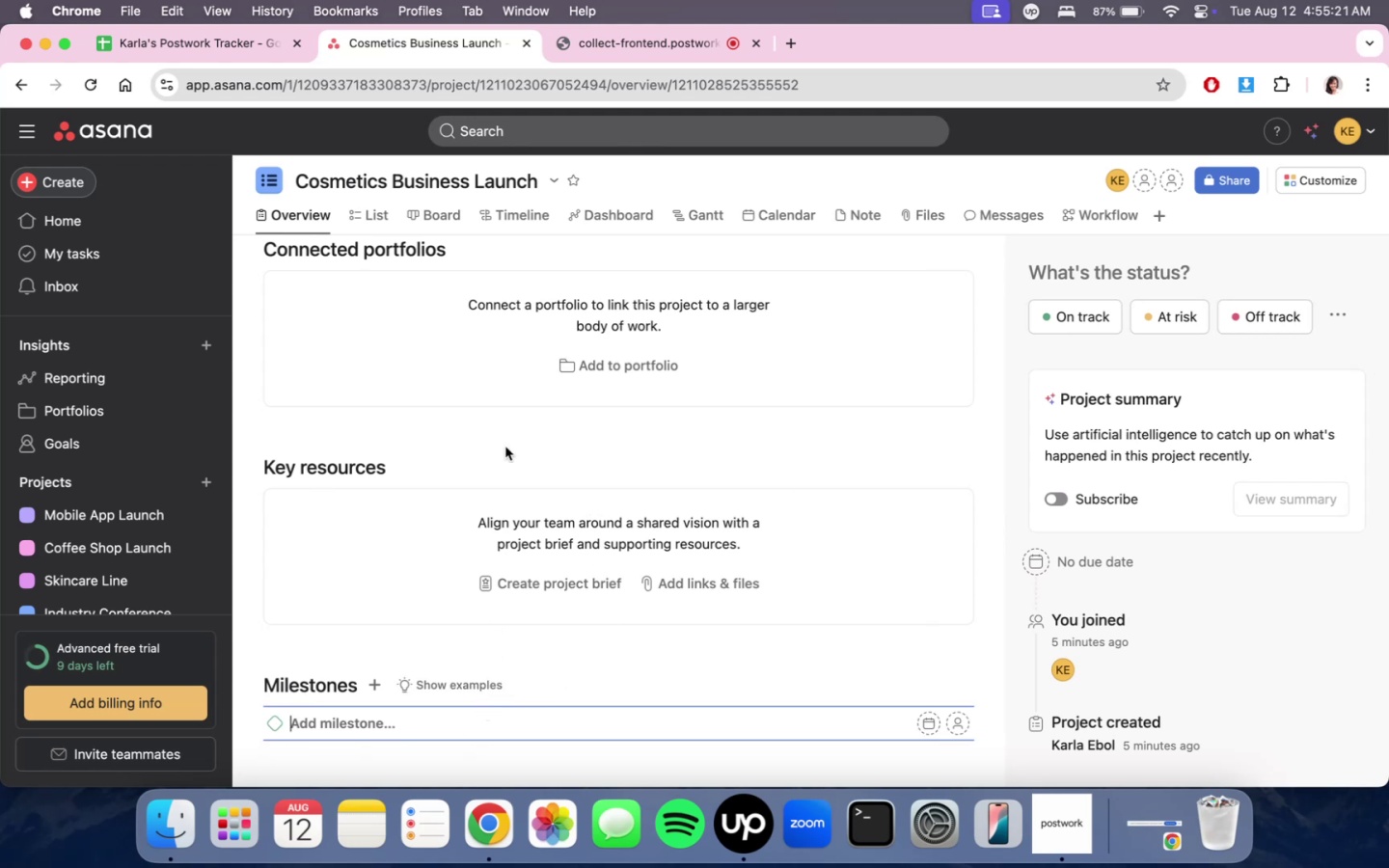 
wait(6.97)
 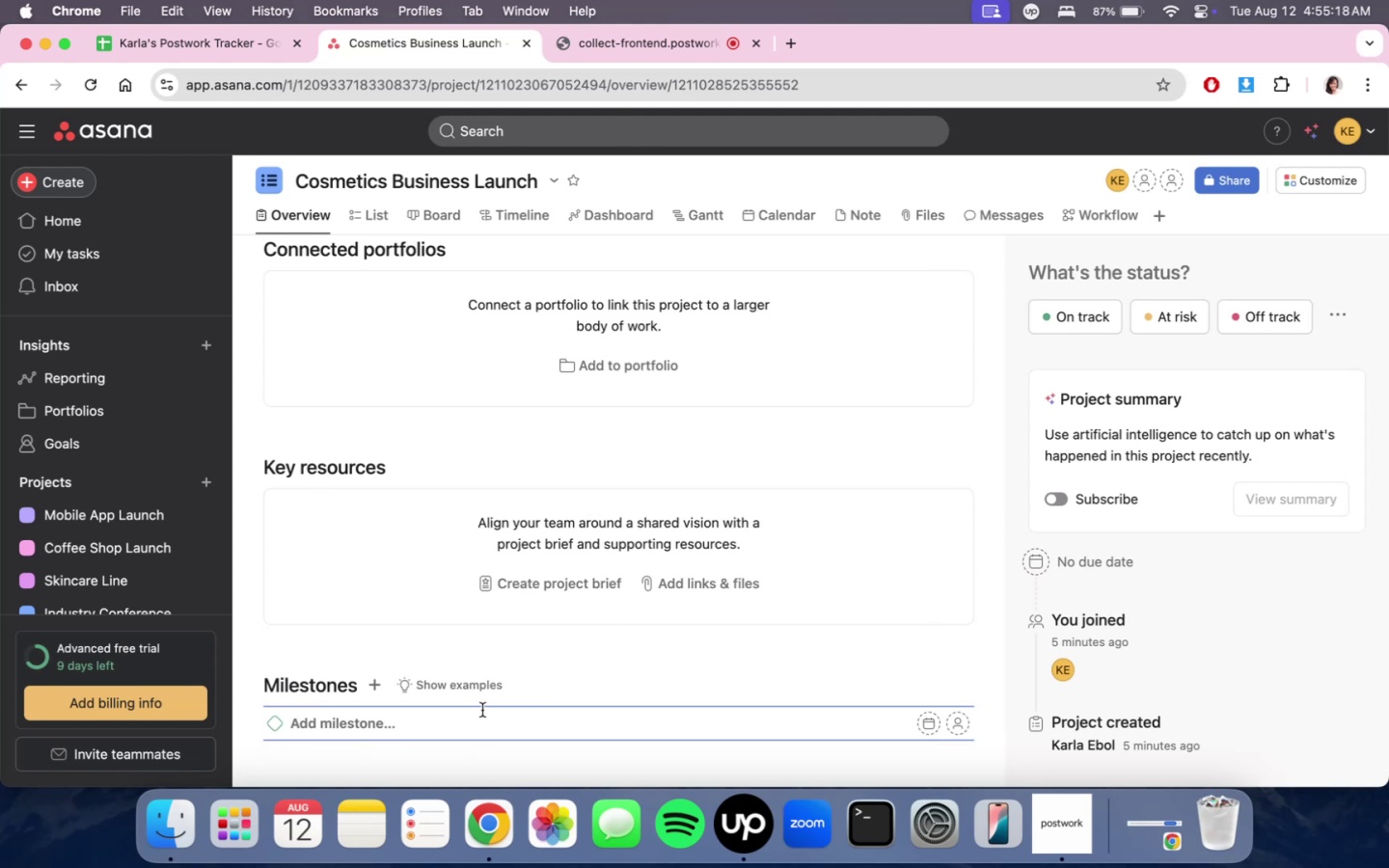 
double_click([413, 224])
 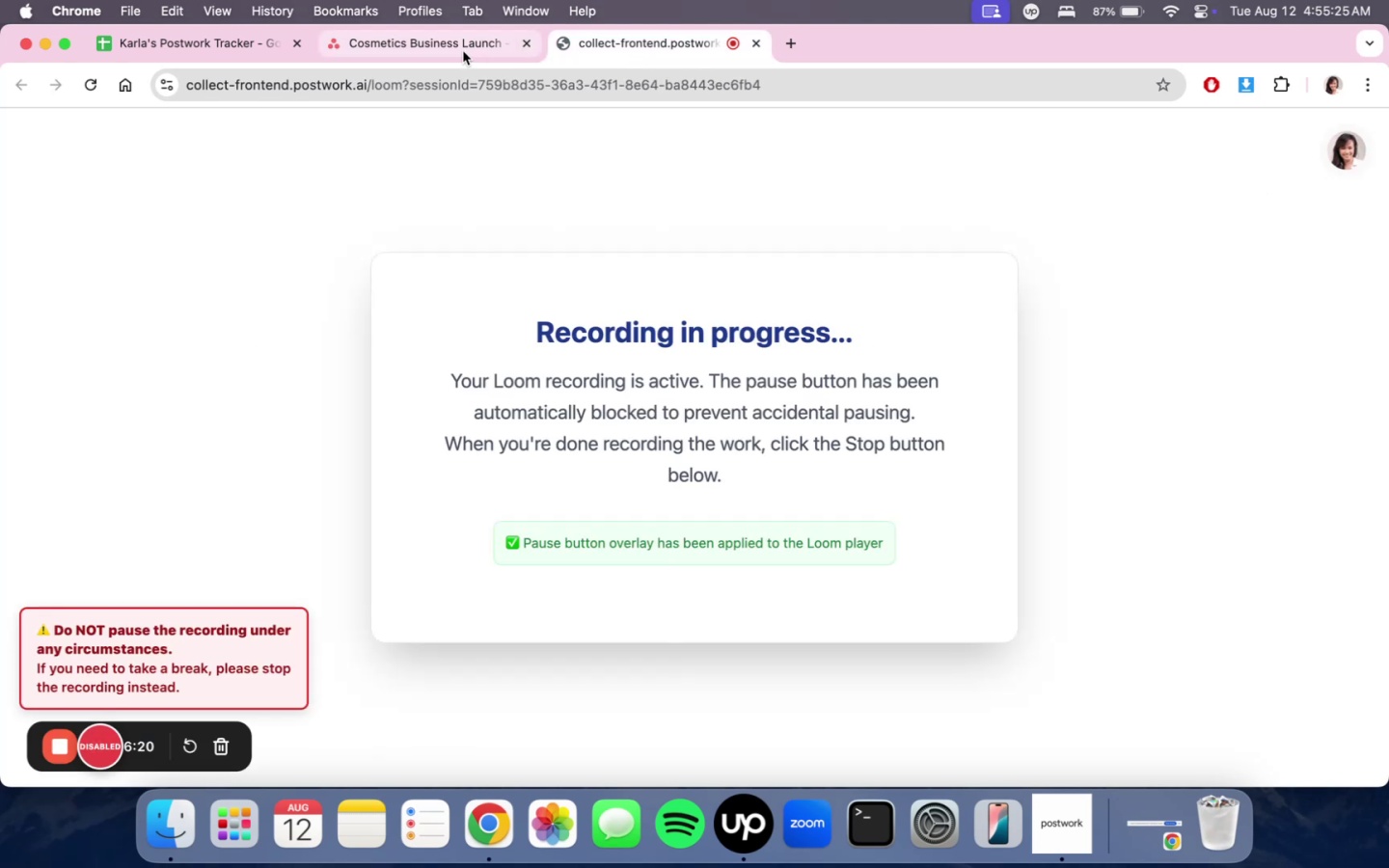 
left_click([463, 51])
 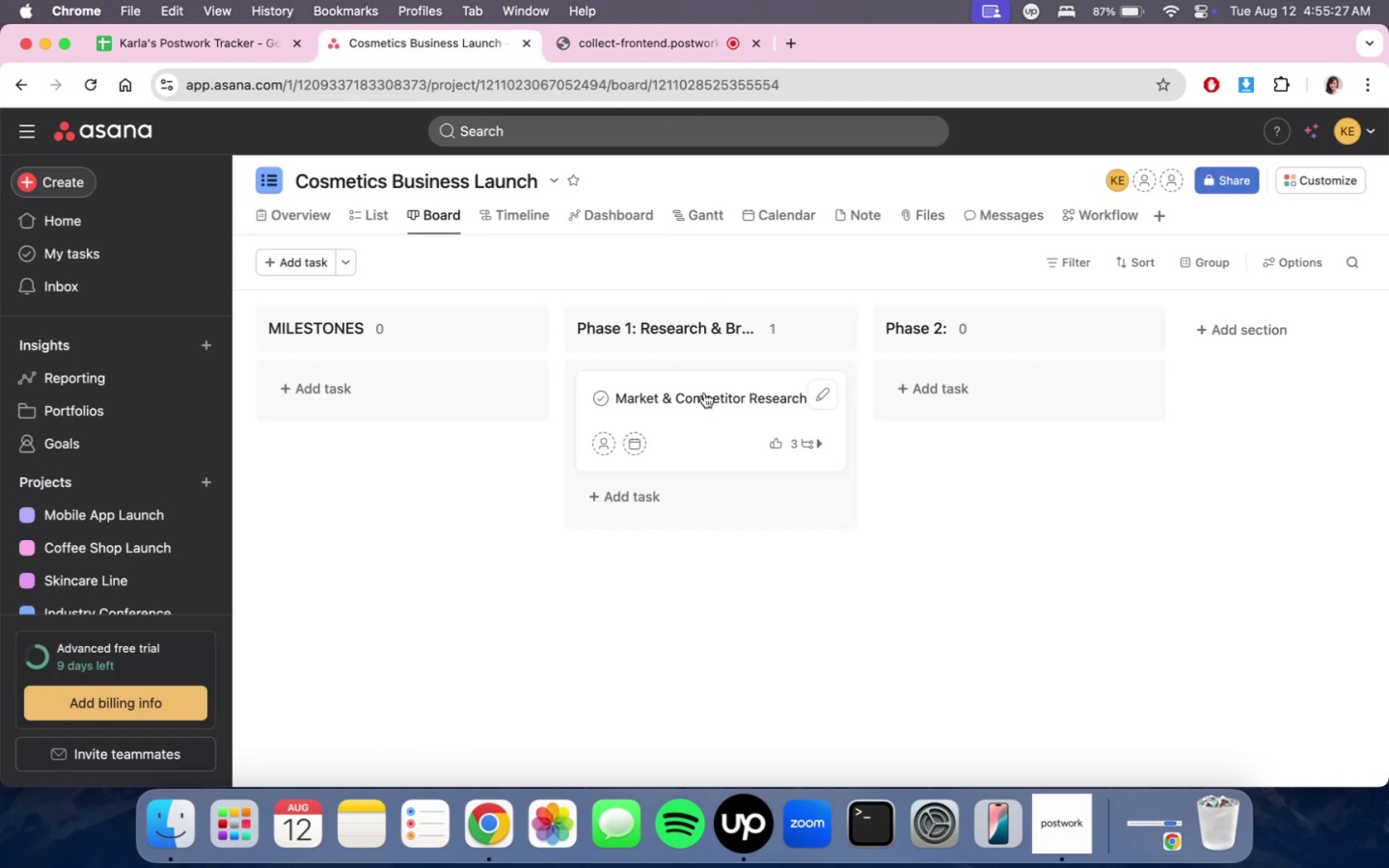 
scroll: coordinate [1003, 637], scroll_direction: up, amount: 5.0
 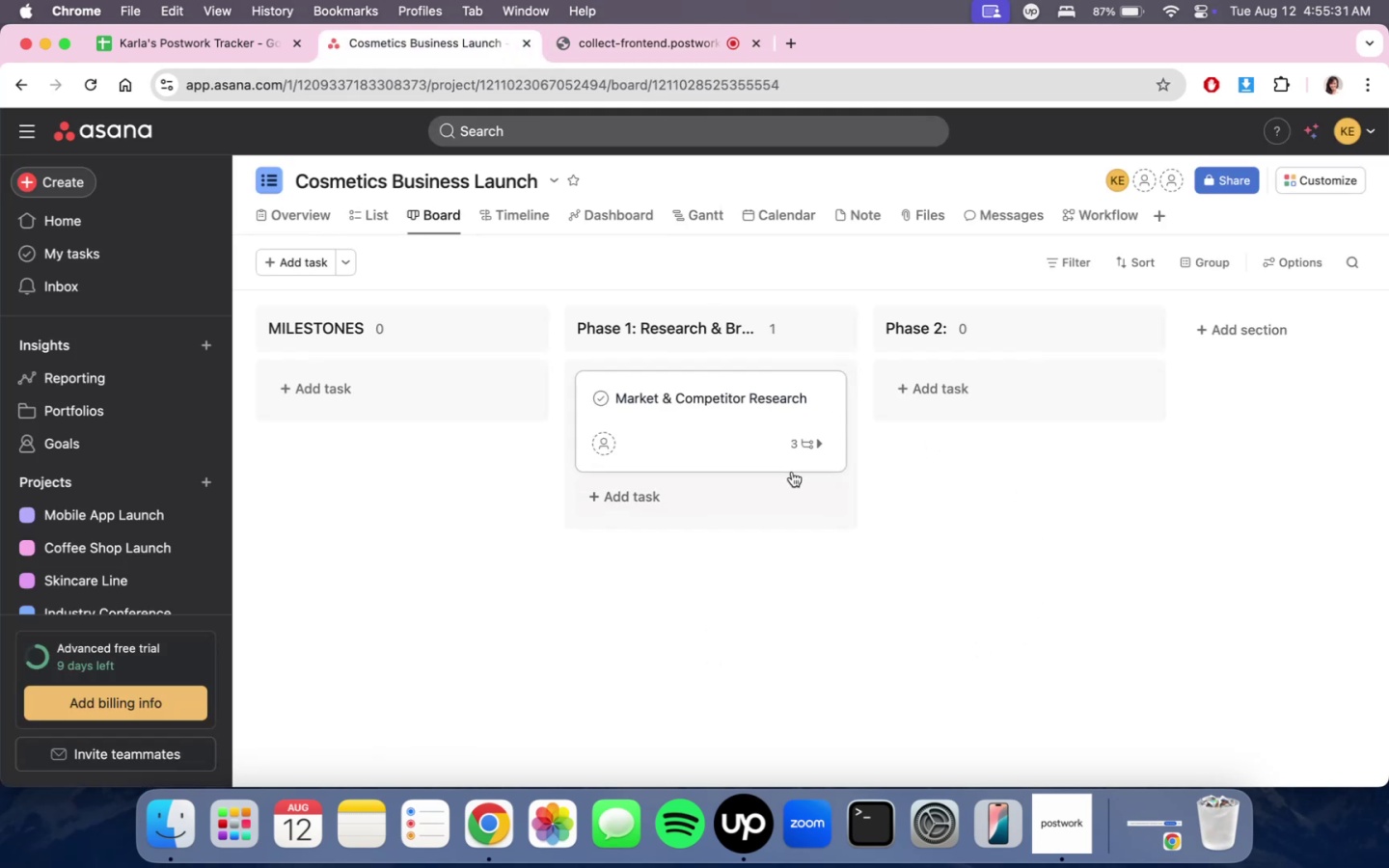 
left_click([676, 486])
 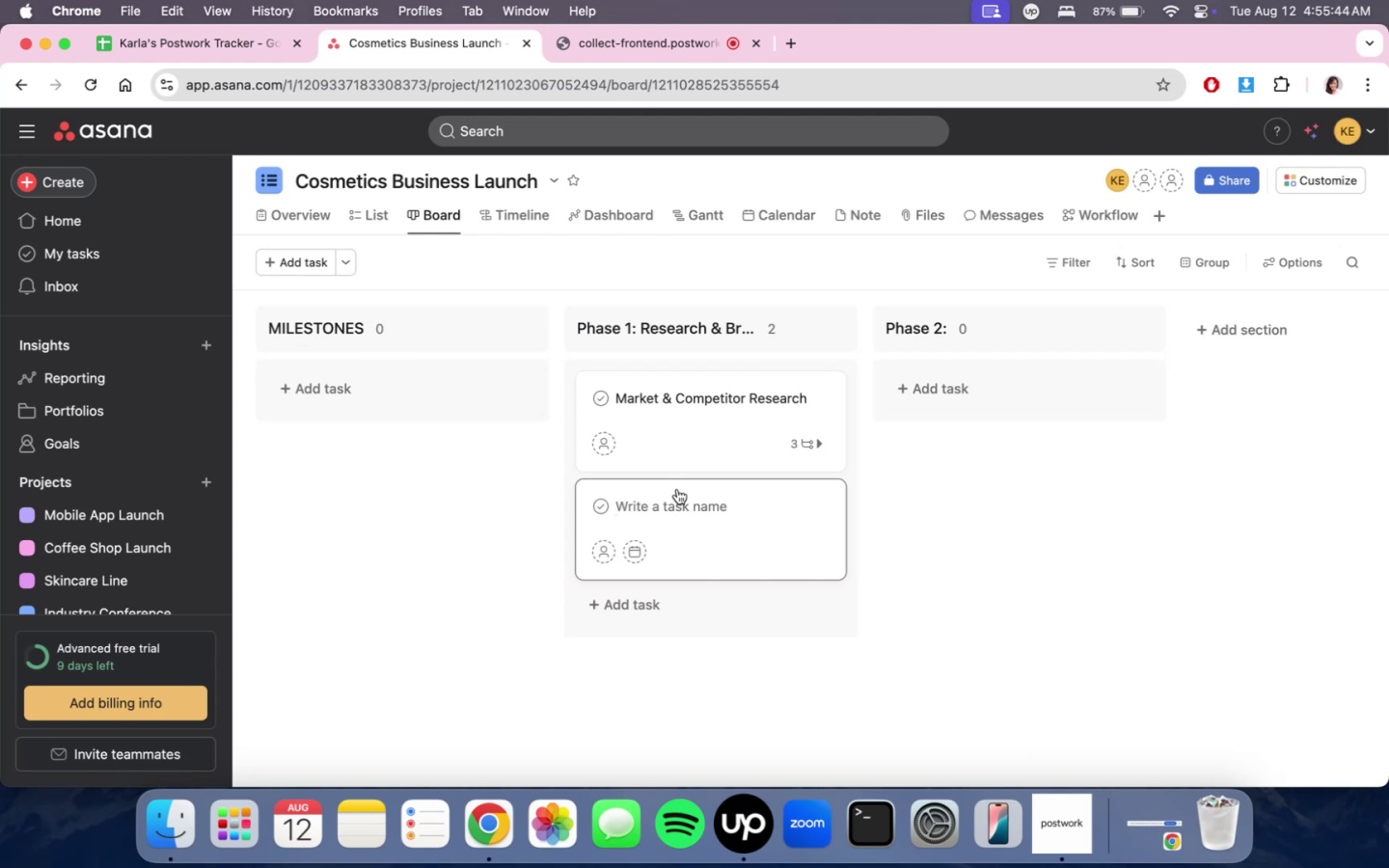 
wait(17.63)
 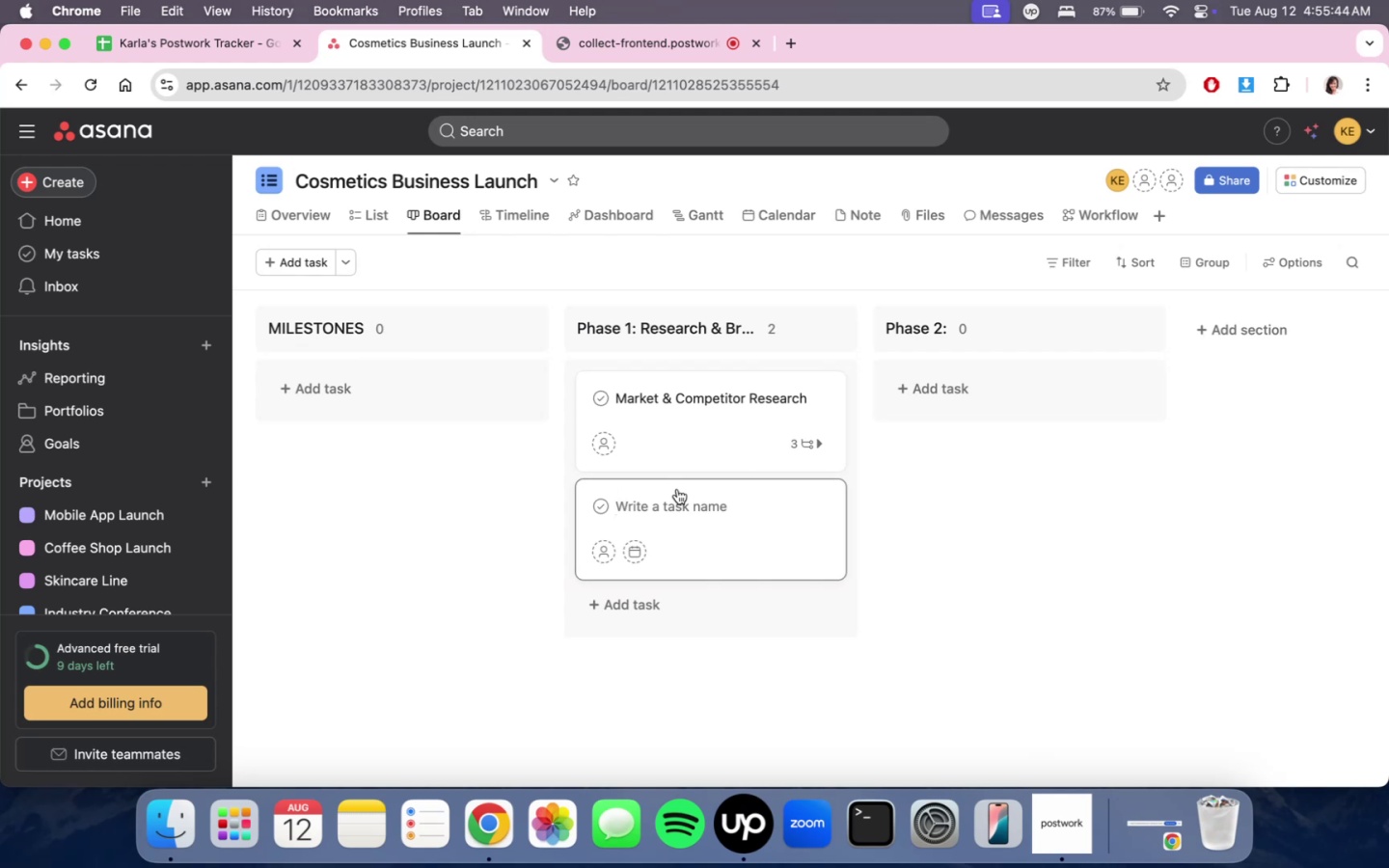 
type(Tage)
key(Backspace)
key(Backspace)
type(rget Audience PEr)
key(Backspace)
key(Backspace)
type(ersona Development)
 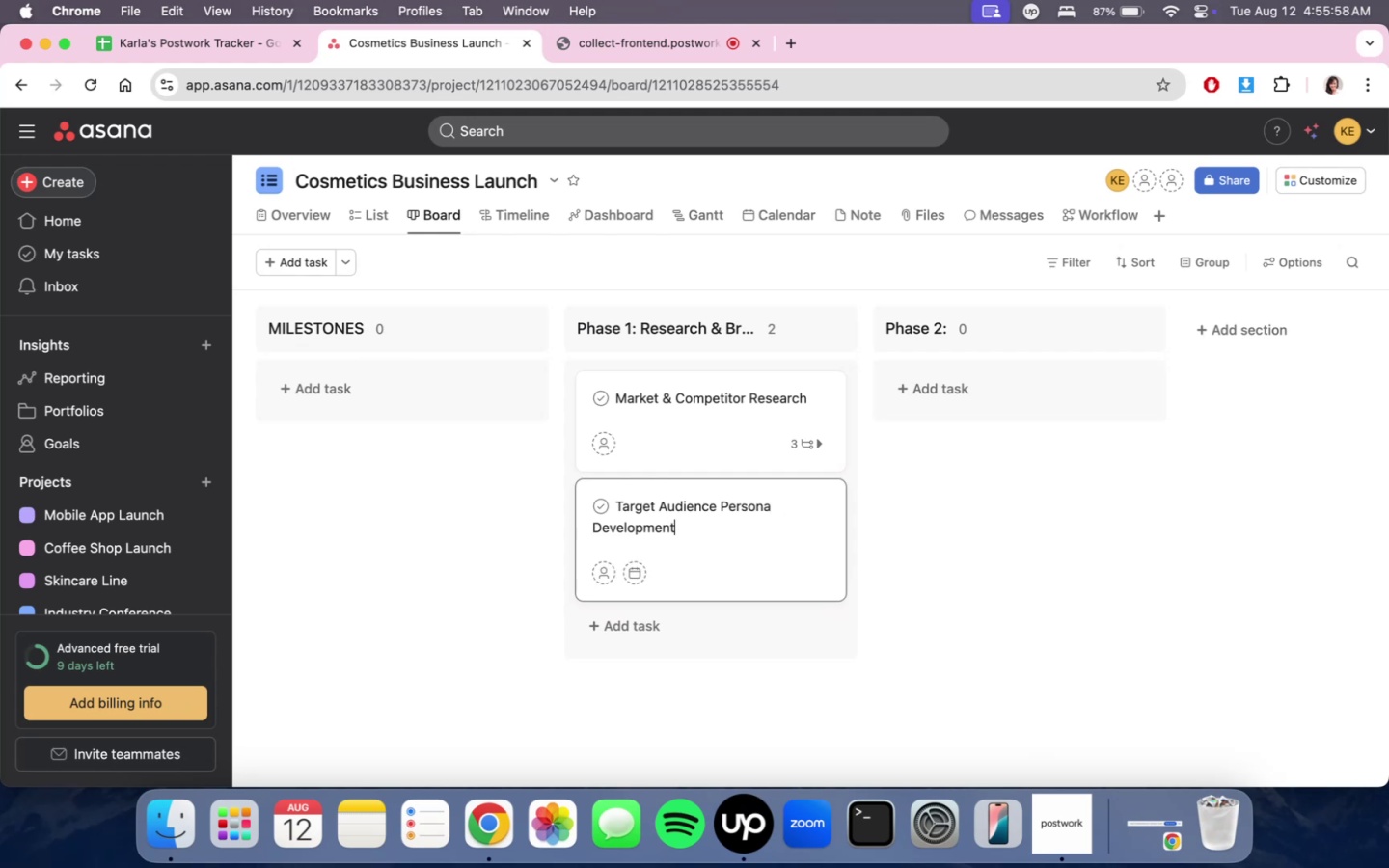 
scroll: coordinate [1091, 413], scroll_direction: down, amount: 7.0
 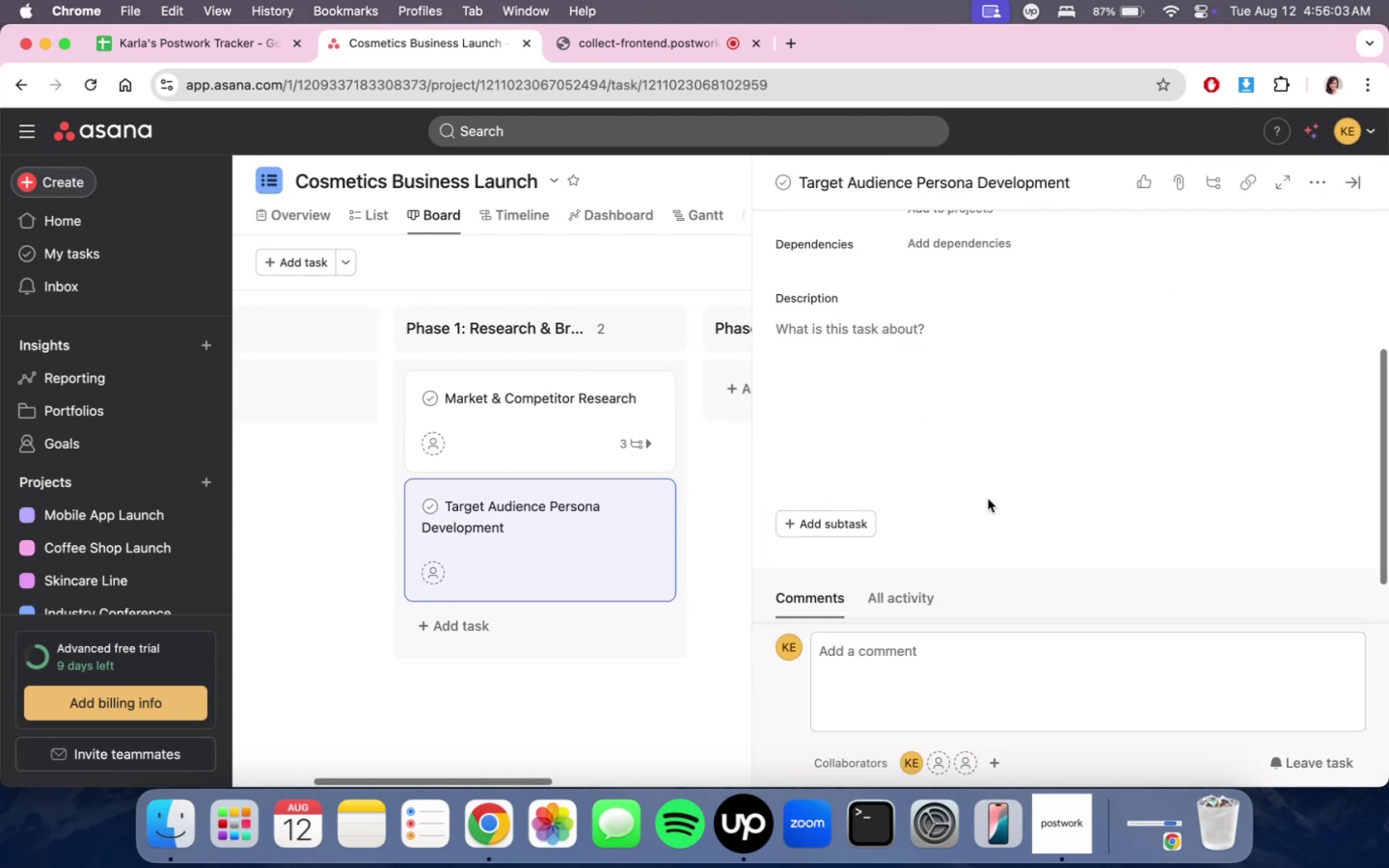 
left_click([975, 380])
 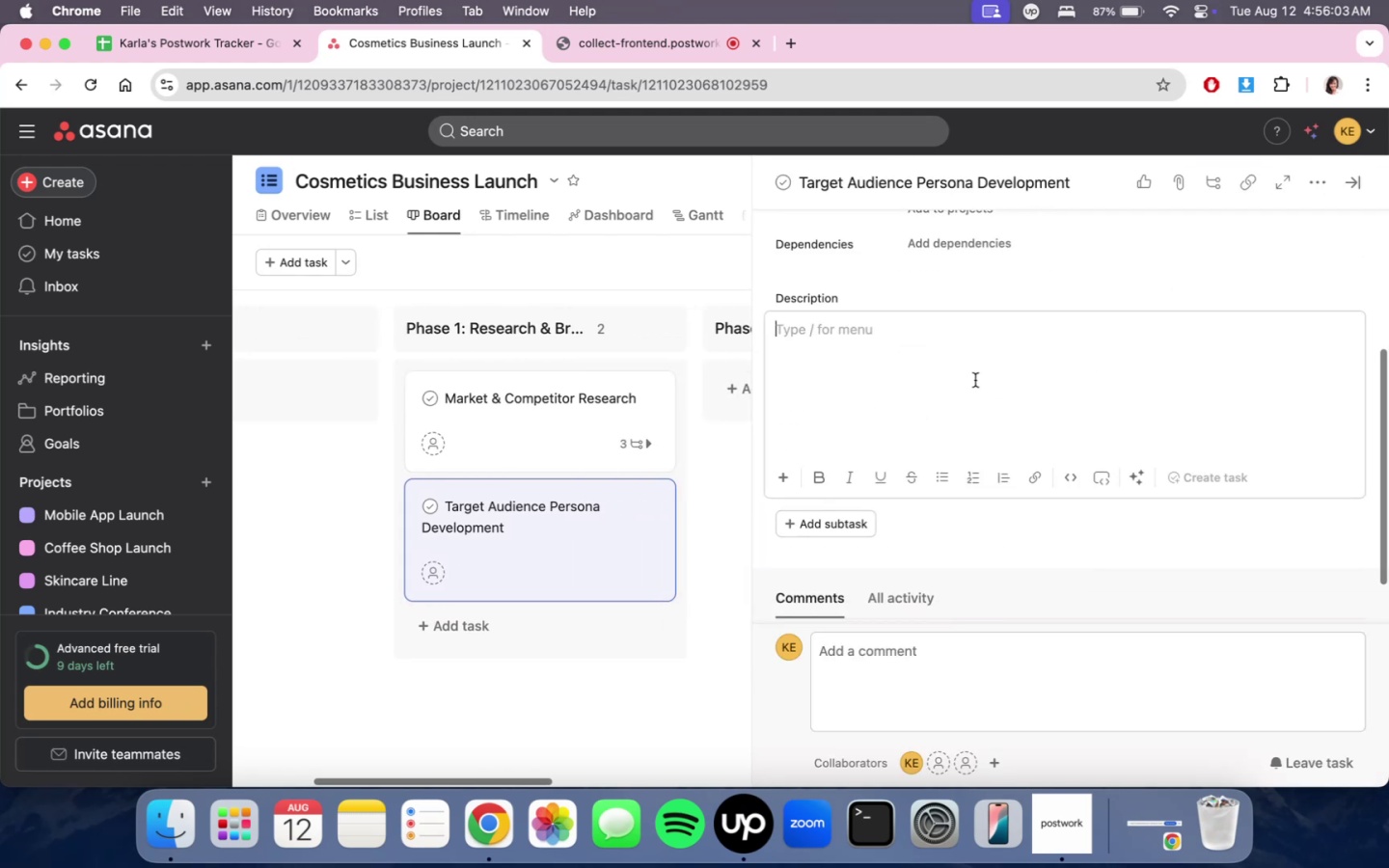 
type(Defne)
key(Backspace)
key(Backspace)
type(one)
key(Backspace)
key(Backspace)
key(Backspace)
type(ine the demographic )
 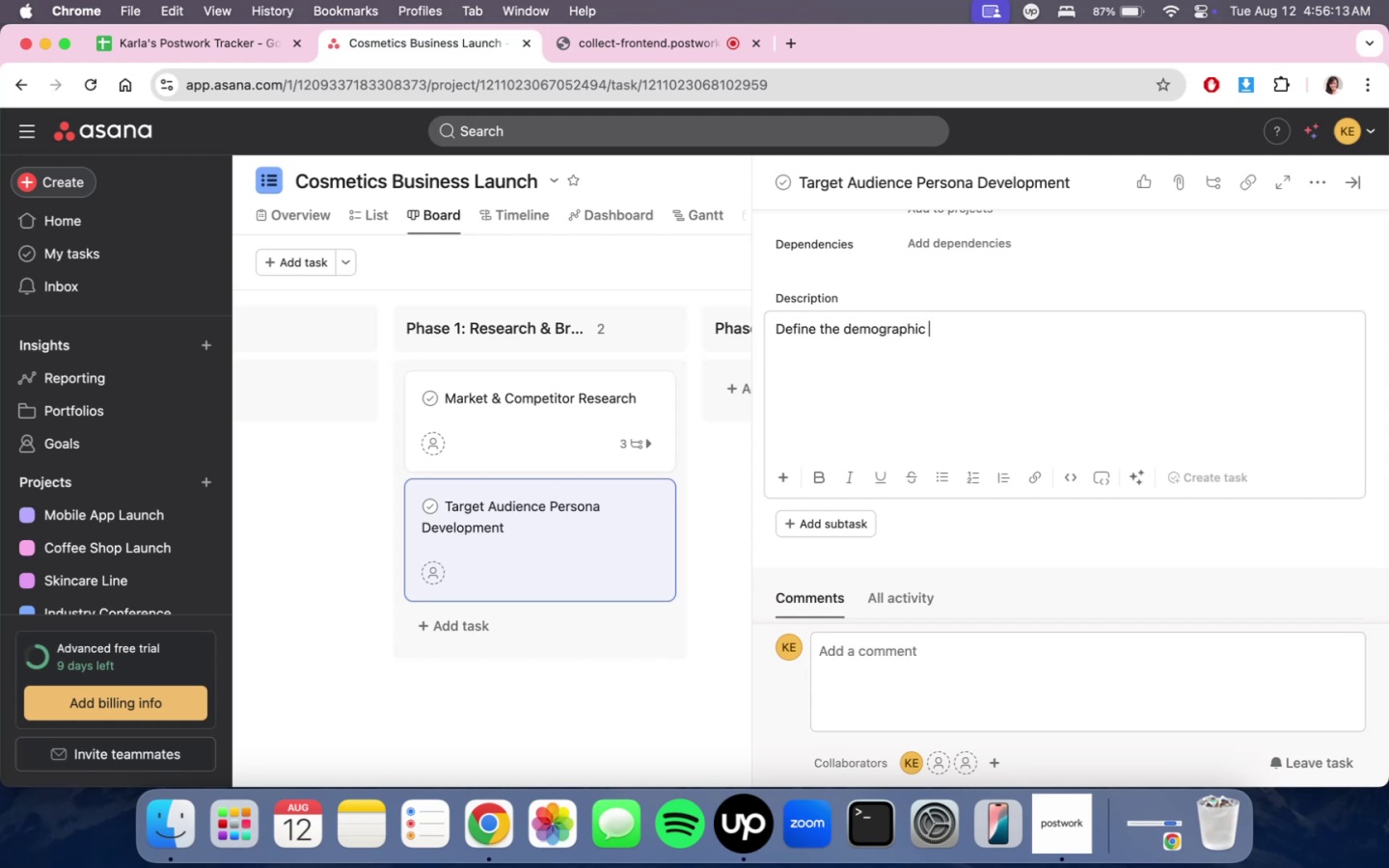 
key(Backspace)
type(, psychographic, and behavioral profile of your ideal custoer)
key(Backspace)
key(Backspace)
type(mers)
 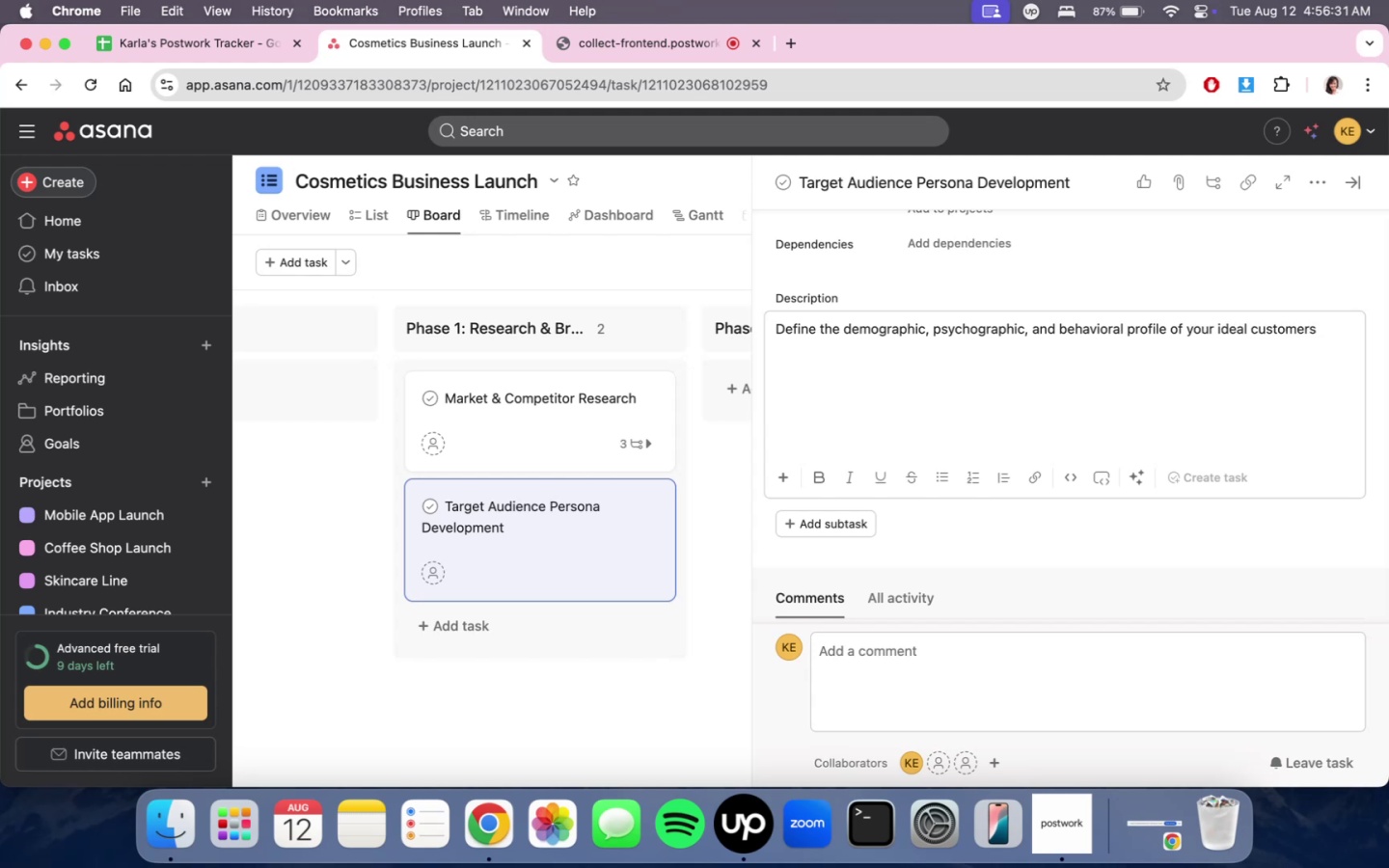 
hold_key(key=Period, duration=0.35)
 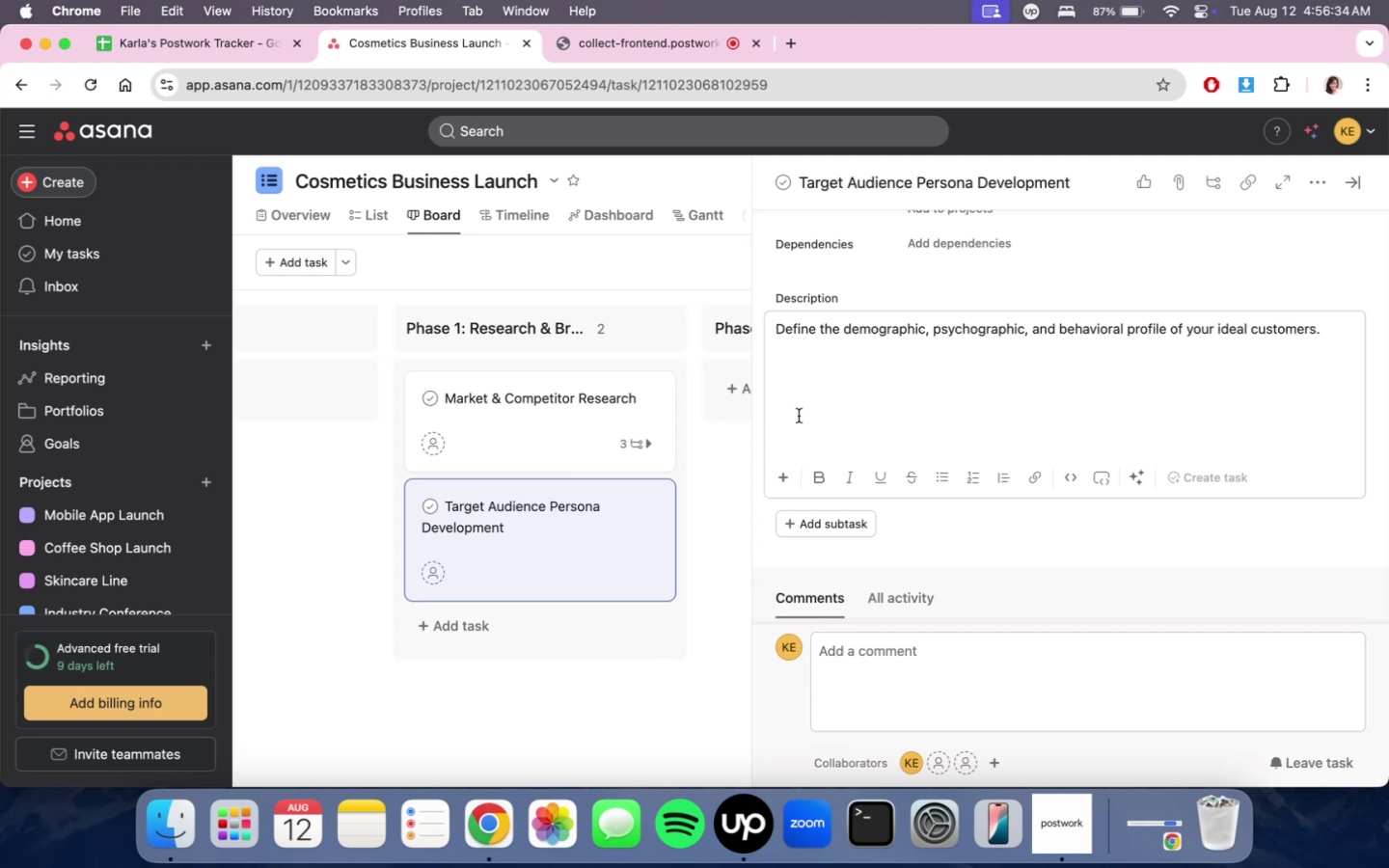 
left_click([807, 519])
 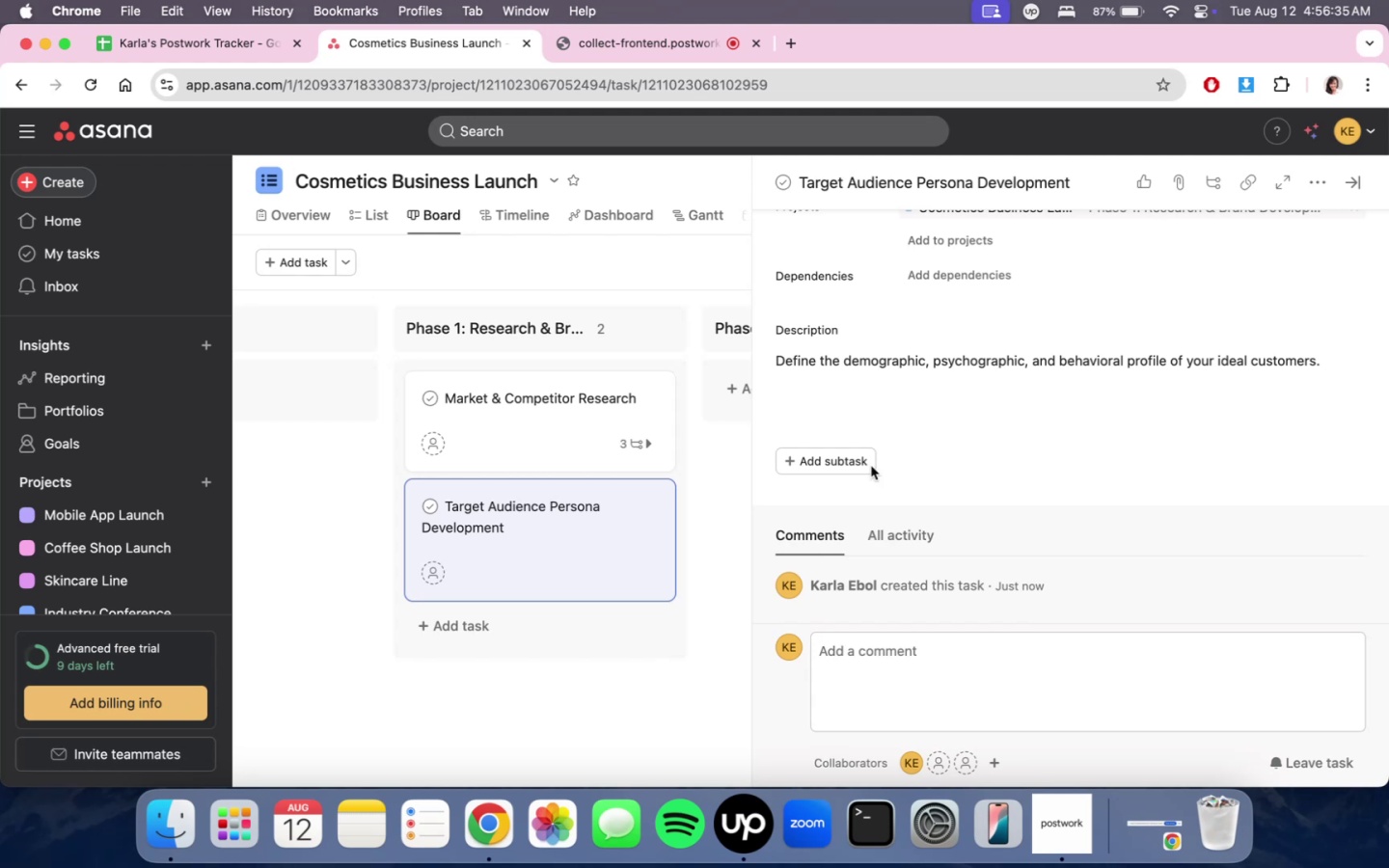 
left_click([853, 466])
 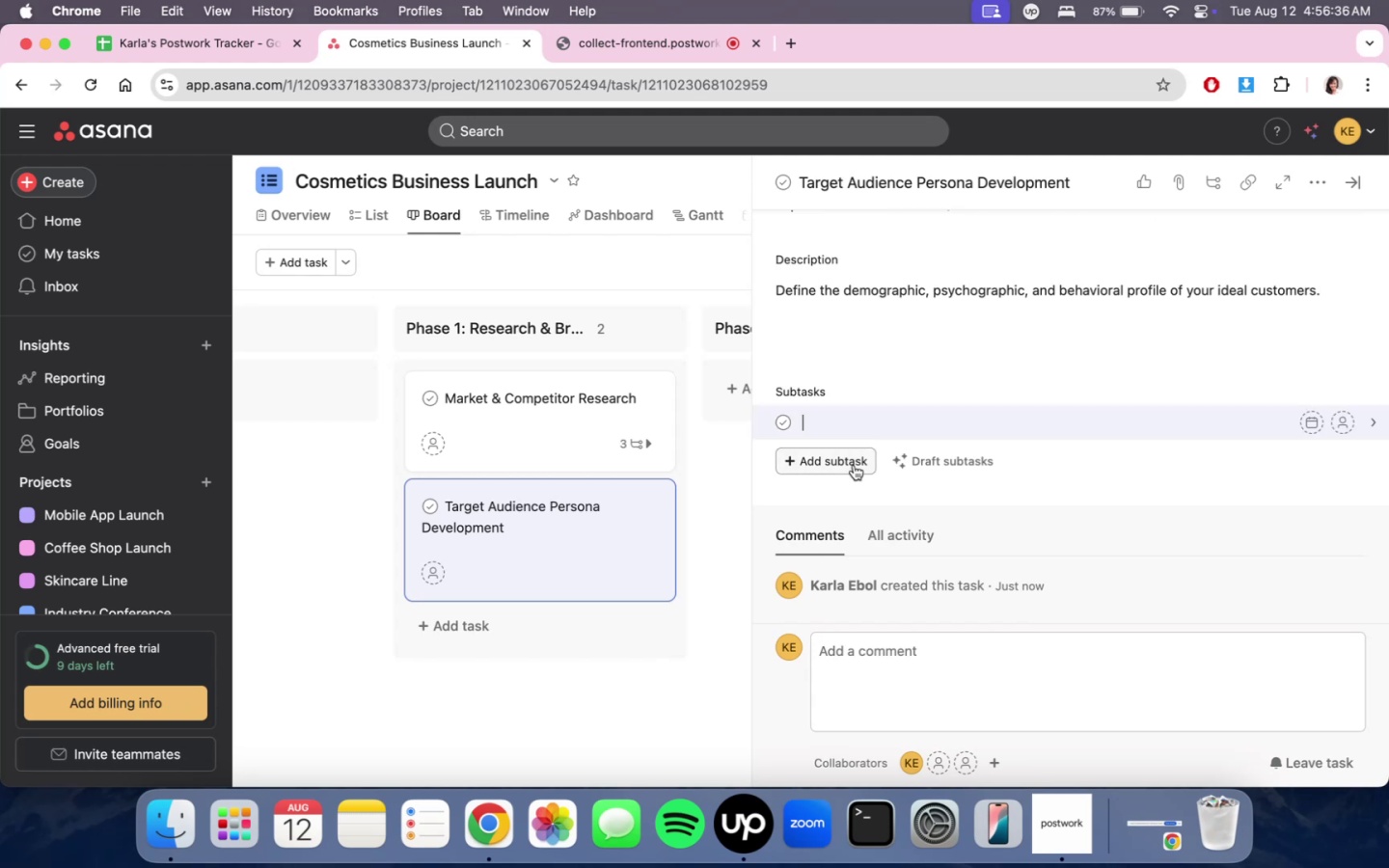 
key(Shift+D)
 